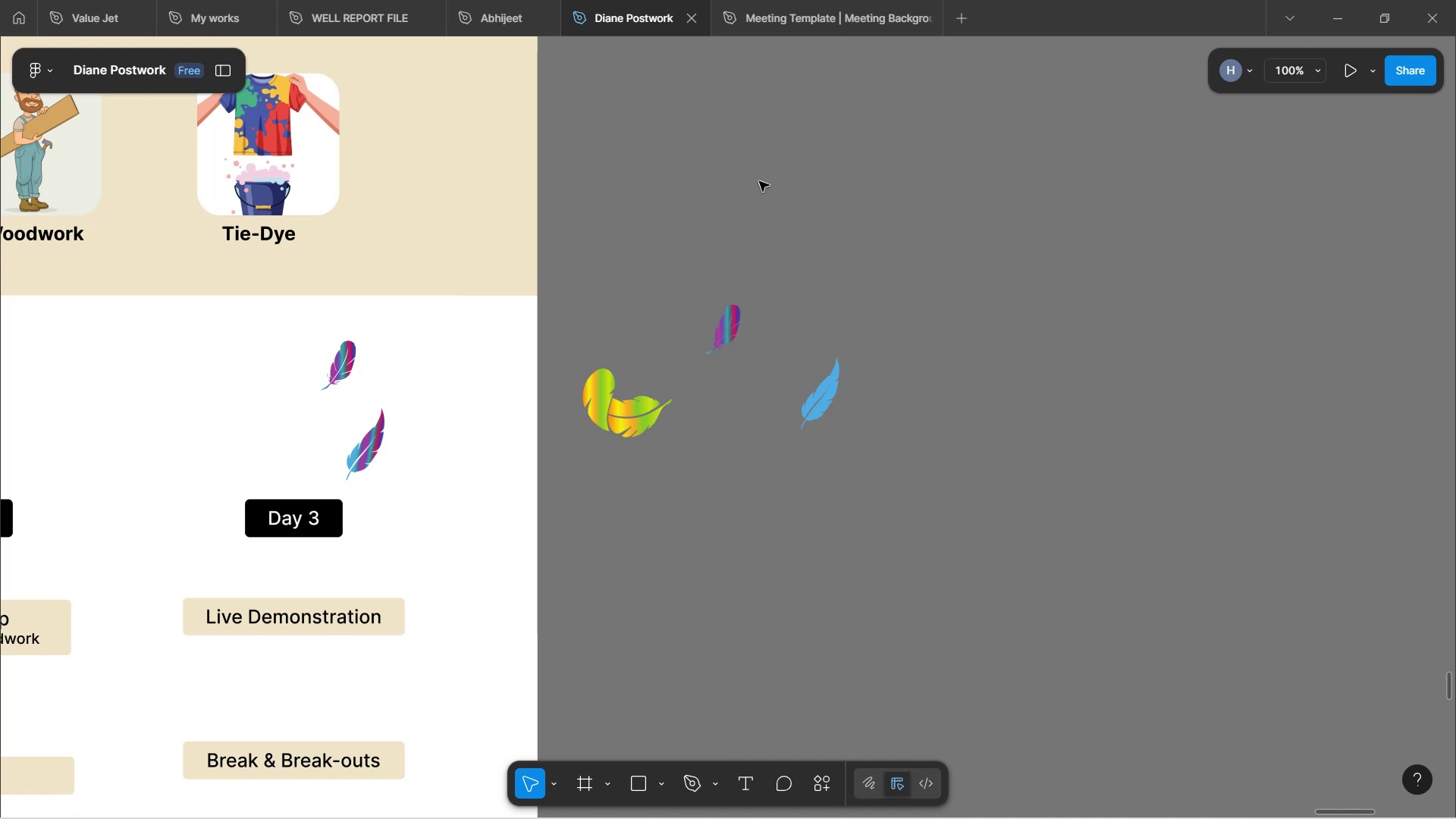 
wait(6.6)
 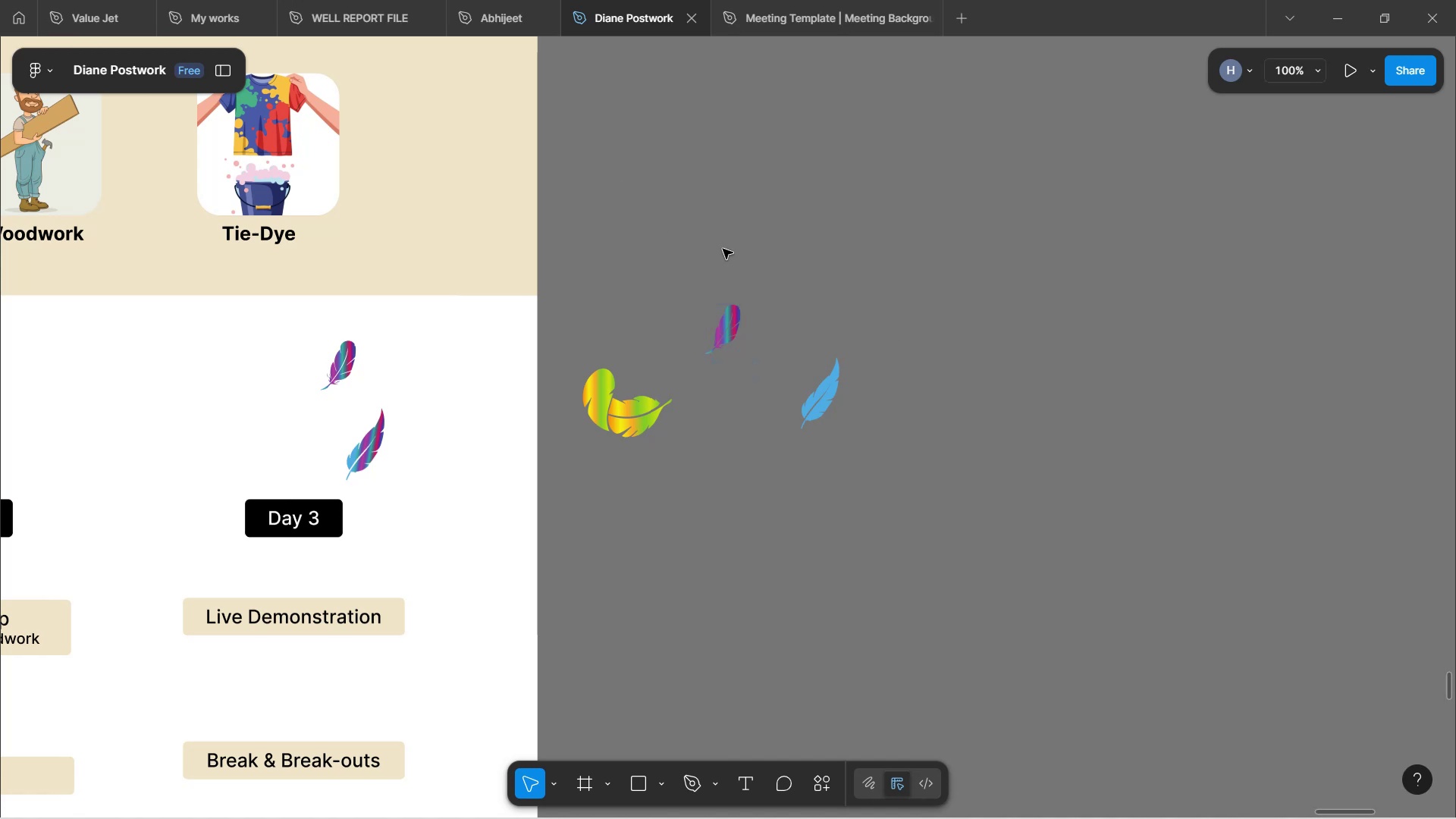 
left_click([720, 344])
 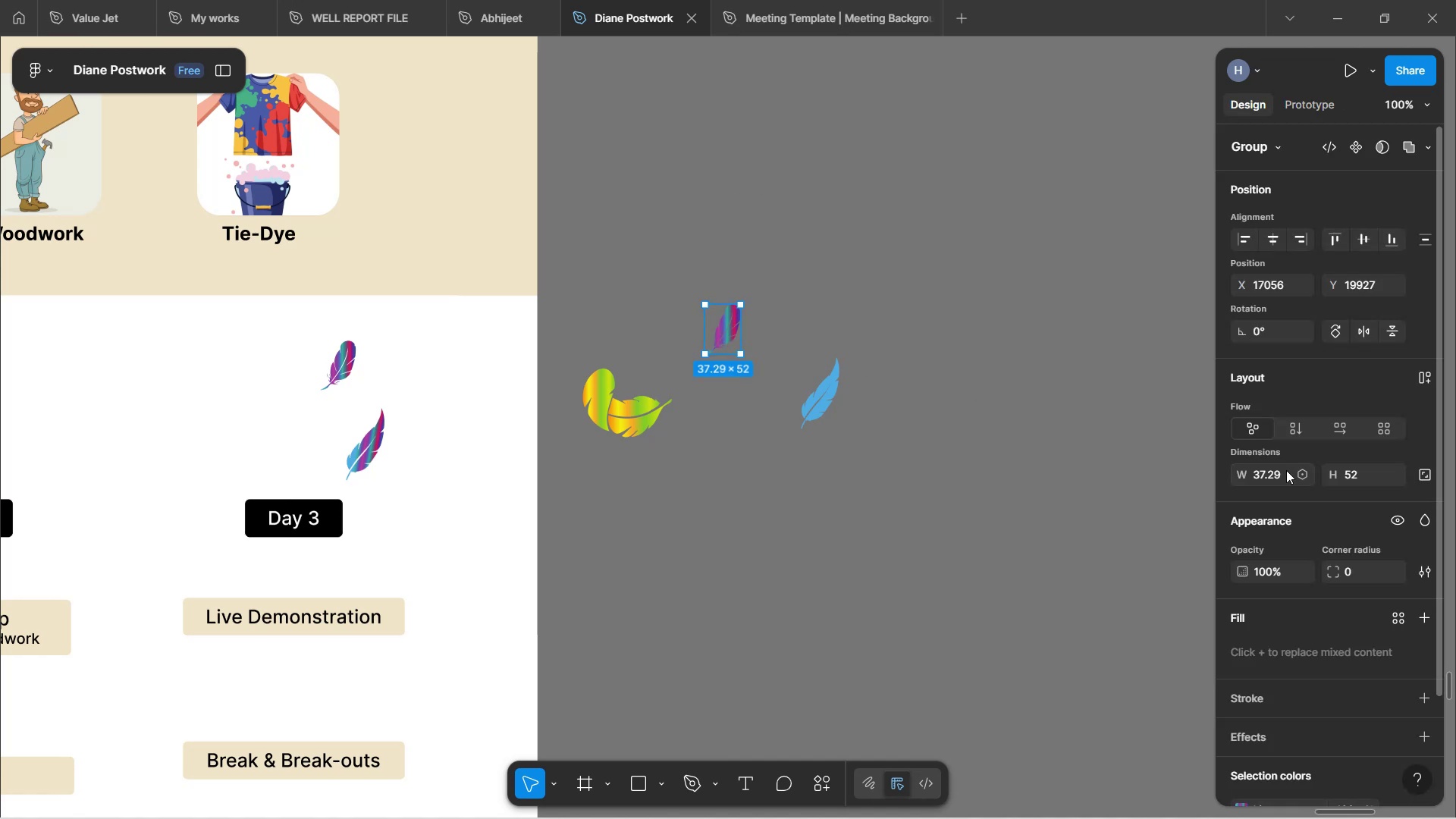 
scroll: coordinate [1288, 479], scroll_direction: down, amount: 11.0
 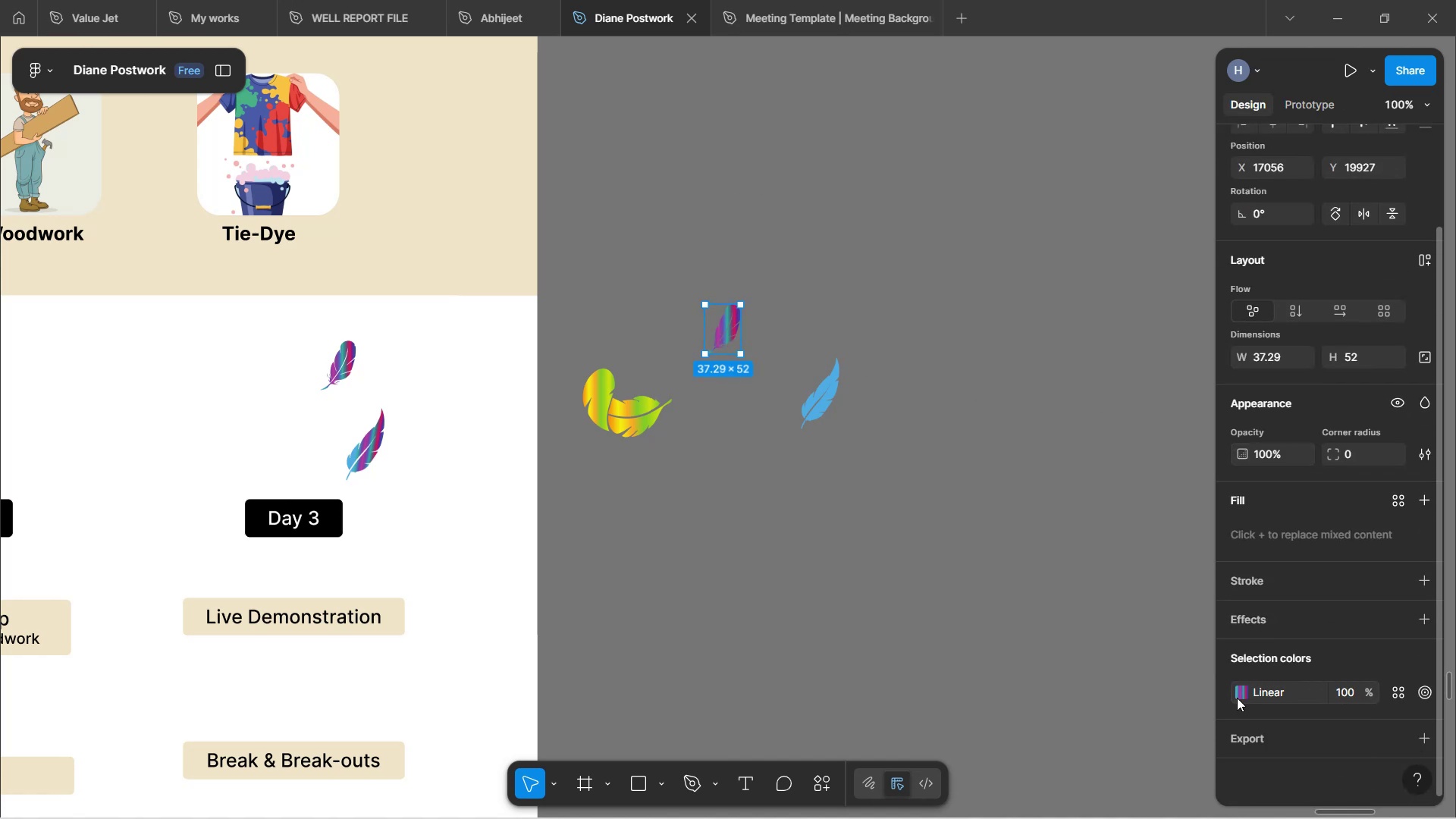 
left_click([1238, 698])
 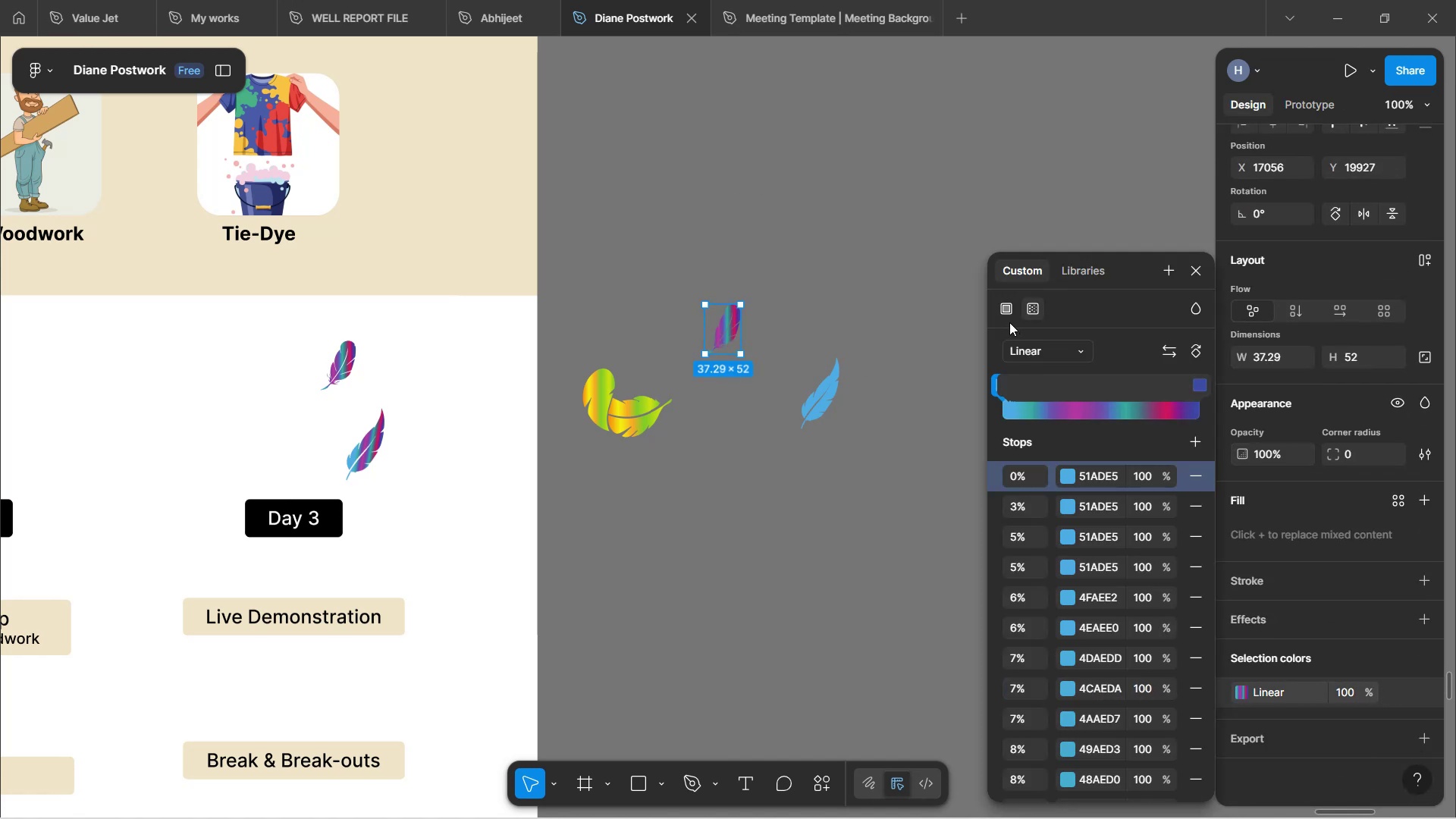 
wait(5.07)
 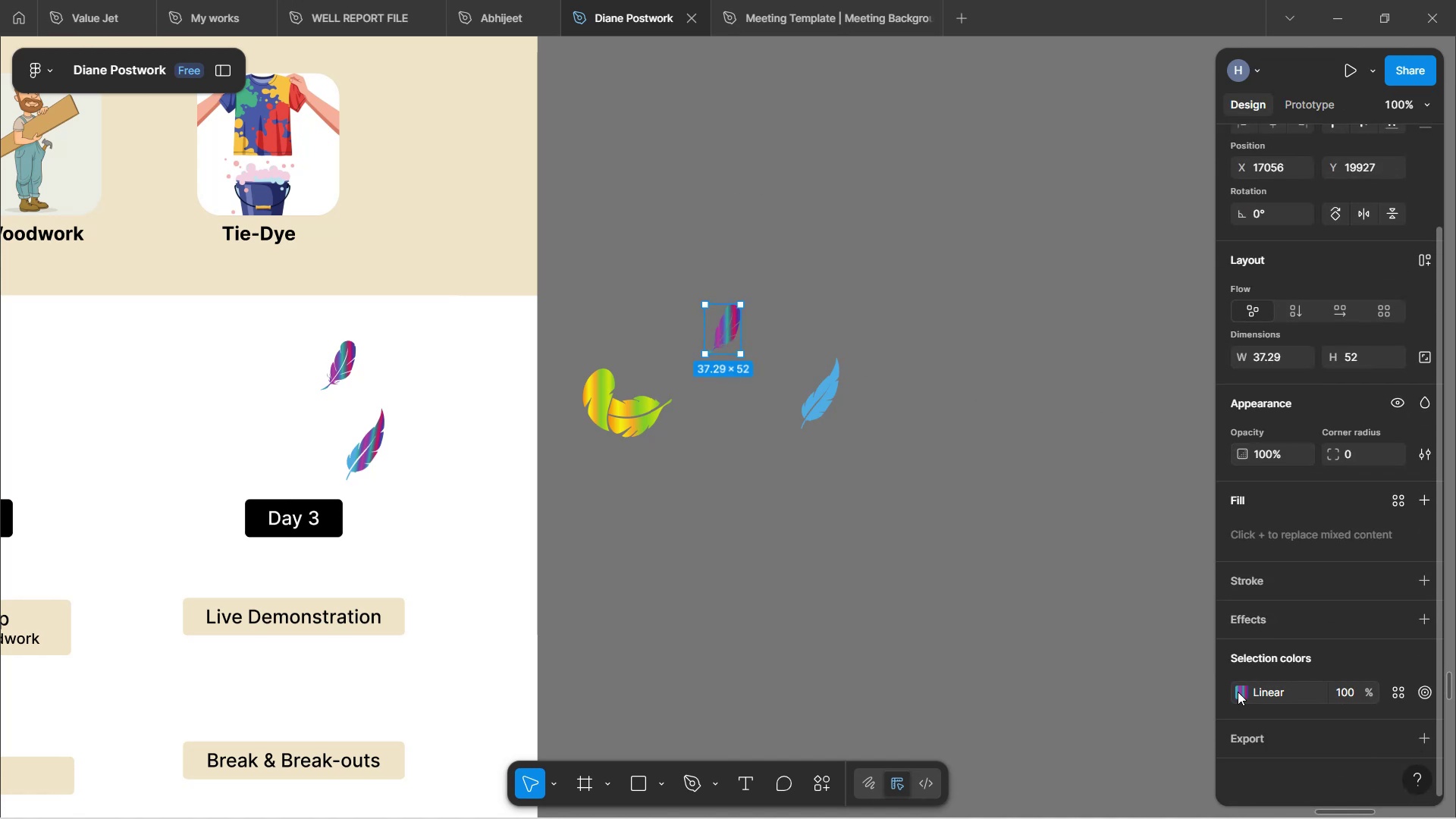 
left_click([1011, 318])
 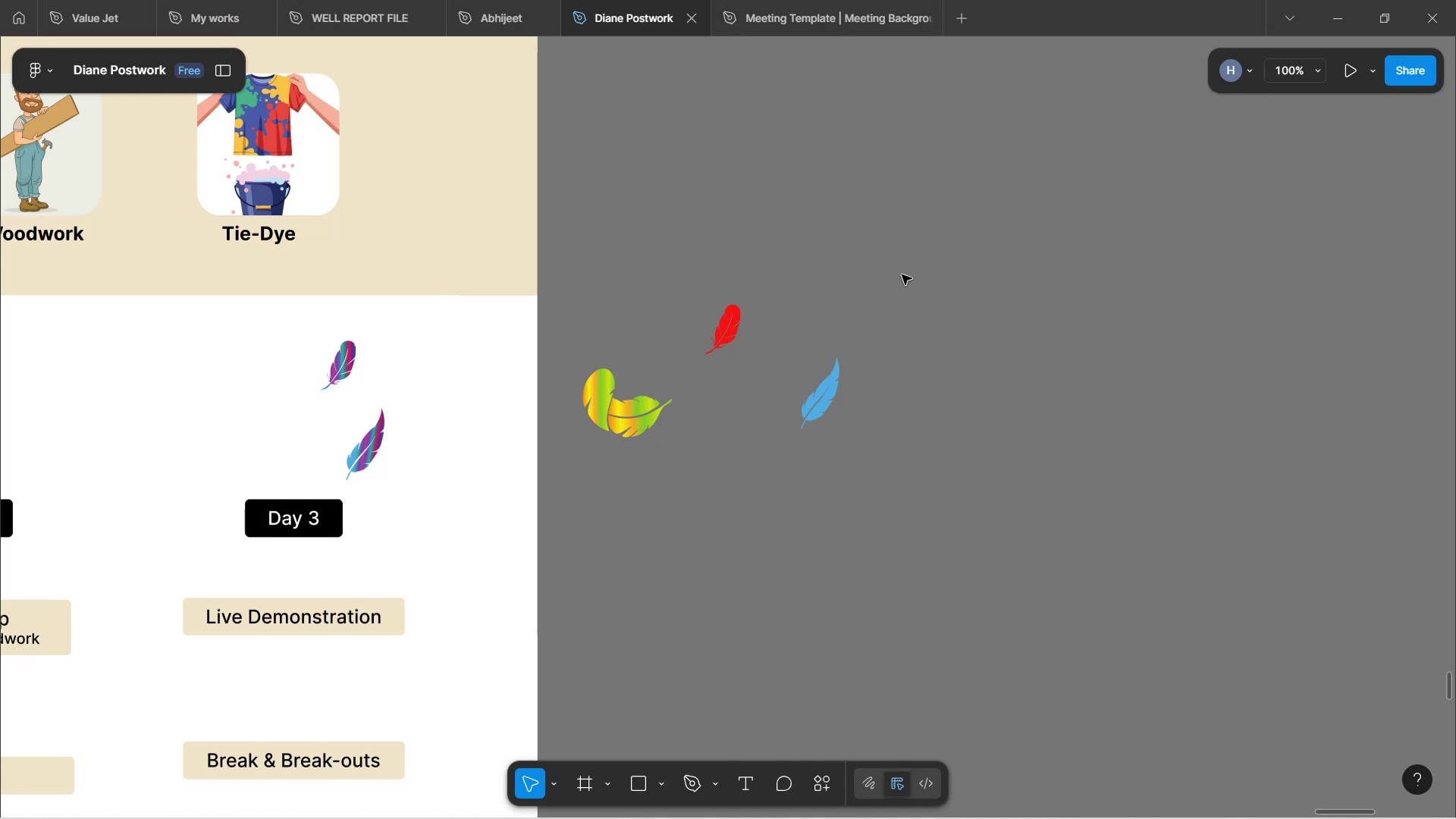 
wait(16.54)
 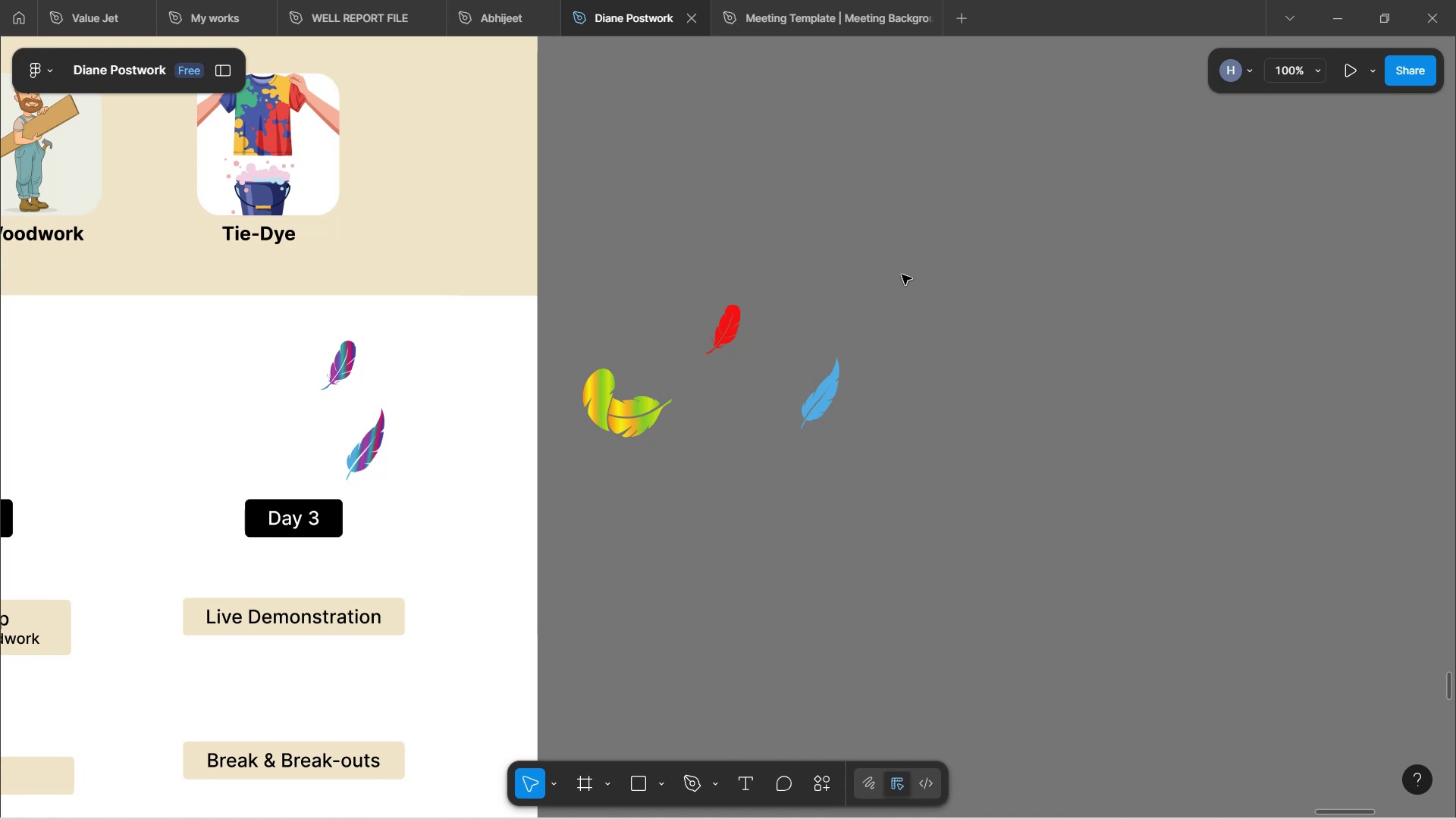 
hold_key(key=ControlLeft, duration=0.94)
scroll: coordinate [882, 256], scroll_direction: down, amount: 4.0
 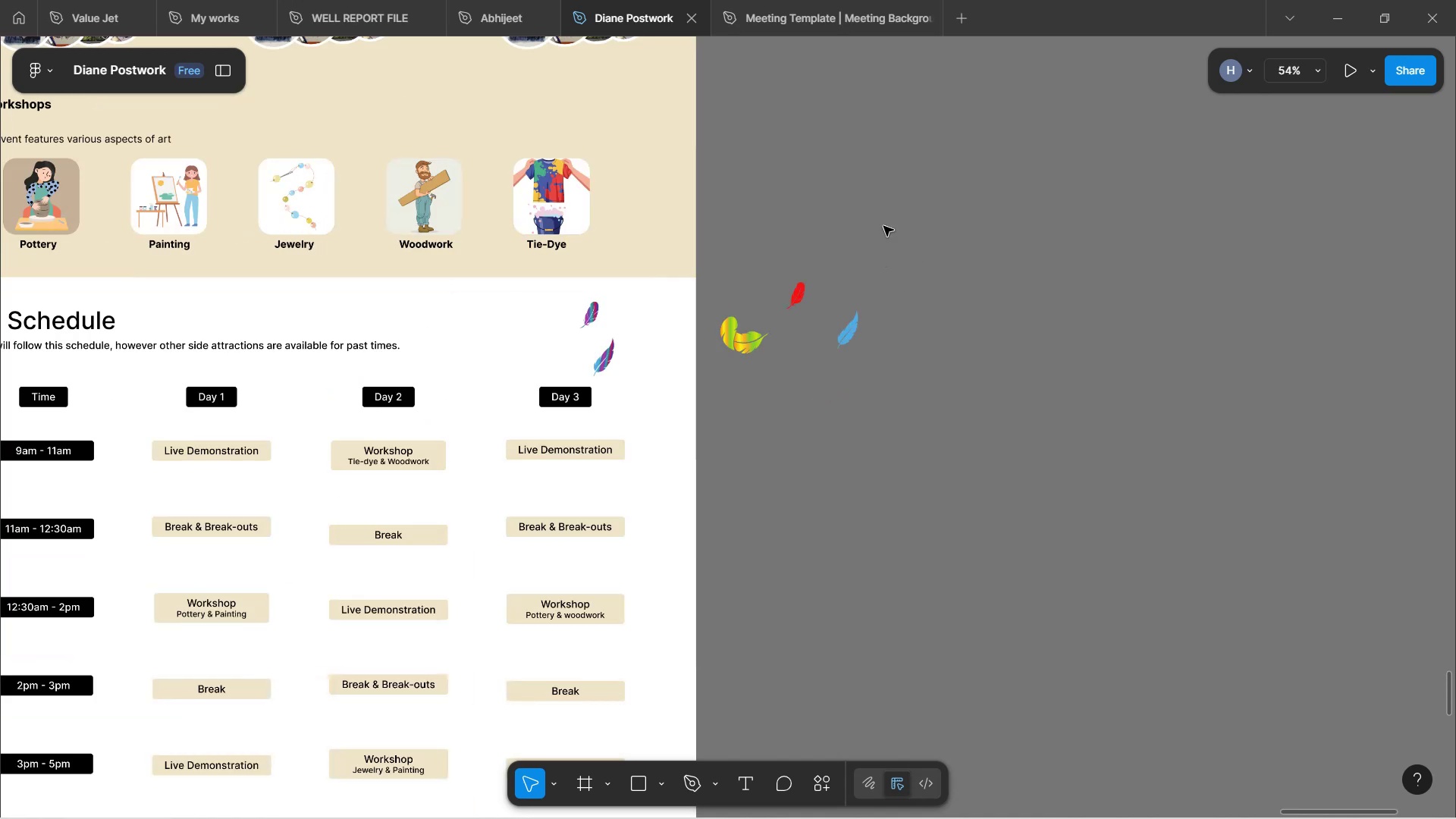 
scroll: coordinate [887, 180], scroll_direction: up, amount: 10.0
 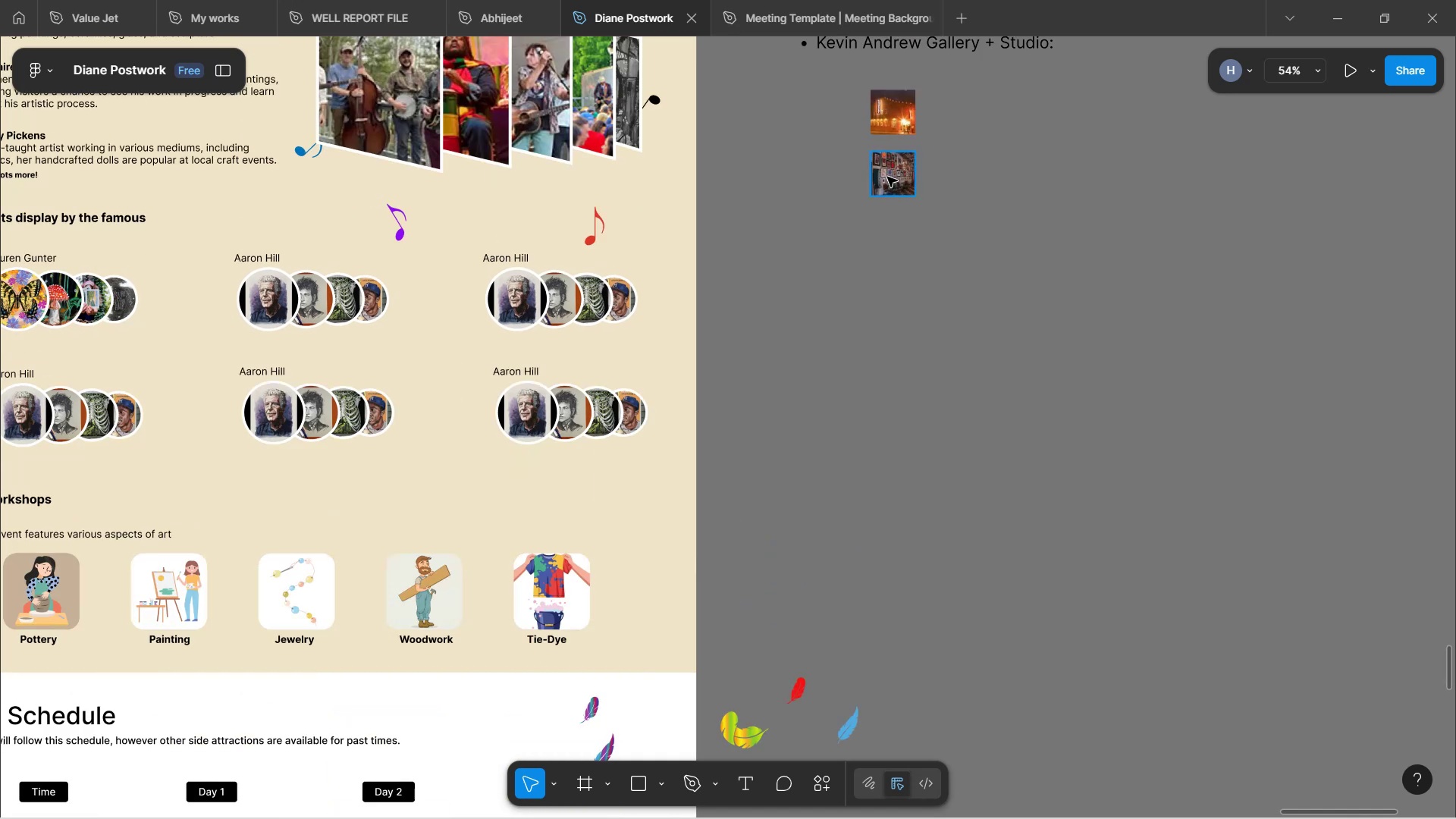 
scroll: coordinate [885, 255], scroll_direction: down, amount: 2.0
 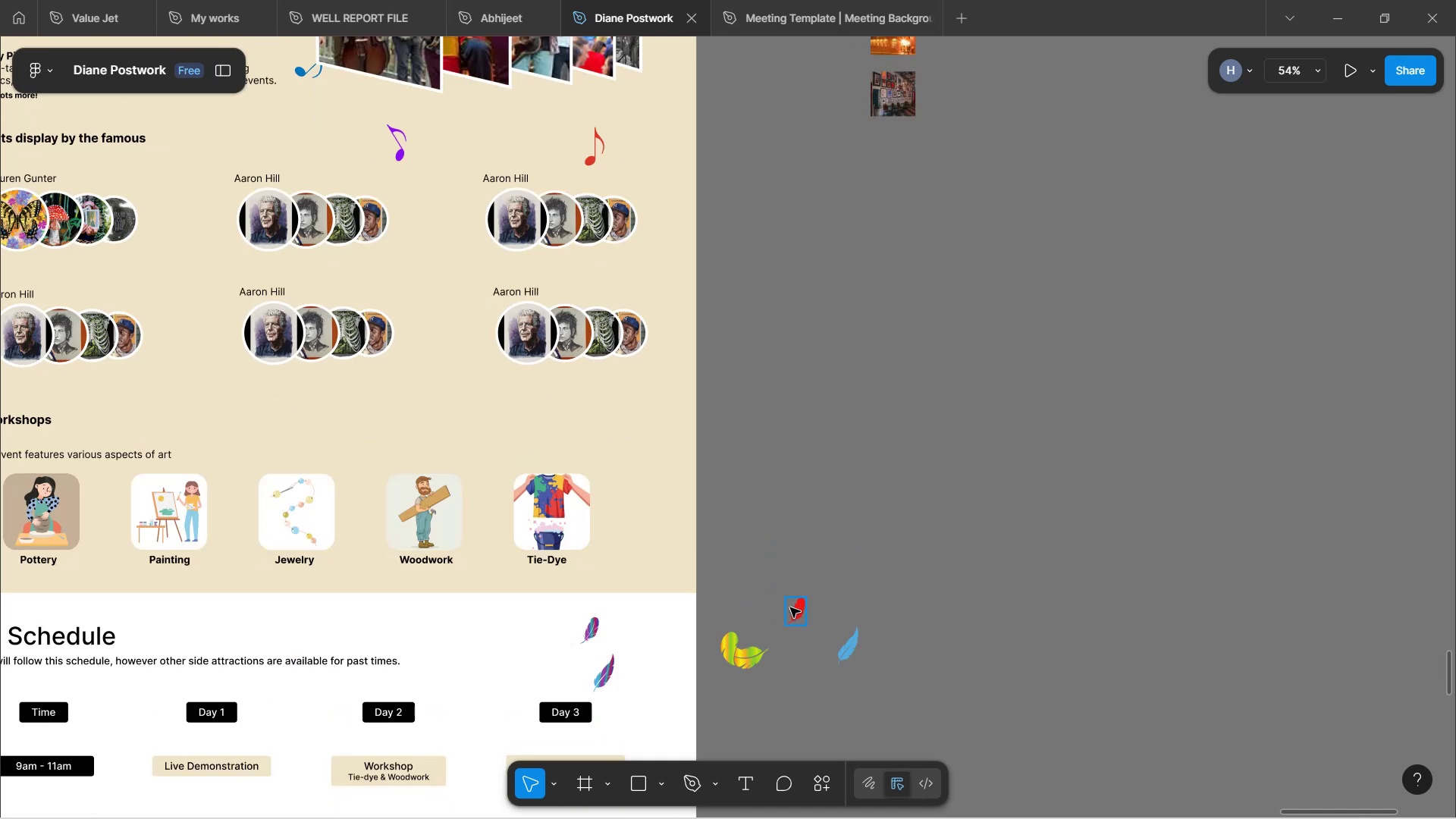 
left_click_drag(start_coordinate=[796, 607], to_coordinate=[745, 416])
 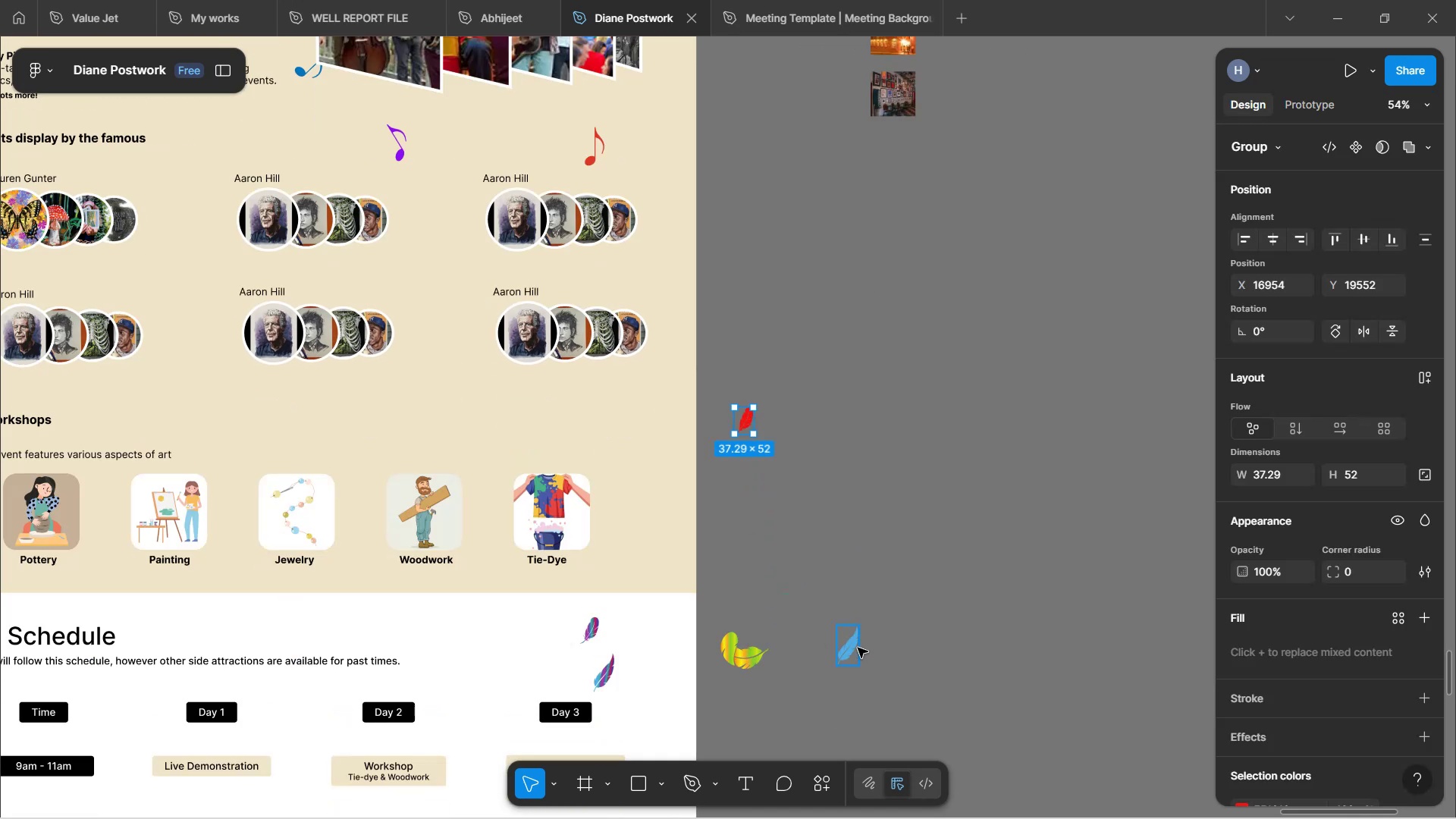 
left_click_drag(start_coordinate=[857, 648], to_coordinate=[833, 359])
 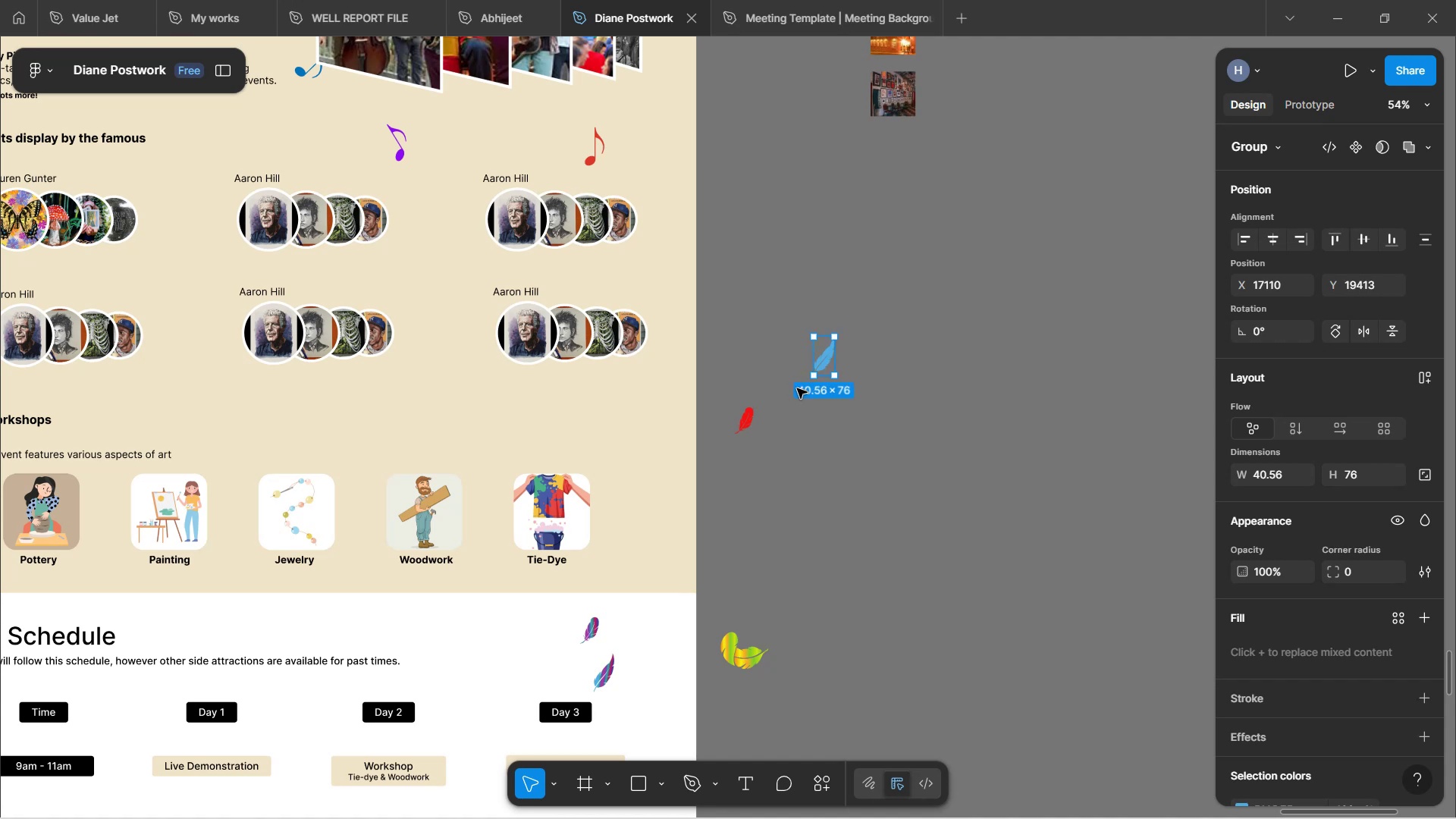 
hold_key(key=ControlLeft, duration=0.94)
scroll: coordinate [797, 388], scroll_direction: up, amount: 2.0
 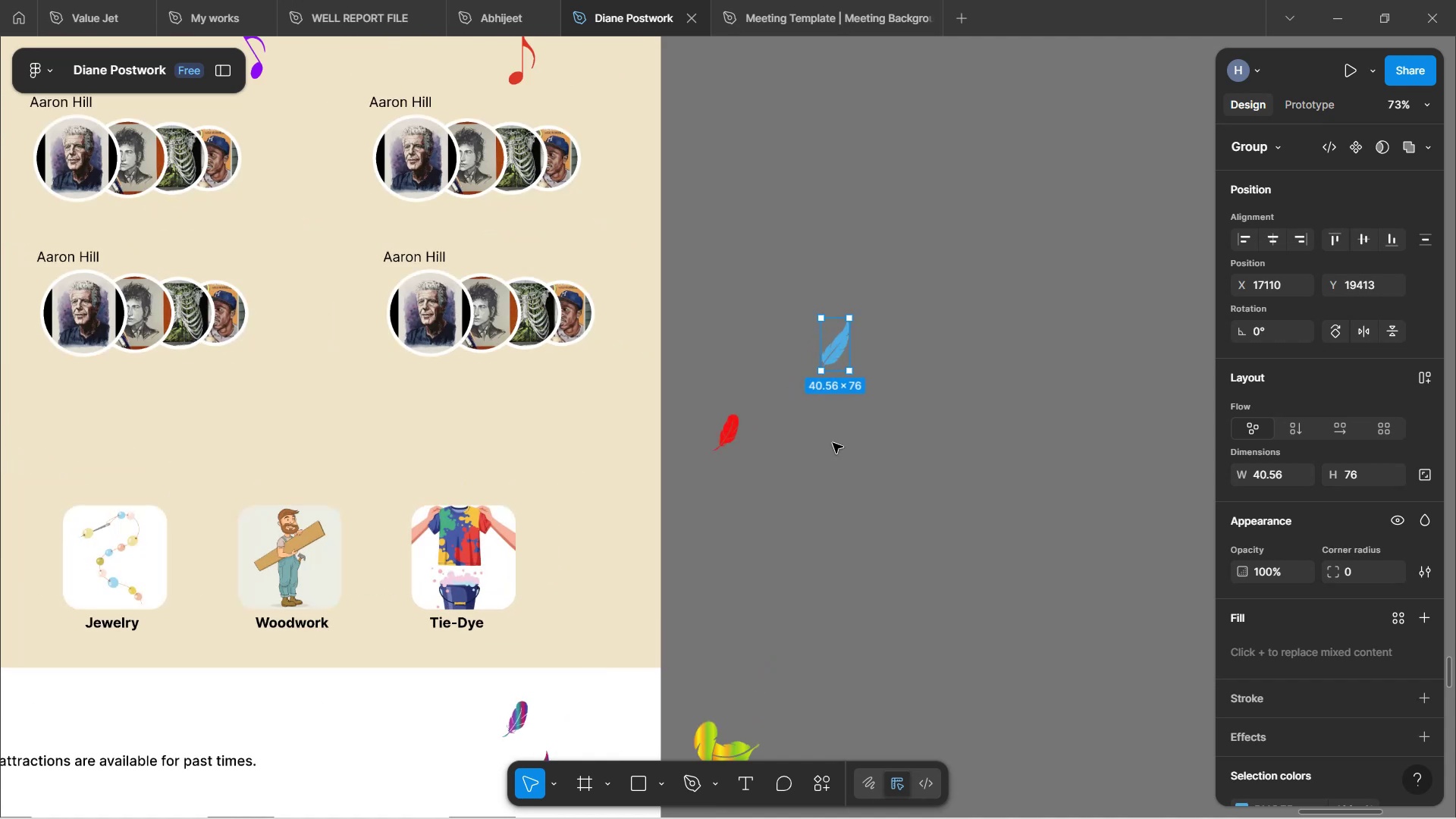 
left_click([833, 443])
 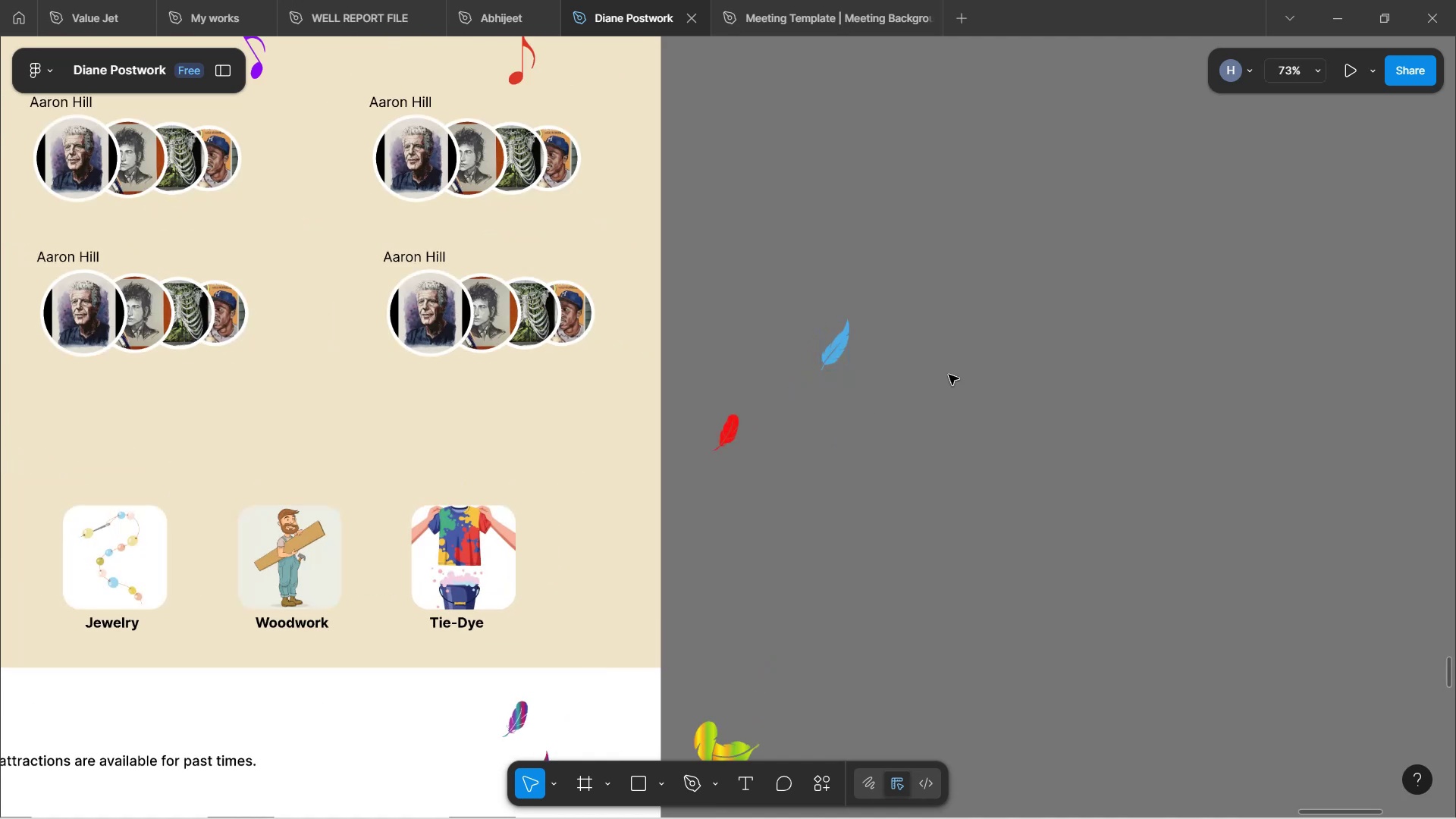 
scroll: coordinate [952, 369], scroll_direction: up, amount: 3.0
 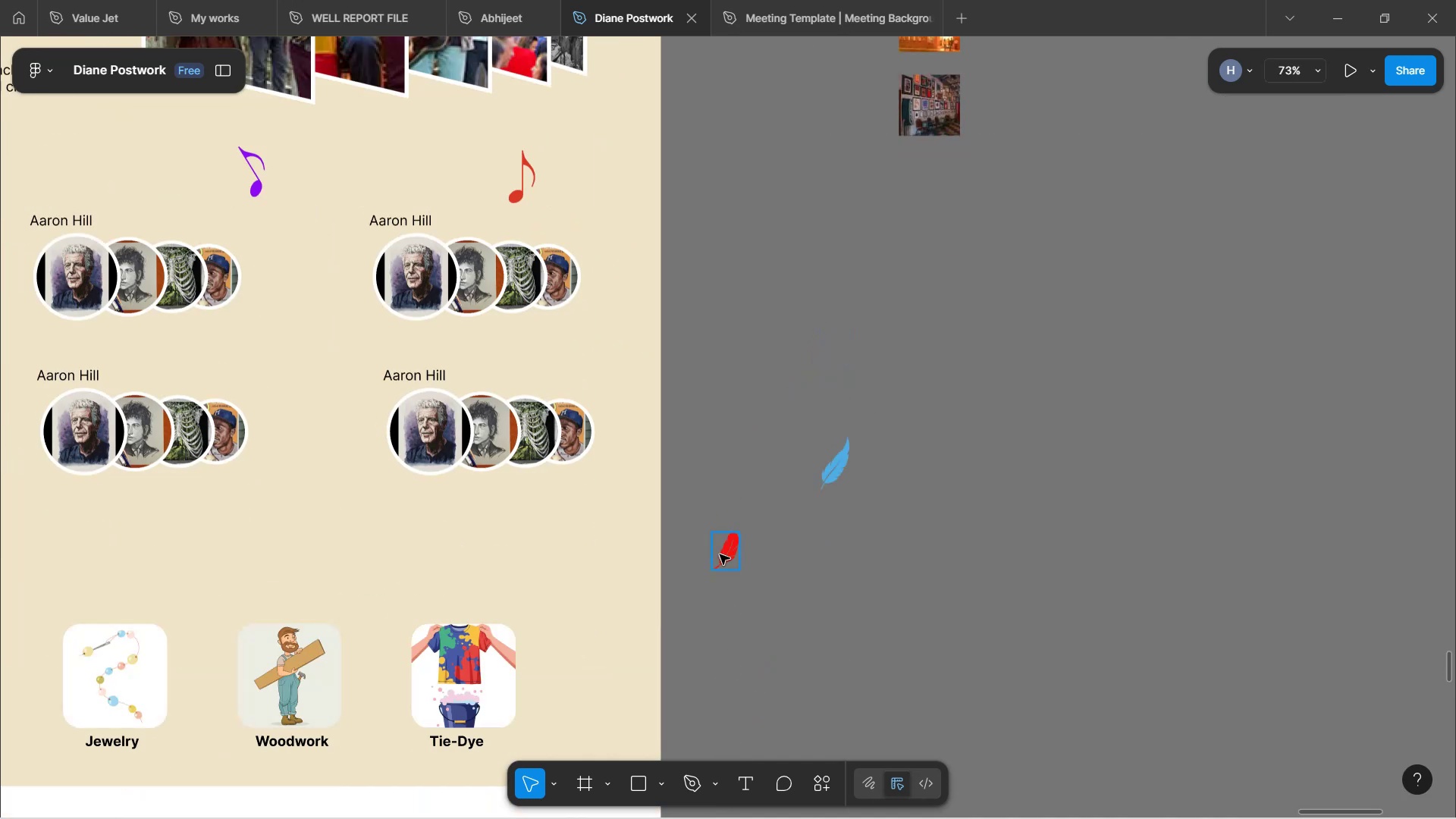 
left_click([724, 554])
 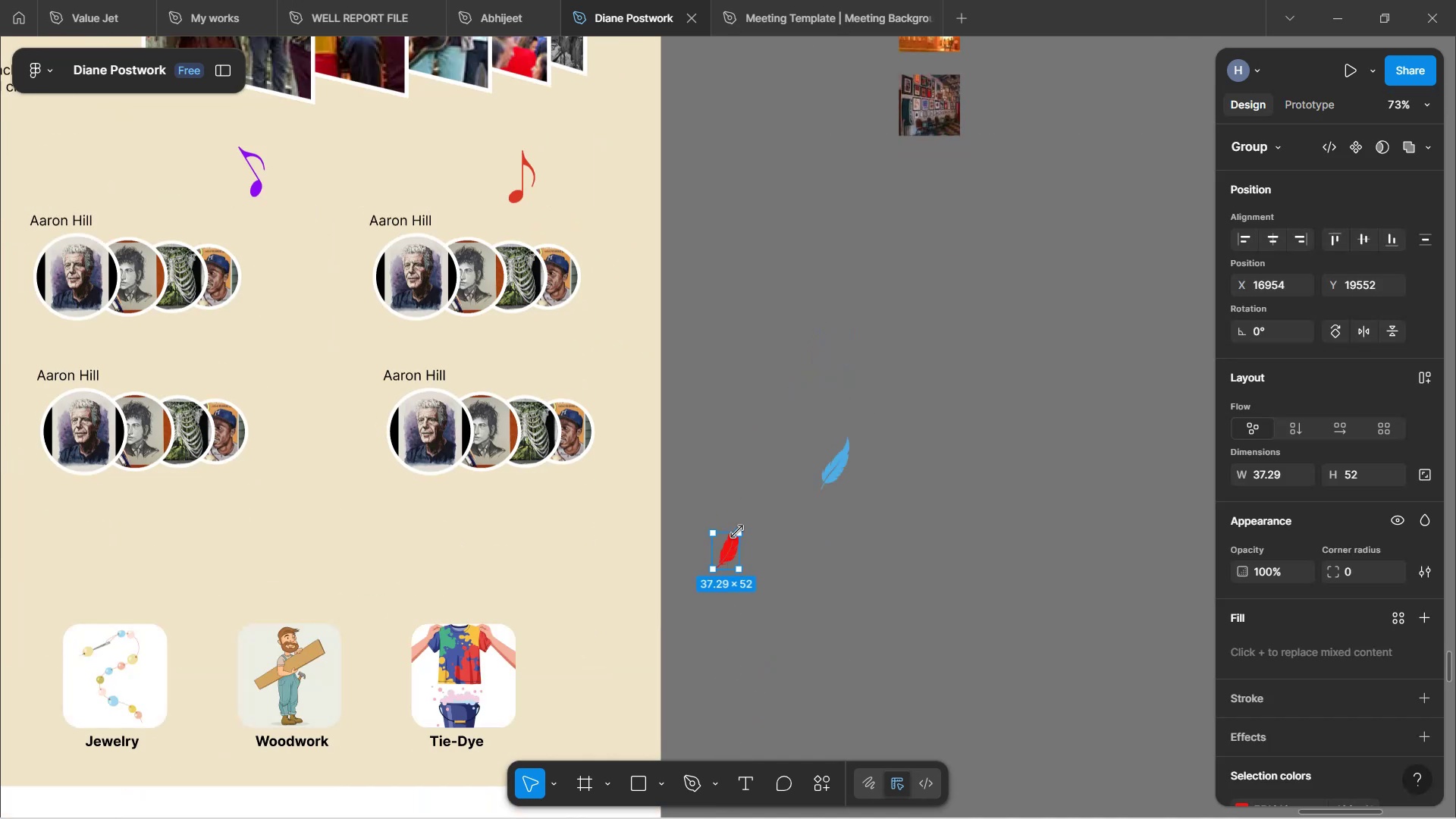 
hold_key(key=ShiftLeft, duration=1.52)
left_click_drag(start_coordinate=[739, 532], to_coordinate=[765, 516])
 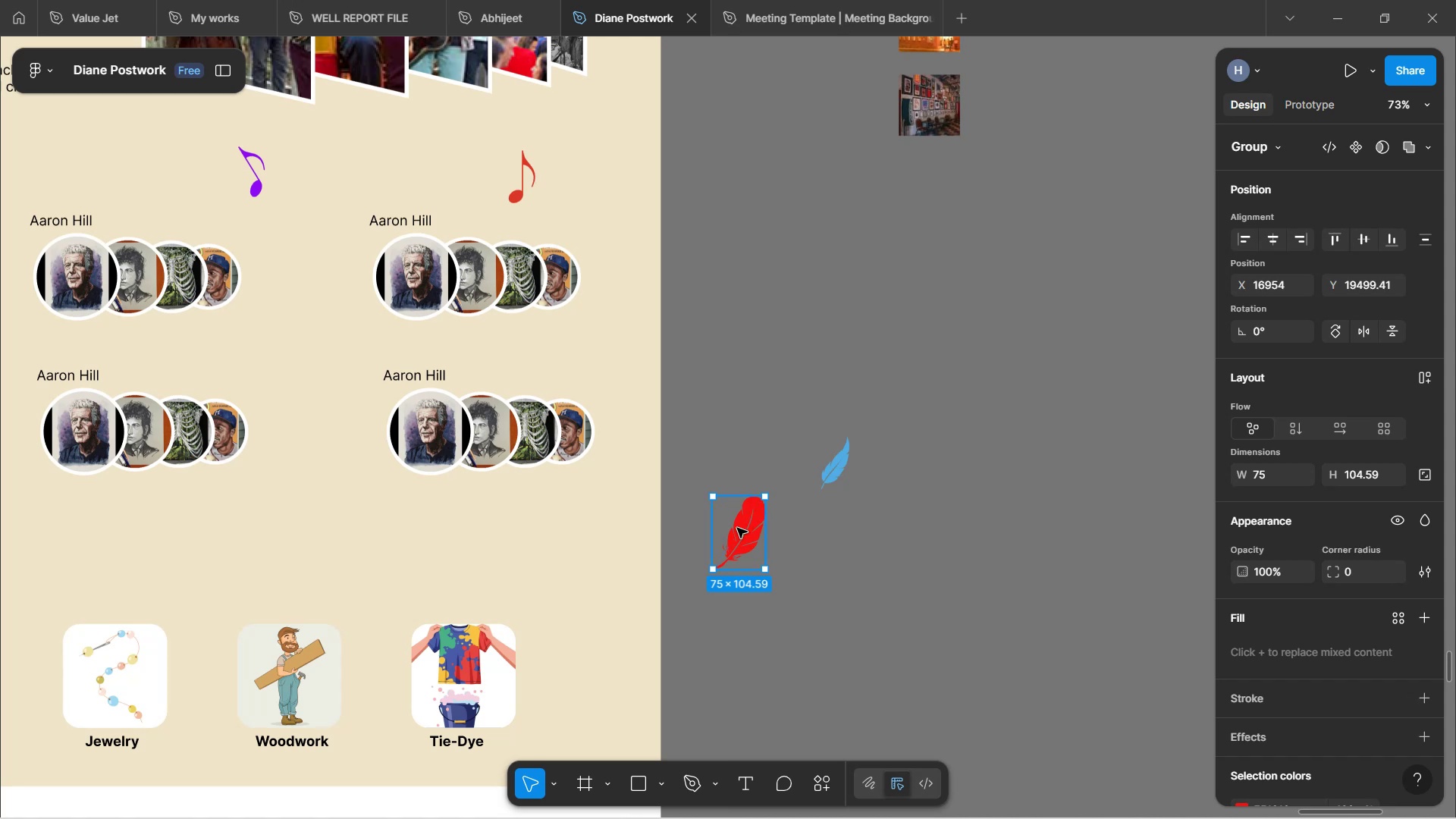 
hold_key(key=ShiftLeft, duration=0.5)
 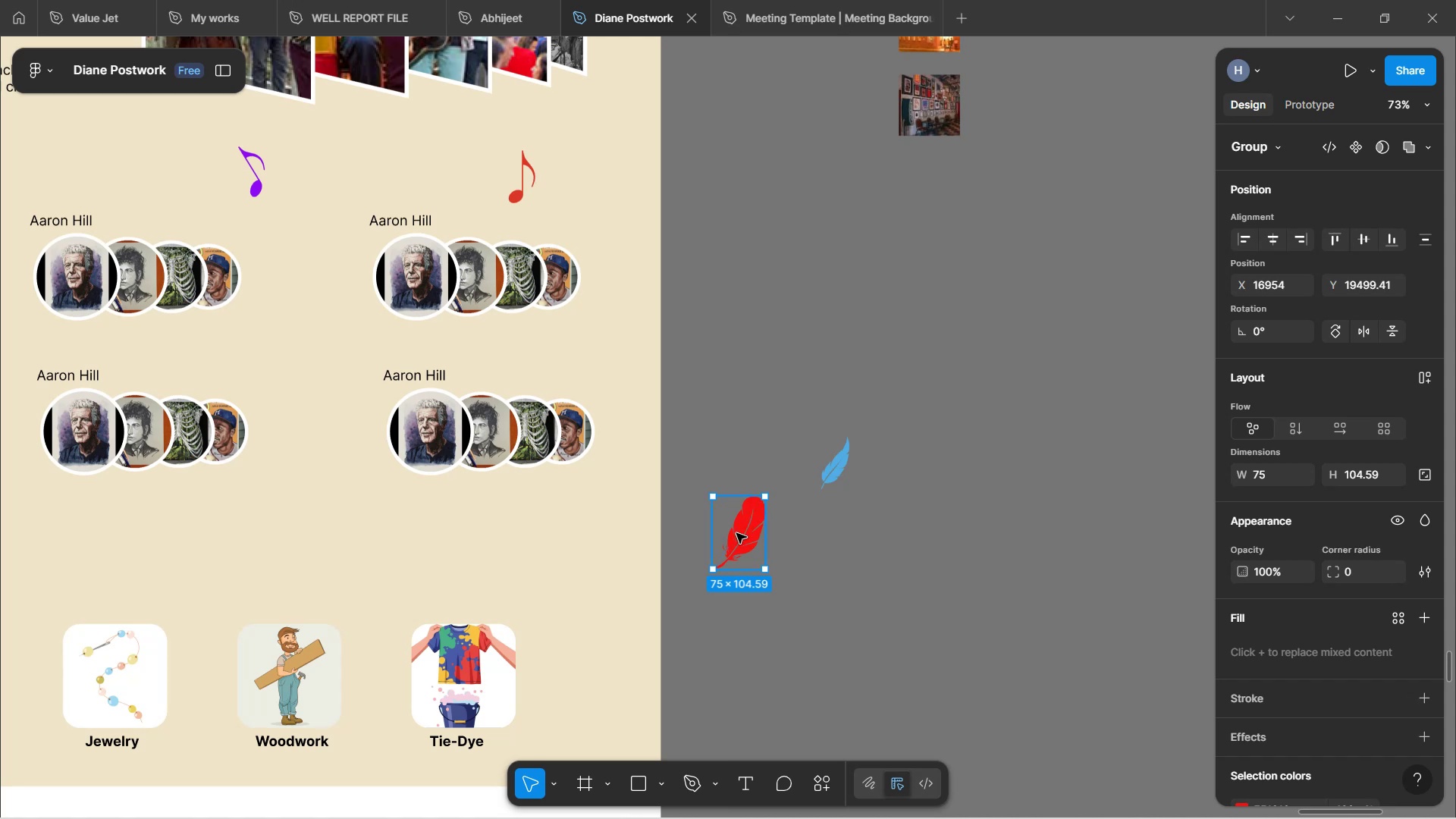 
left_click_drag(start_coordinate=[739, 533], to_coordinate=[429, 528])
 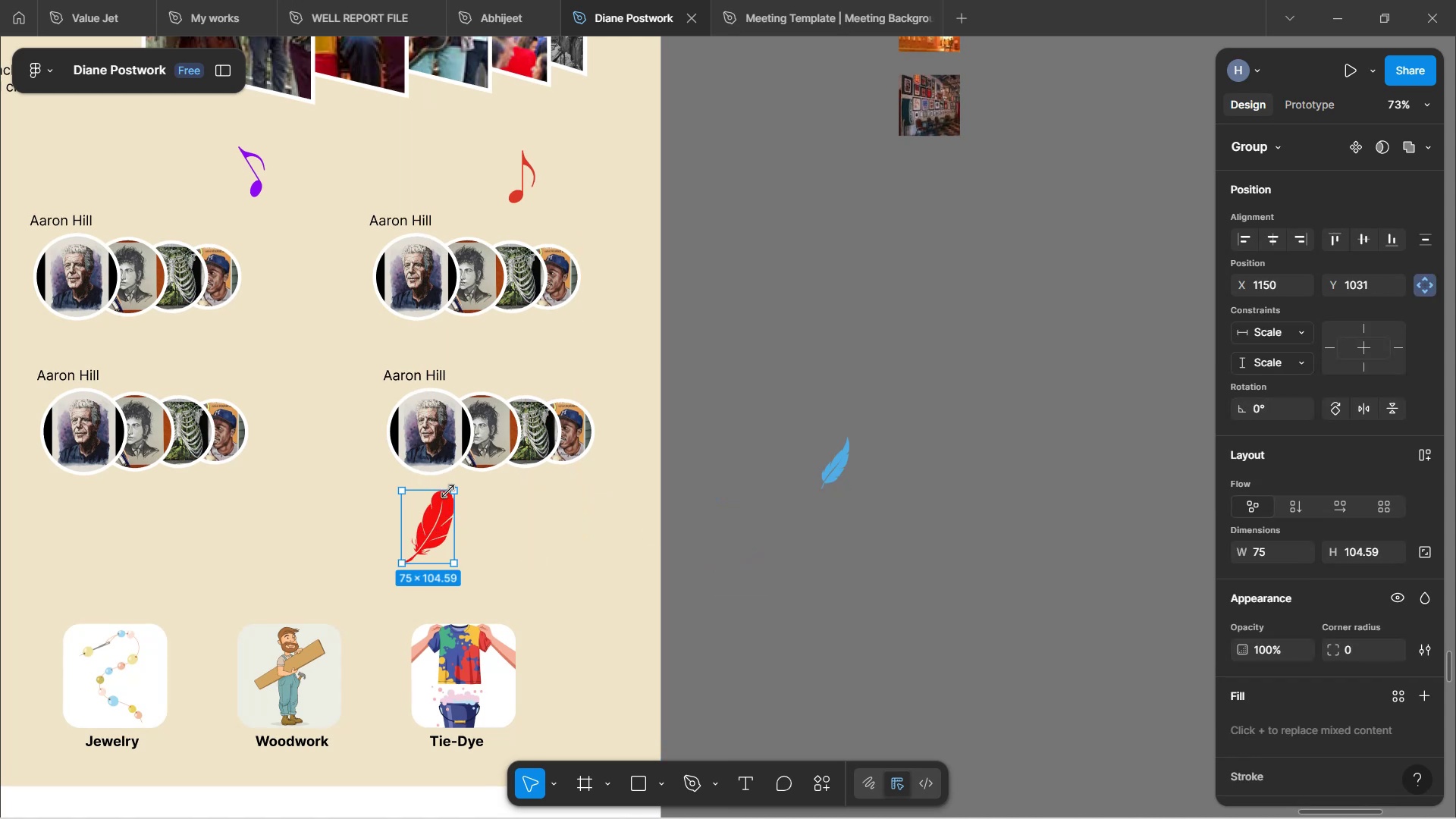 
hold_key(key=ShiftLeft, duration=1.51)
left_click_drag(start_coordinate=[450, 491], to_coordinate=[442, 507])
 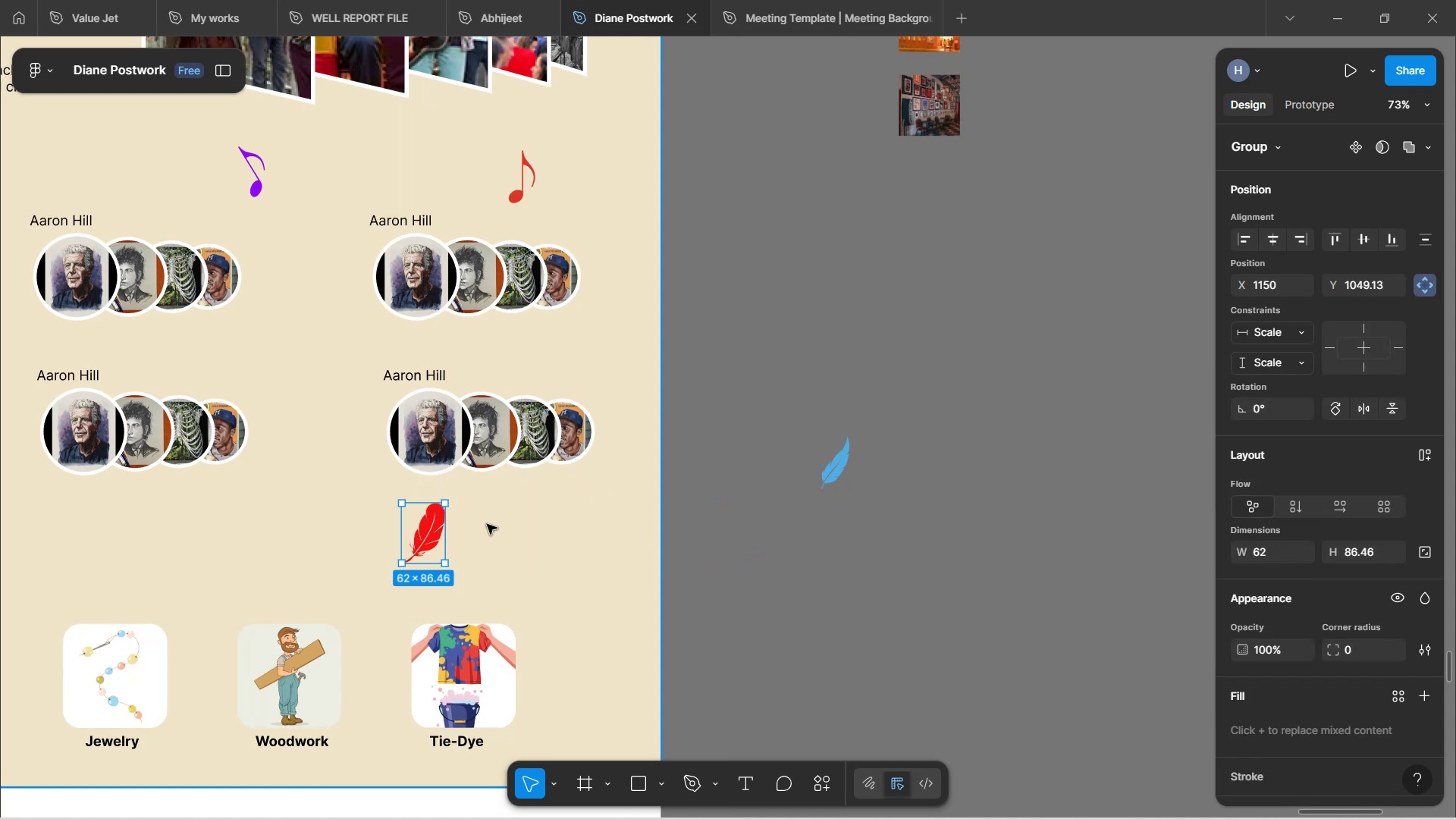 
hold_key(key=ShiftLeft, duration=1.53)
 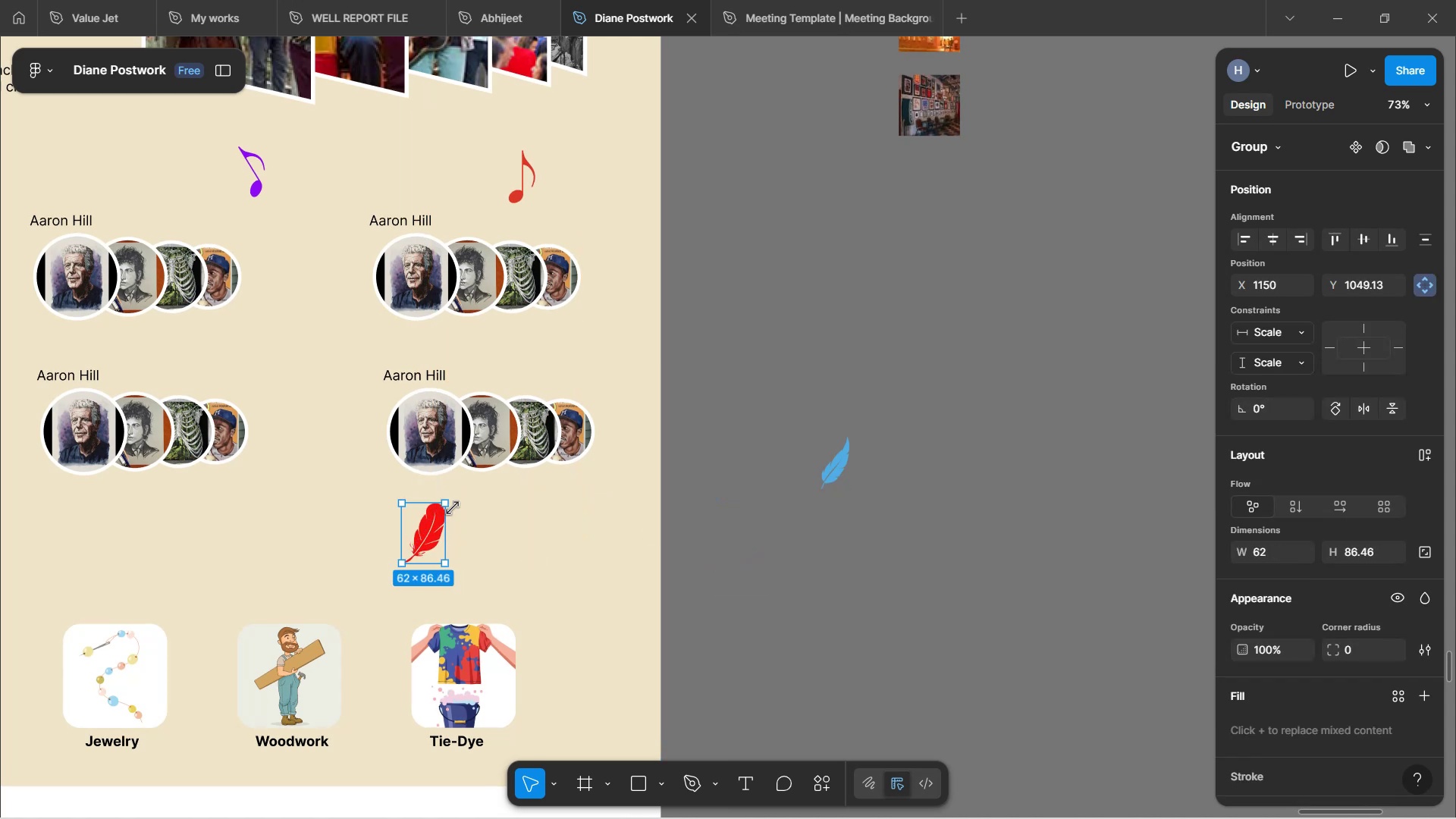 
hold_key(key=ShiftLeft, duration=0.61)
 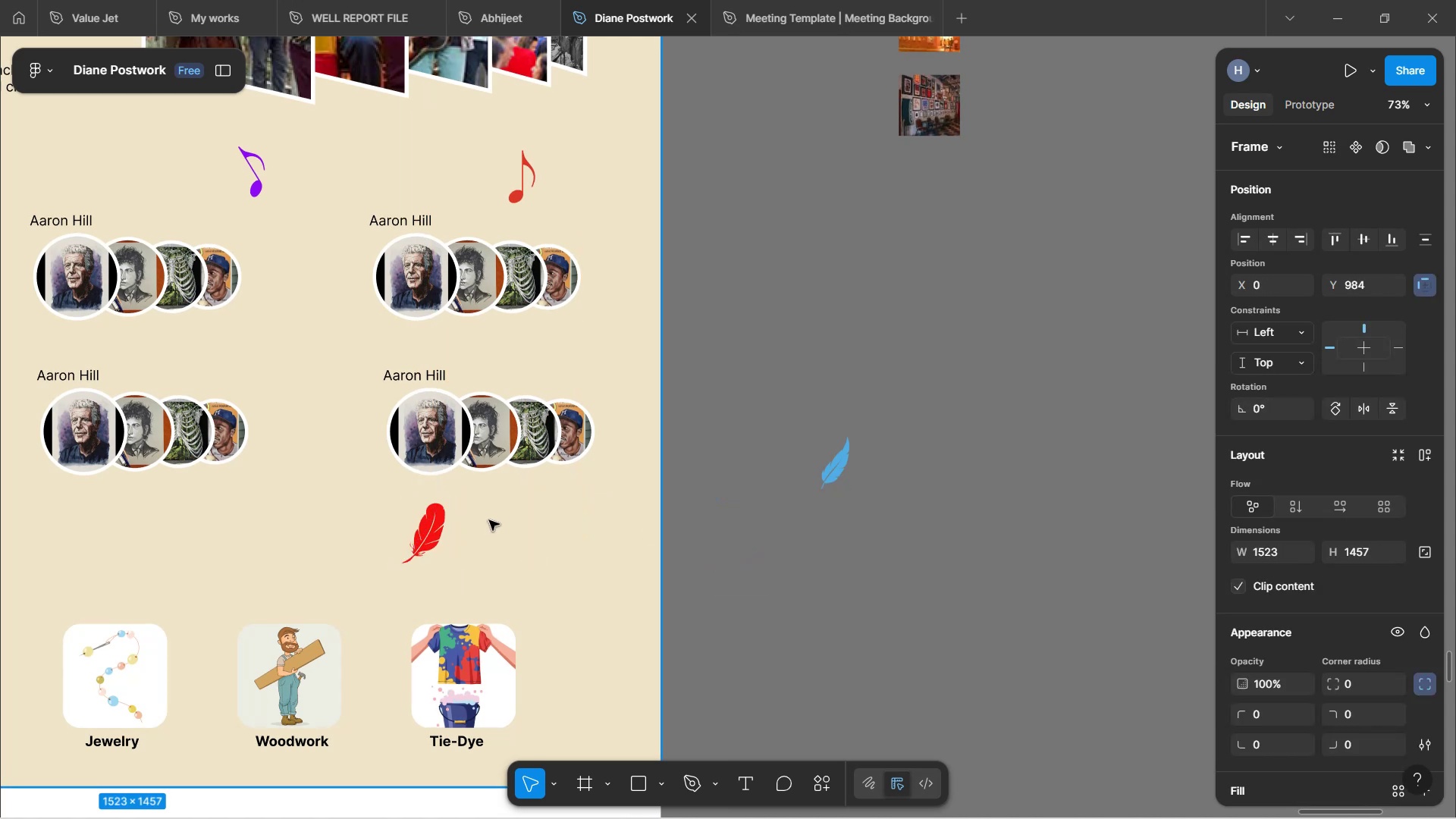 
hold_key(key=ShiftLeft, duration=1.42)
scroll: coordinate [488, 513], scroll_direction: up, amount: 7.0
 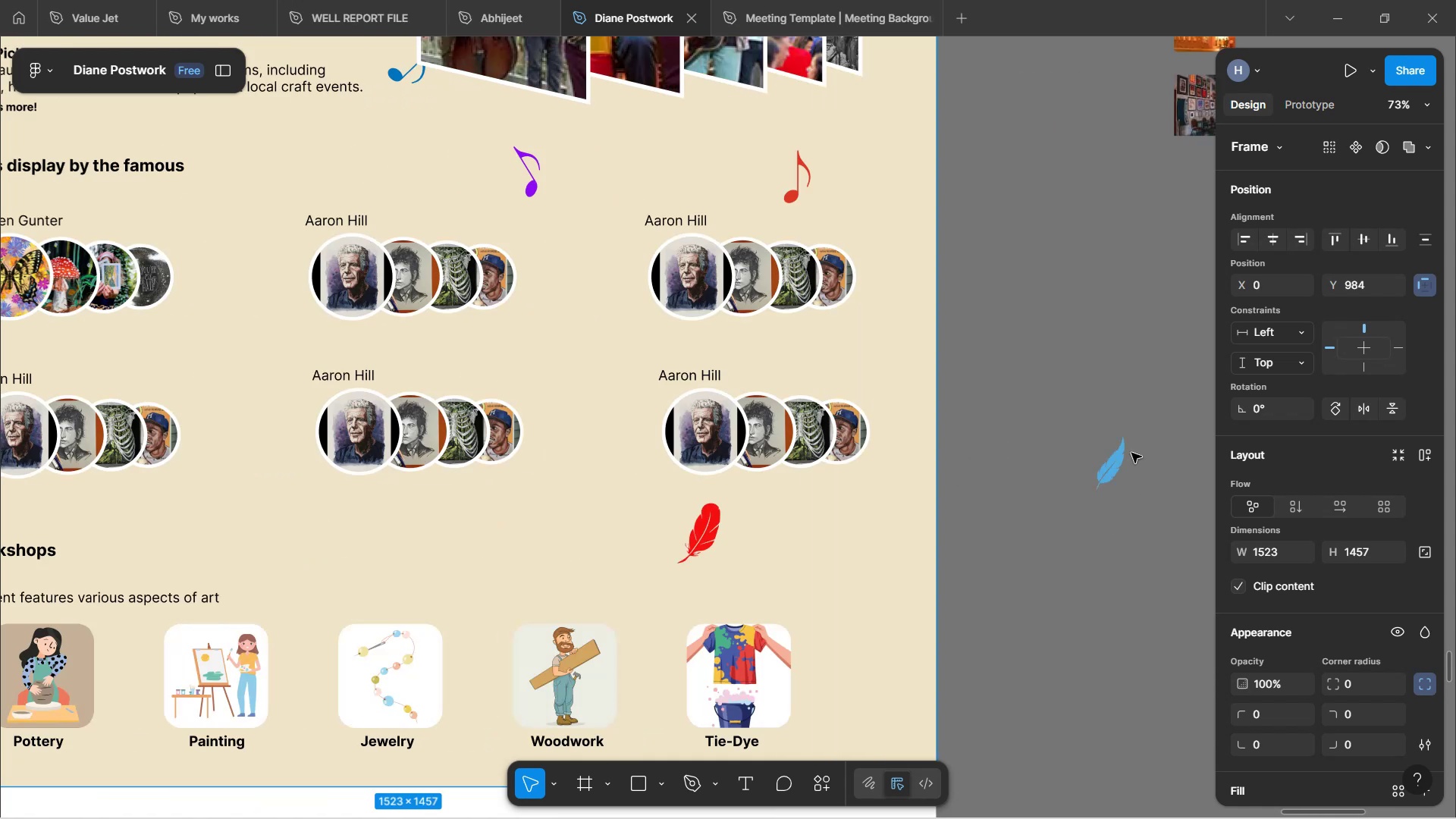 
left_click([1119, 452])
 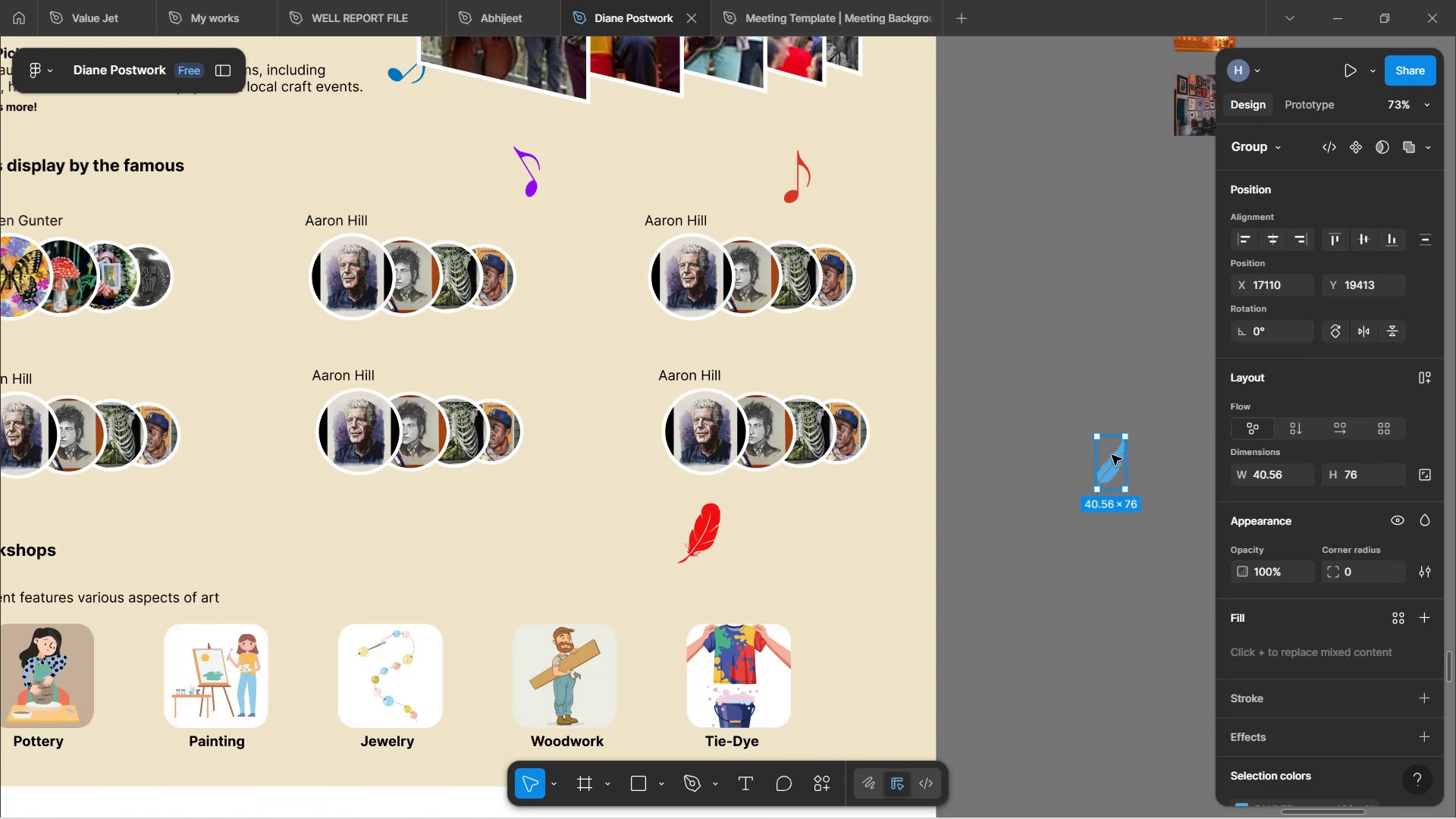 
hold_key(key=ShiftLeft, duration=0.59)
 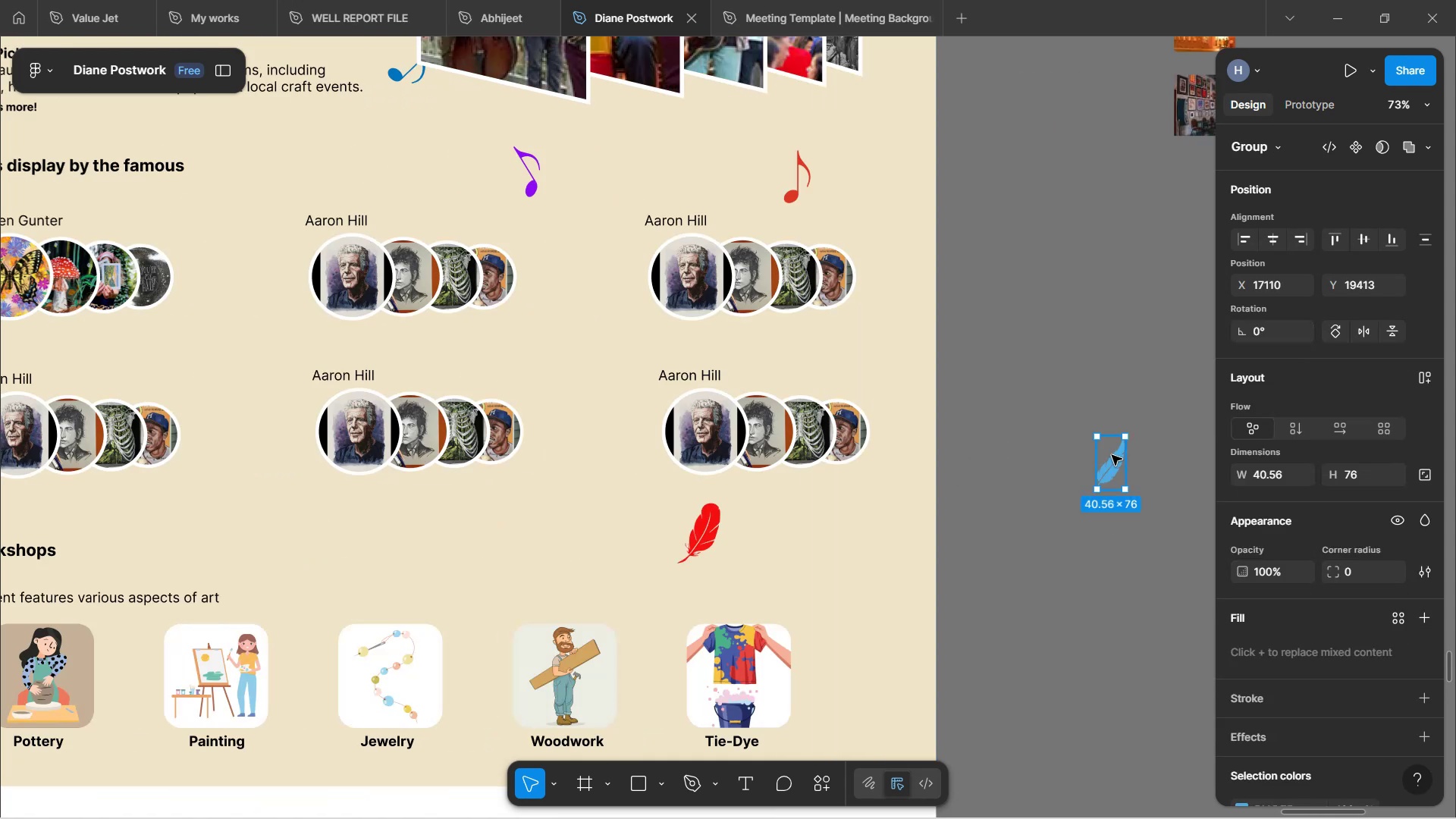 
left_click_drag(start_coordinate=[1112, 455], to_coordinate=[576, 419])
 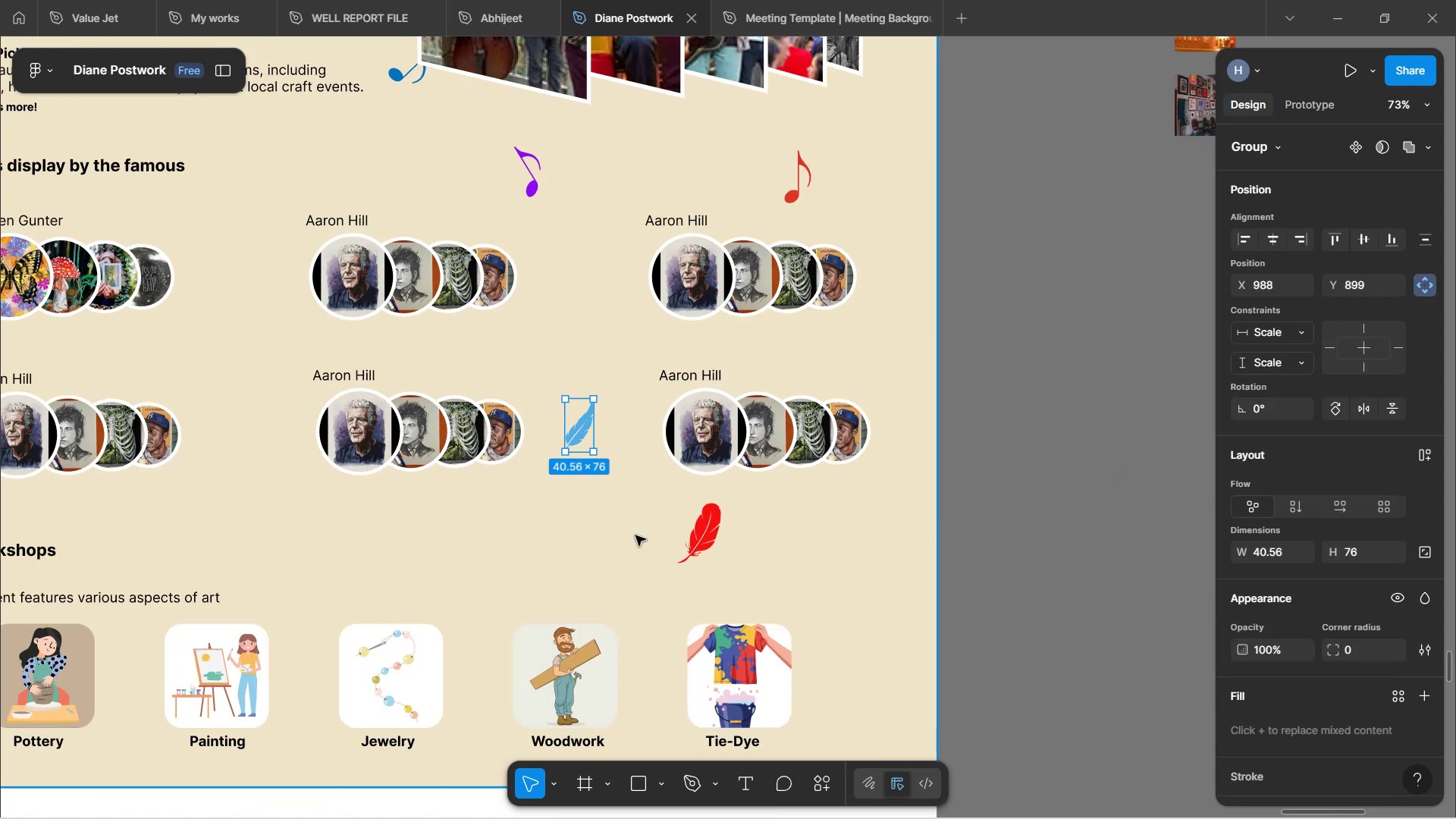 
left_click([635, 535])
 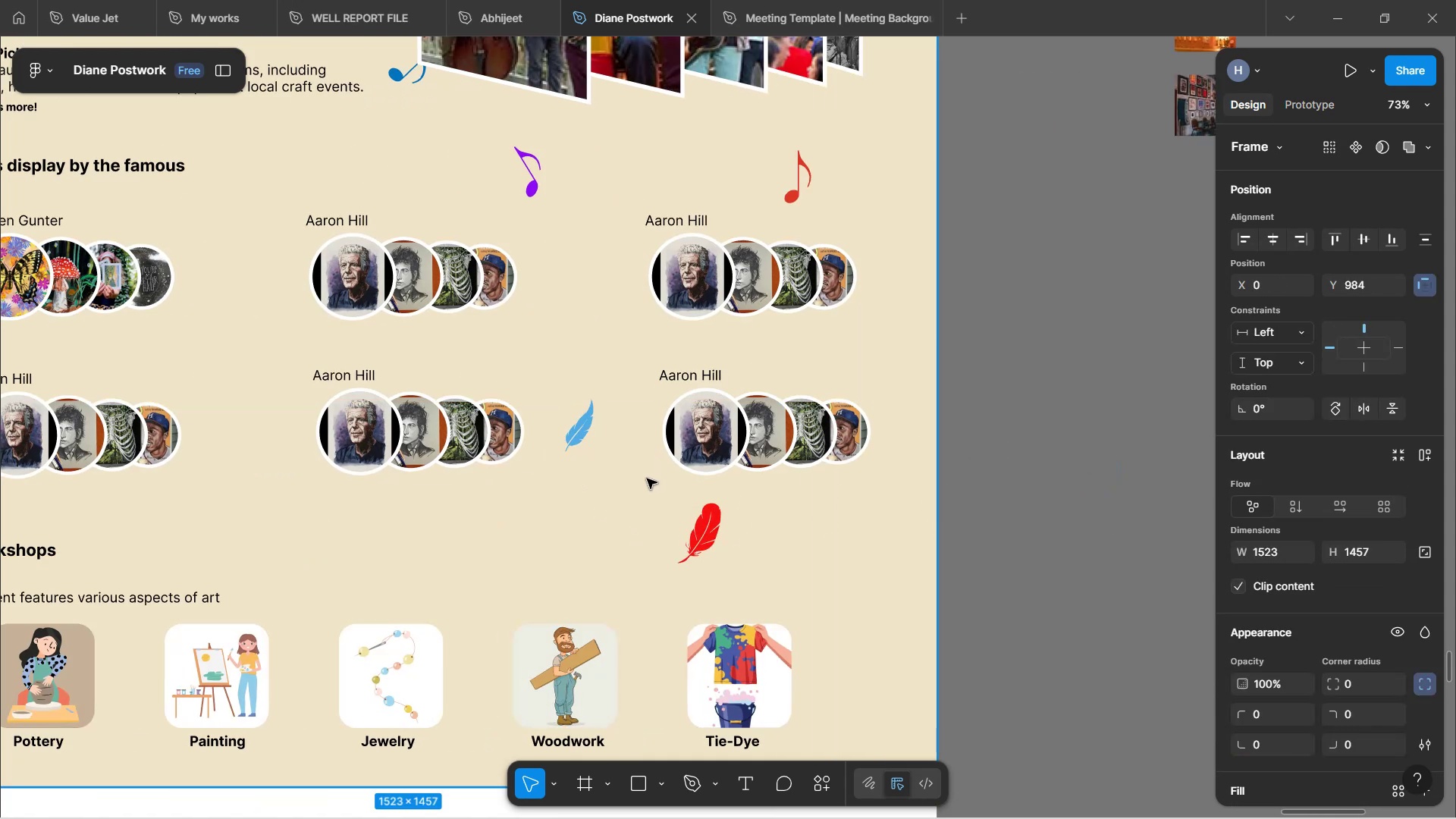 
hold_key(key=ControlLeft, duration=0.65)
scroll: coordinate [647, 479], scroll_direction: down, amount: 2.0
 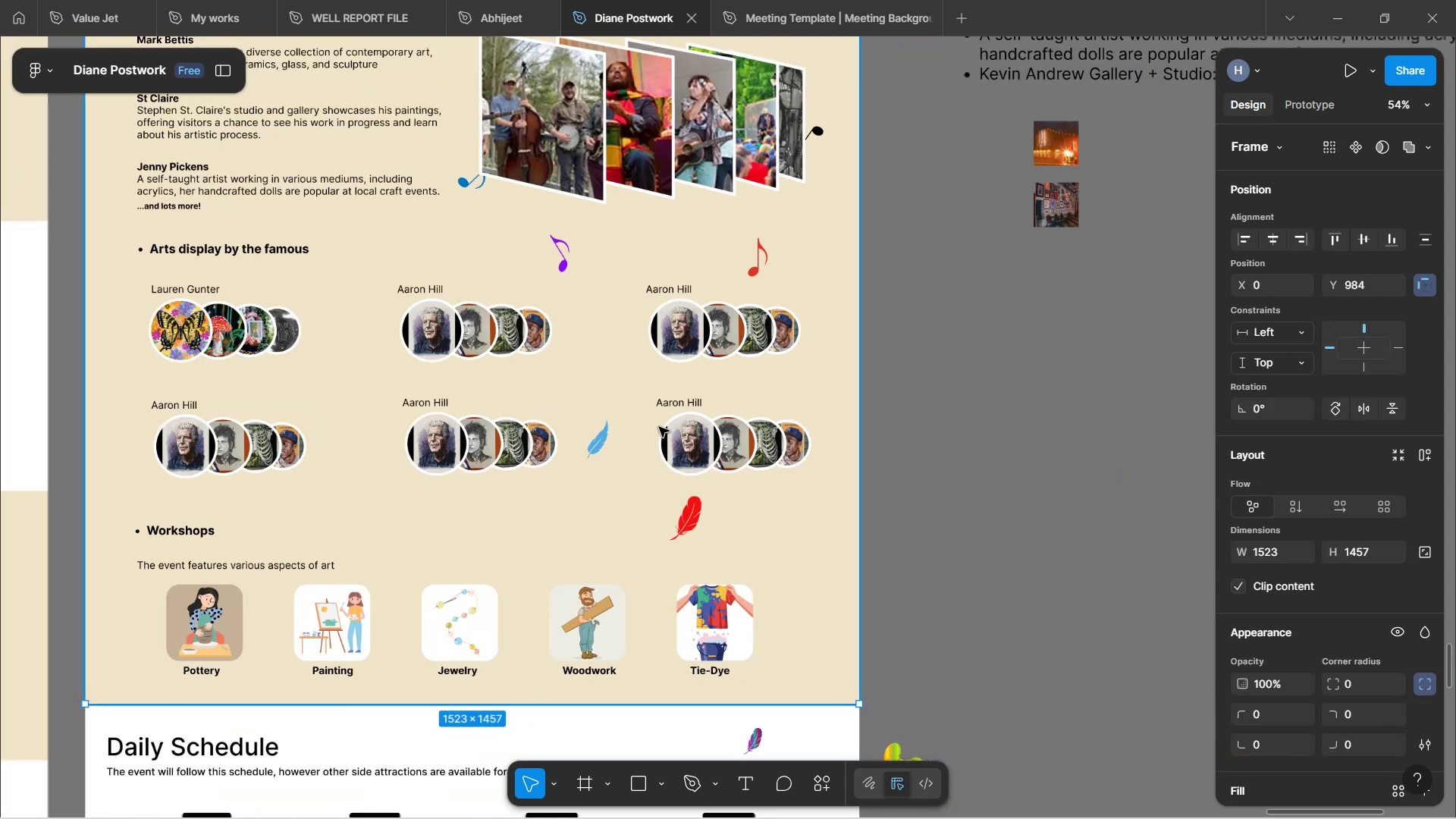 
scroll: coordinate [676, 371], scroll_direction: up, amount: 4.0
 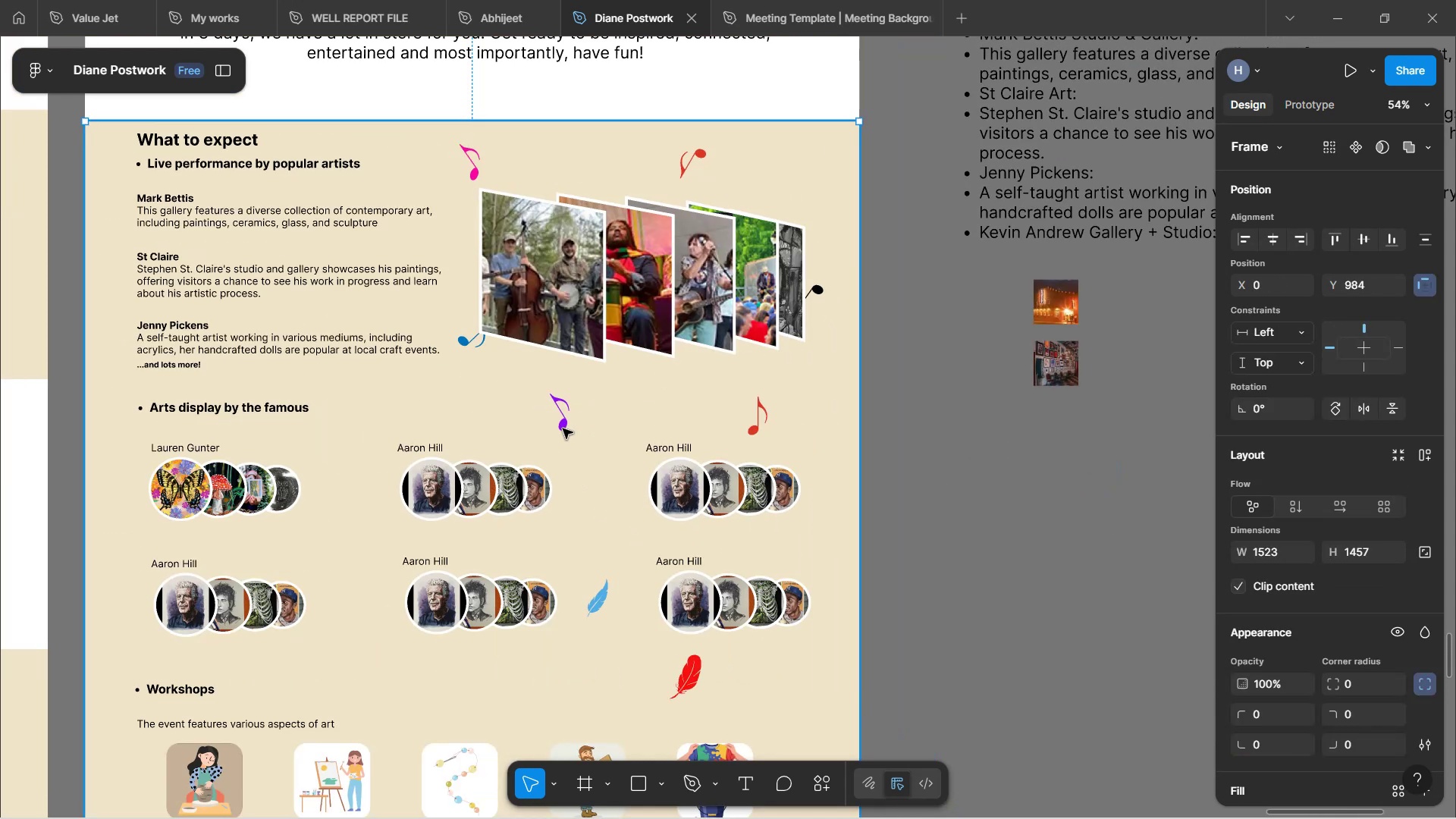 
double_click([563, 428])
 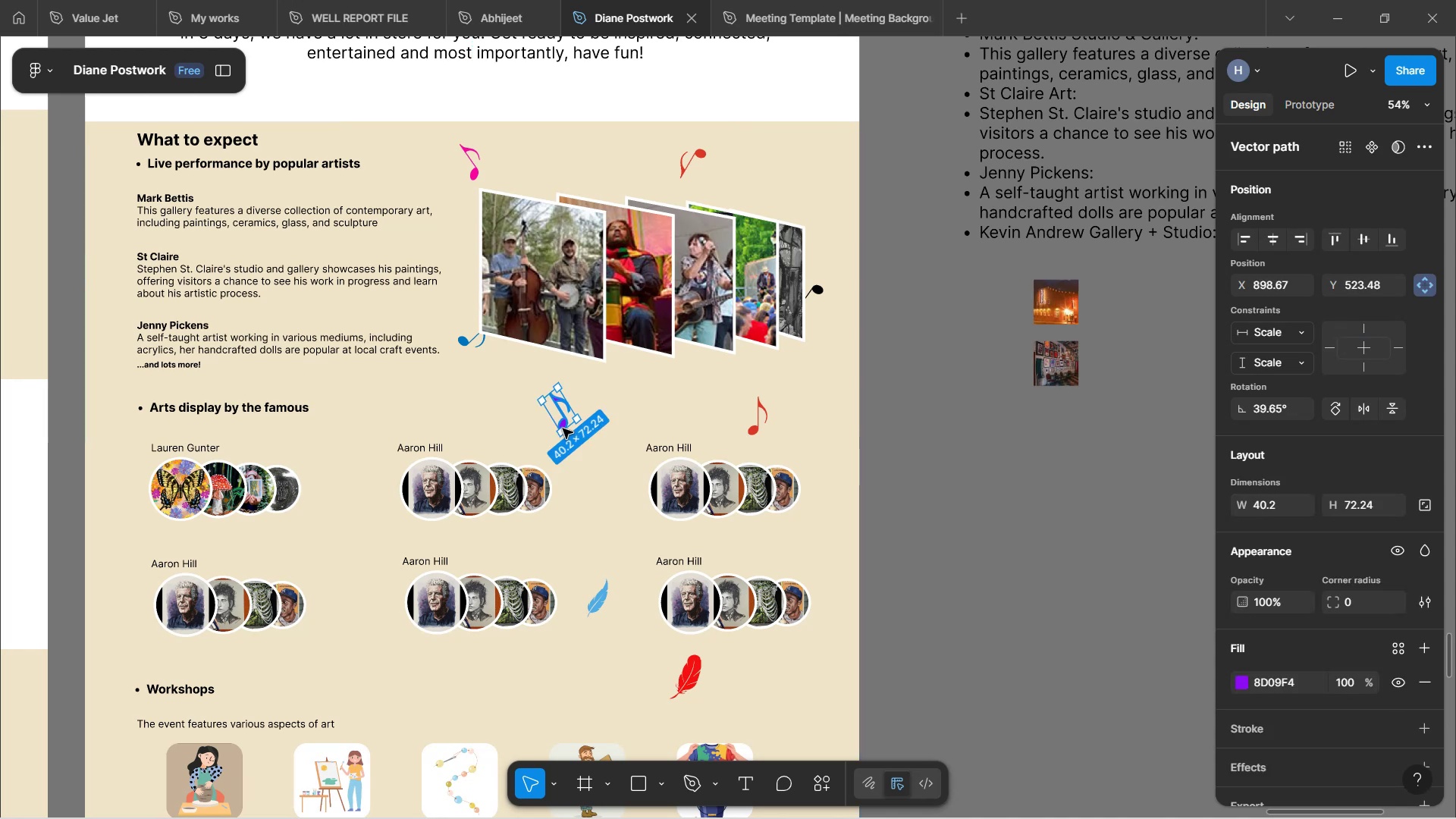 
hold_key(key=ControlLeft, duration=0.95)
scroll: coordinate [563, 428], scroll_direction: up, amount: 7.0
 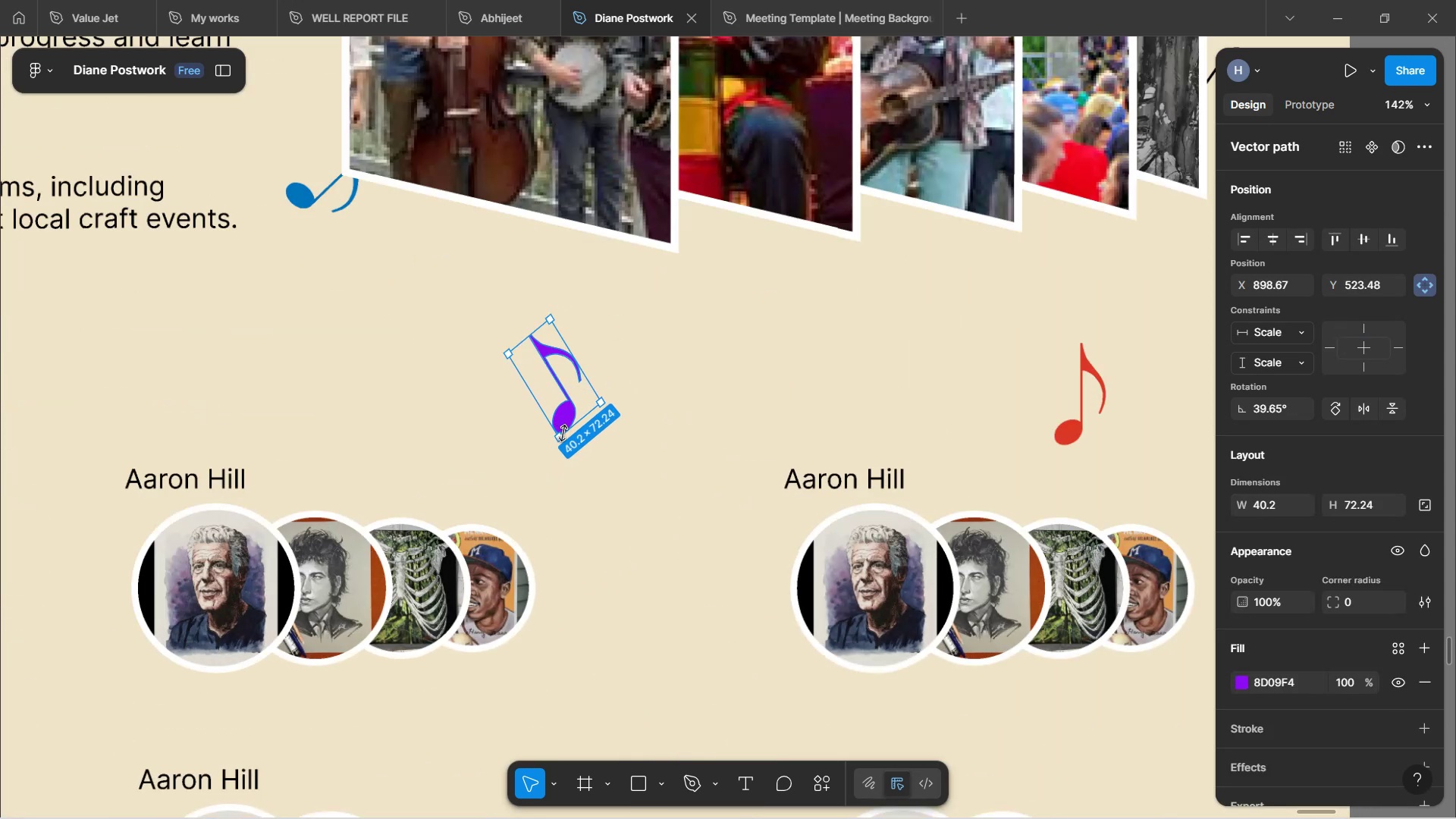 
hold_key(key=ShiftLeft, duration=1.52)
left_click_drag(start_coordinate=[560, 435], to_coordinate=[563, 379])
 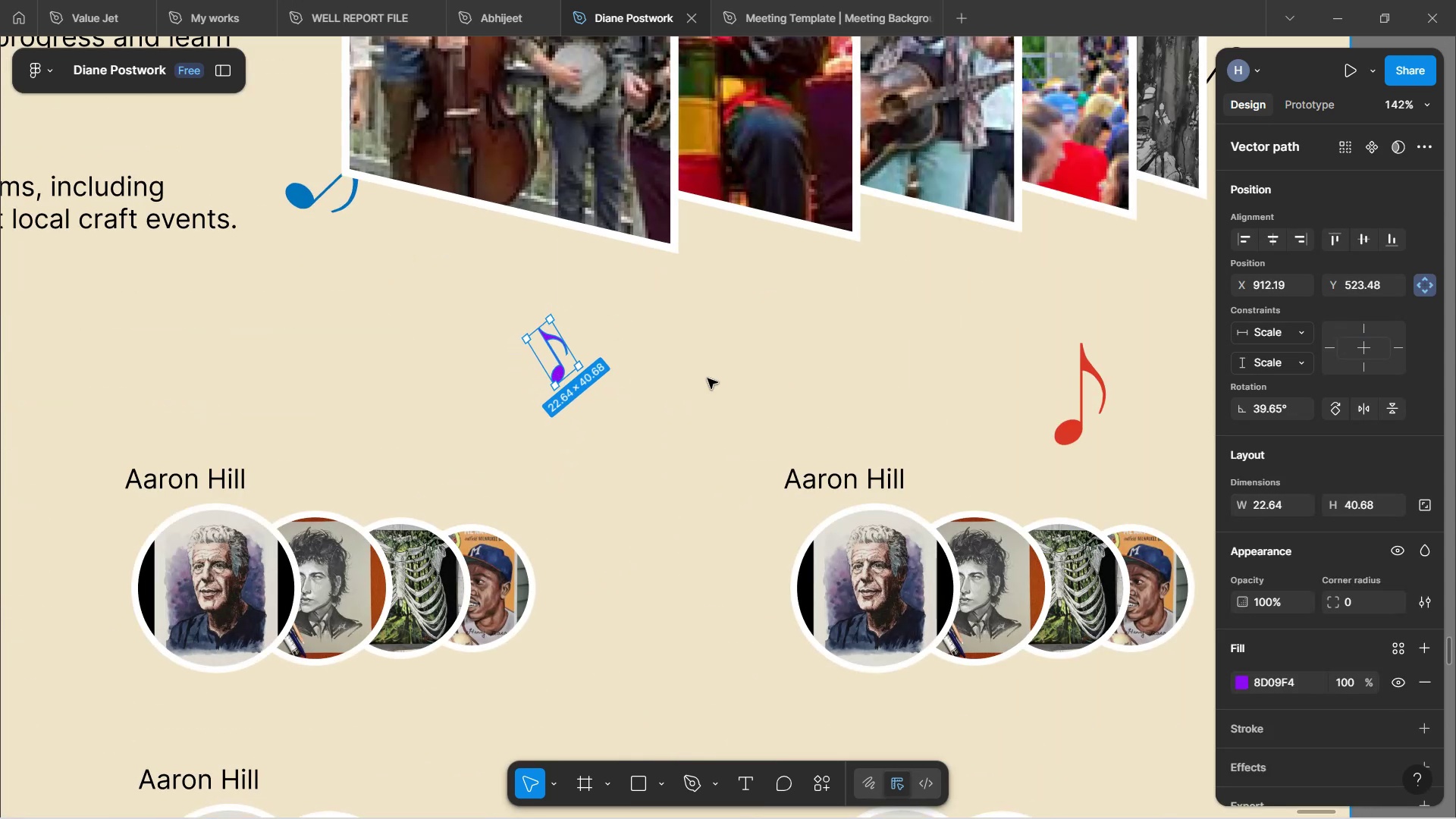 
hold_key(key=ShiftLeft, duration=1.51)
 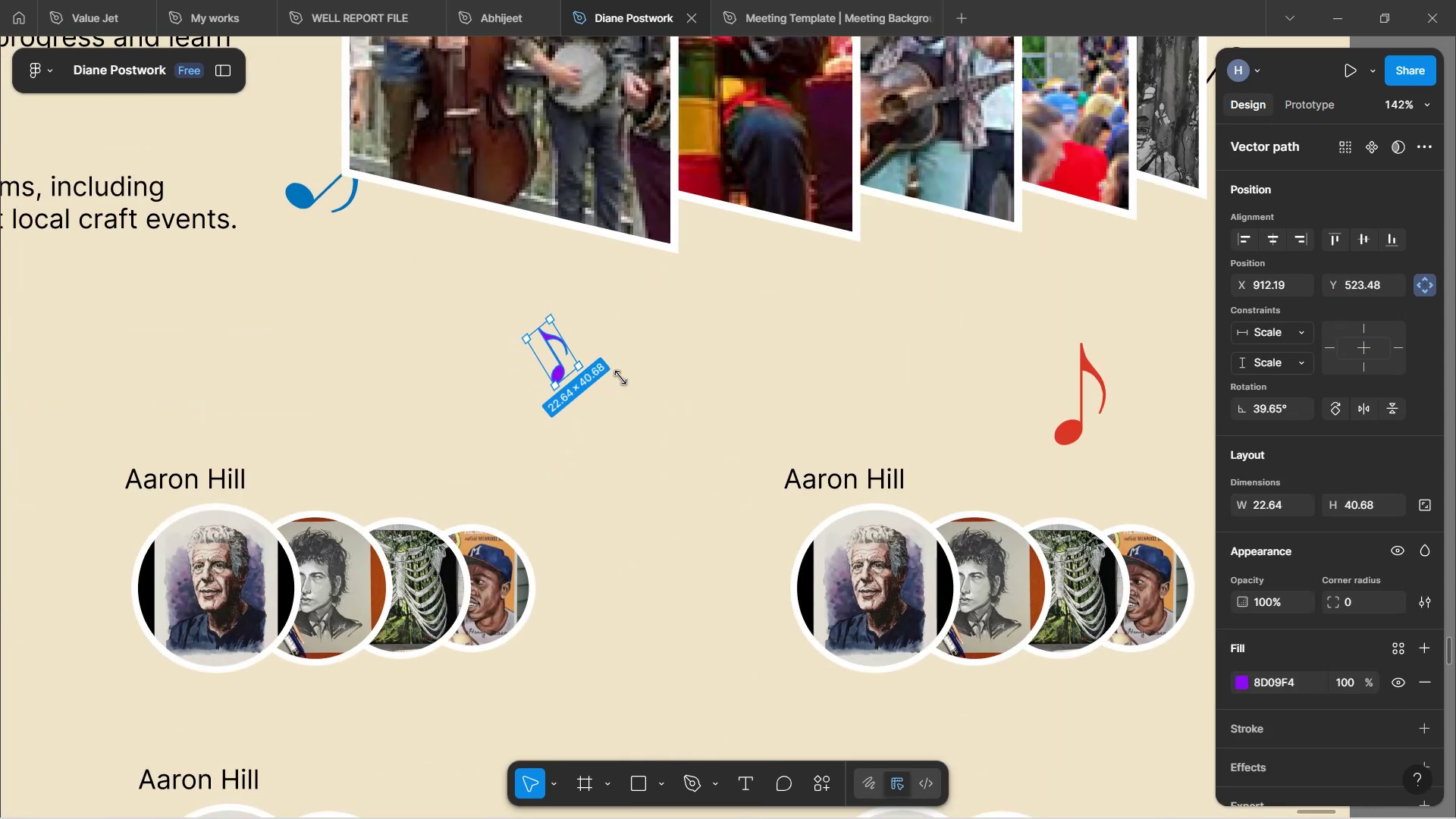 
hold_key(key=ShiftLeft, duration=0.56)
 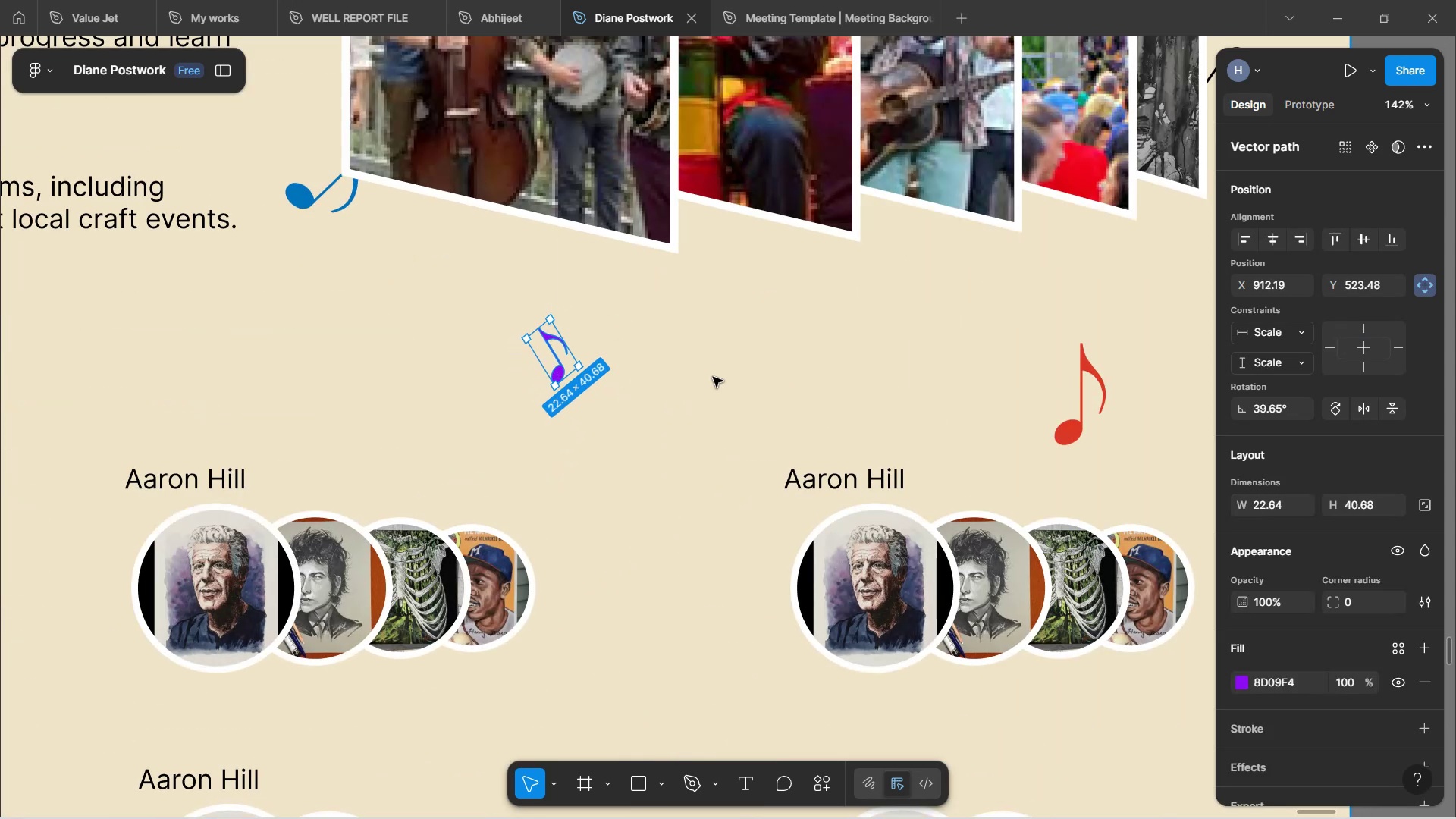 
left_click([713, 377])
 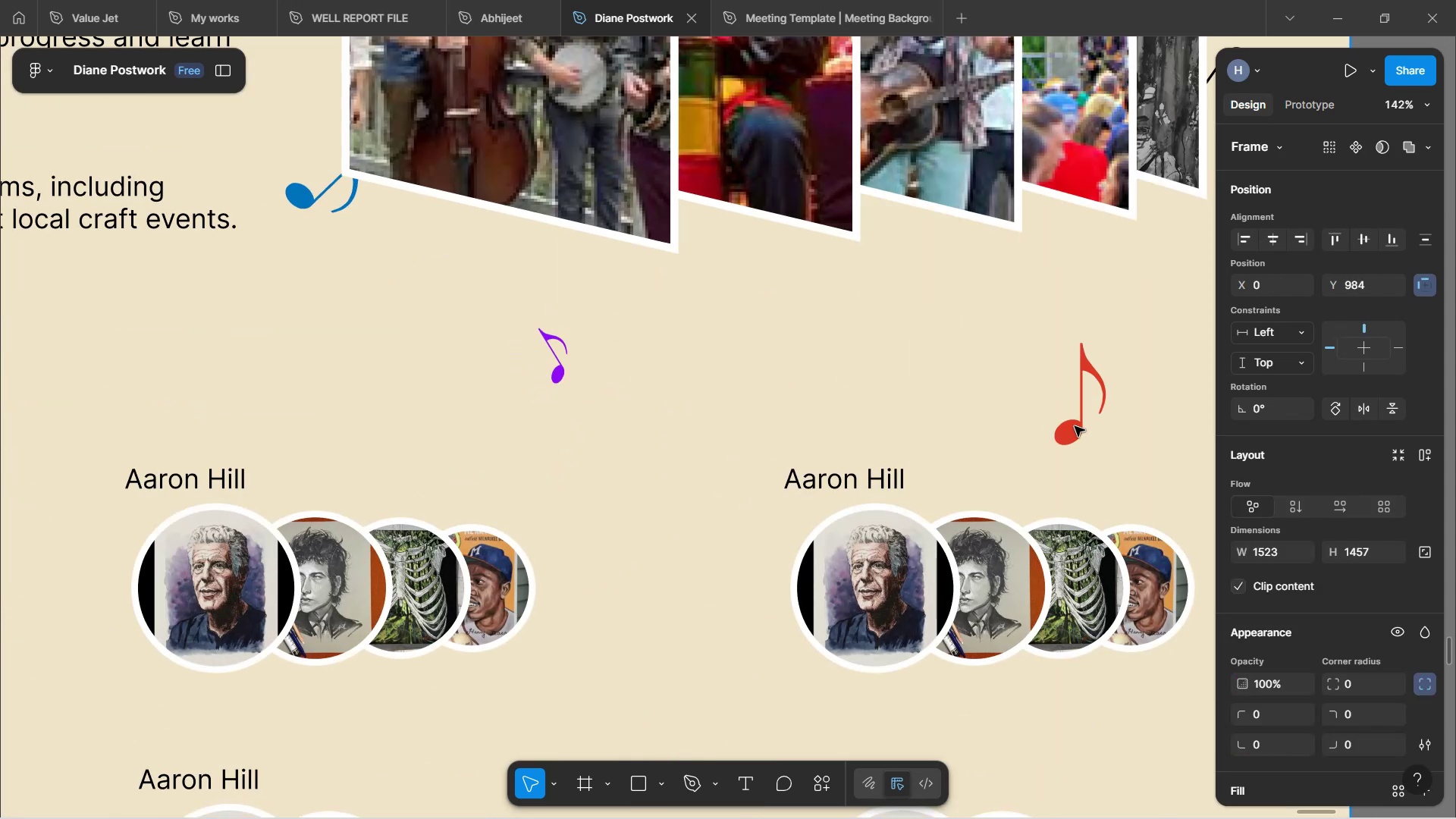 
double_click([1074, 430])
 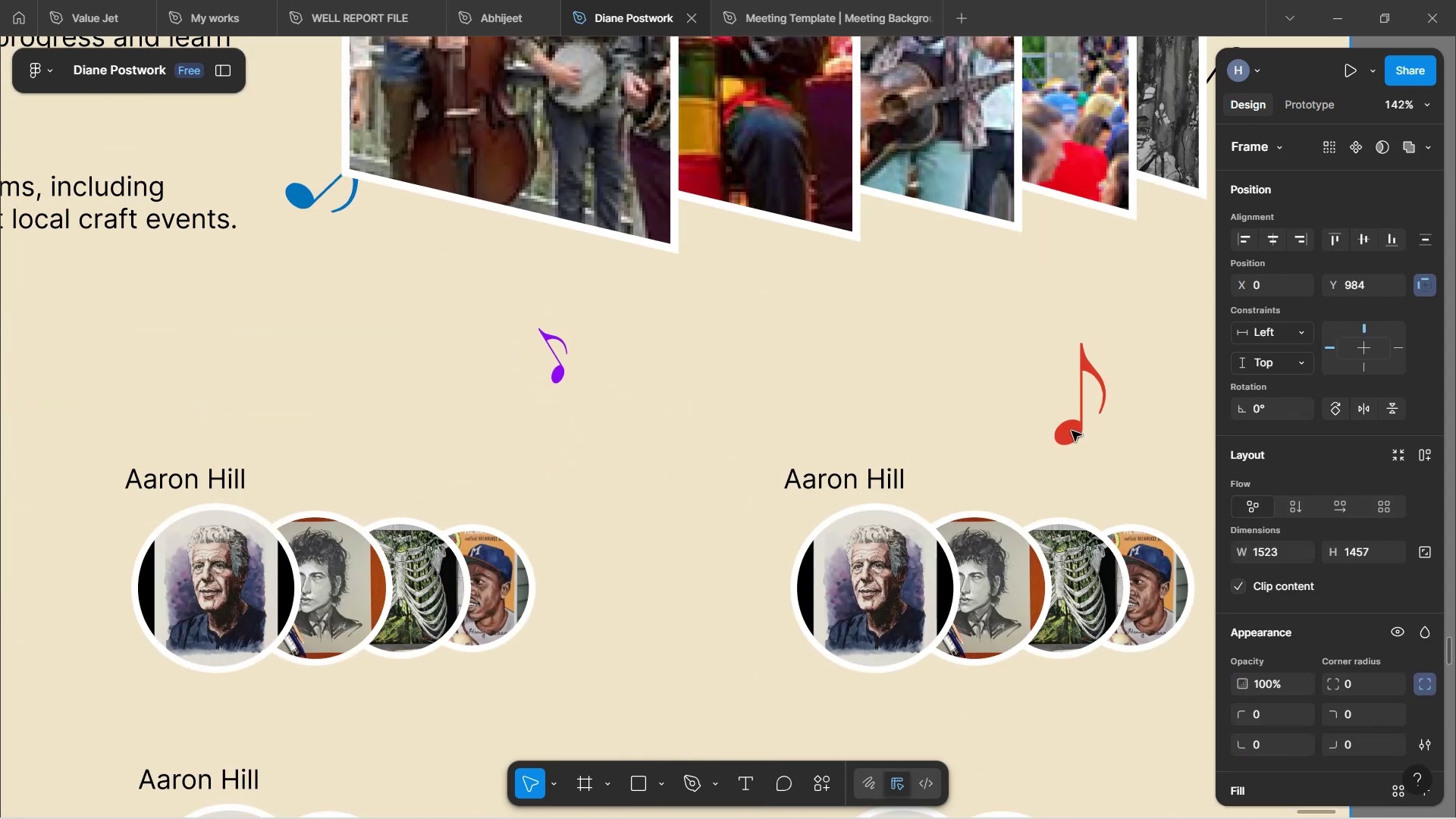 
double_click([1072, 431])
 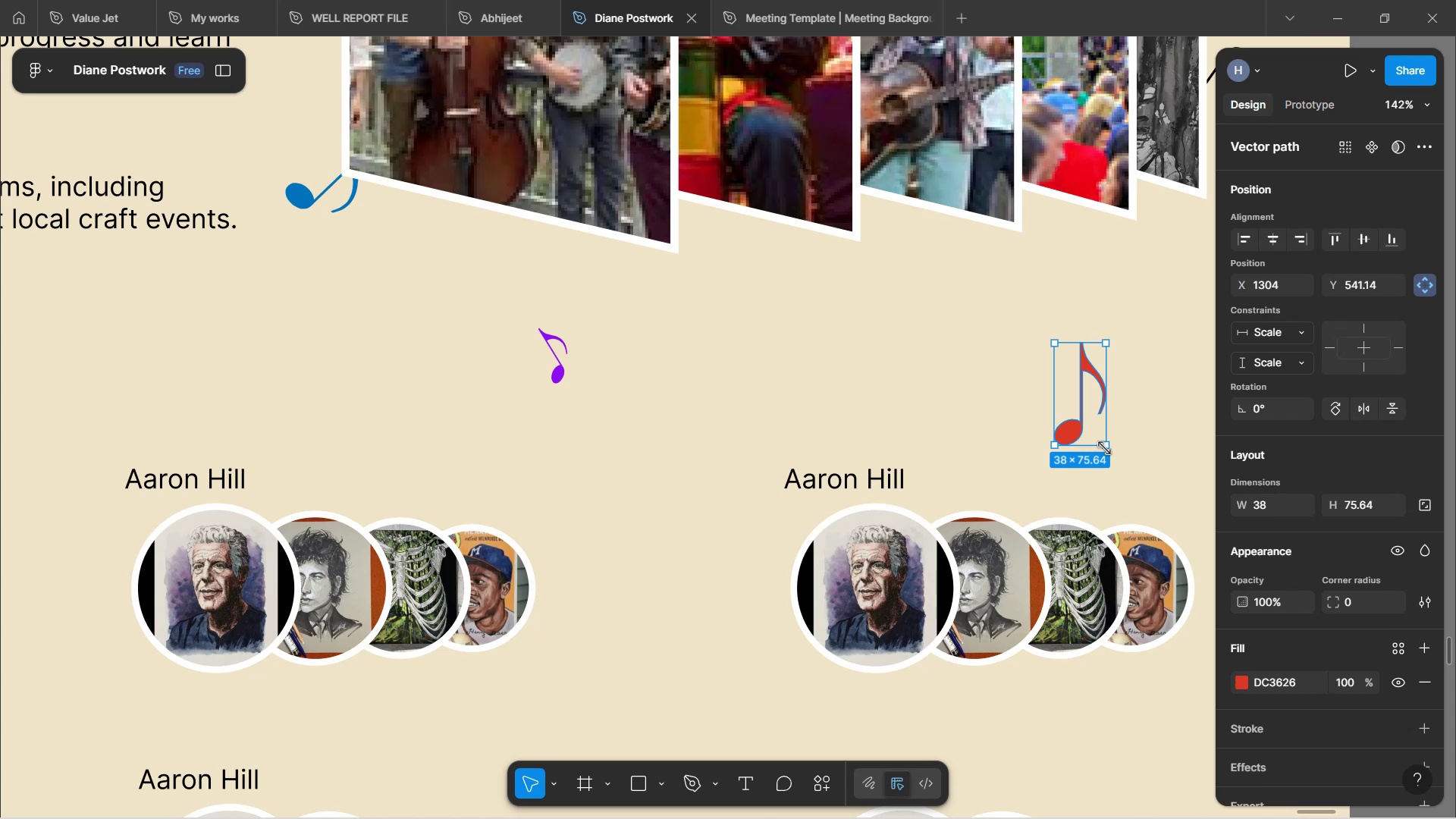 
hold_key(key=ShiftLeft, duration=1.27)
left_click_drag(start_coordinate=[1106, 447], to_coordinate=[1102, 403])
 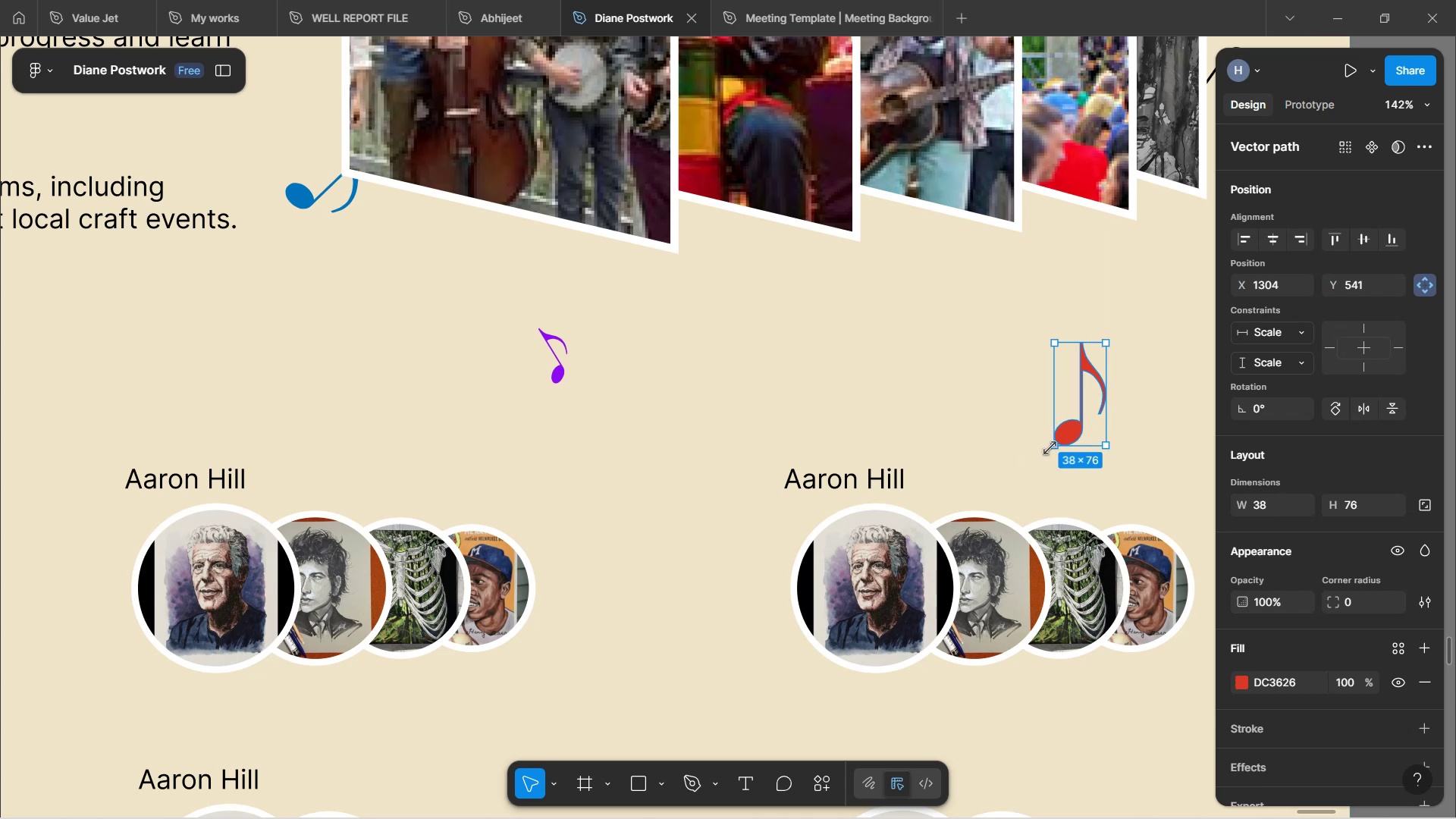 
hold_key(key=ShiftLeft, duration=1.52)
left_click_drag(start_coordinate=[1053, 444], to_coordinate=[1088, 395])
 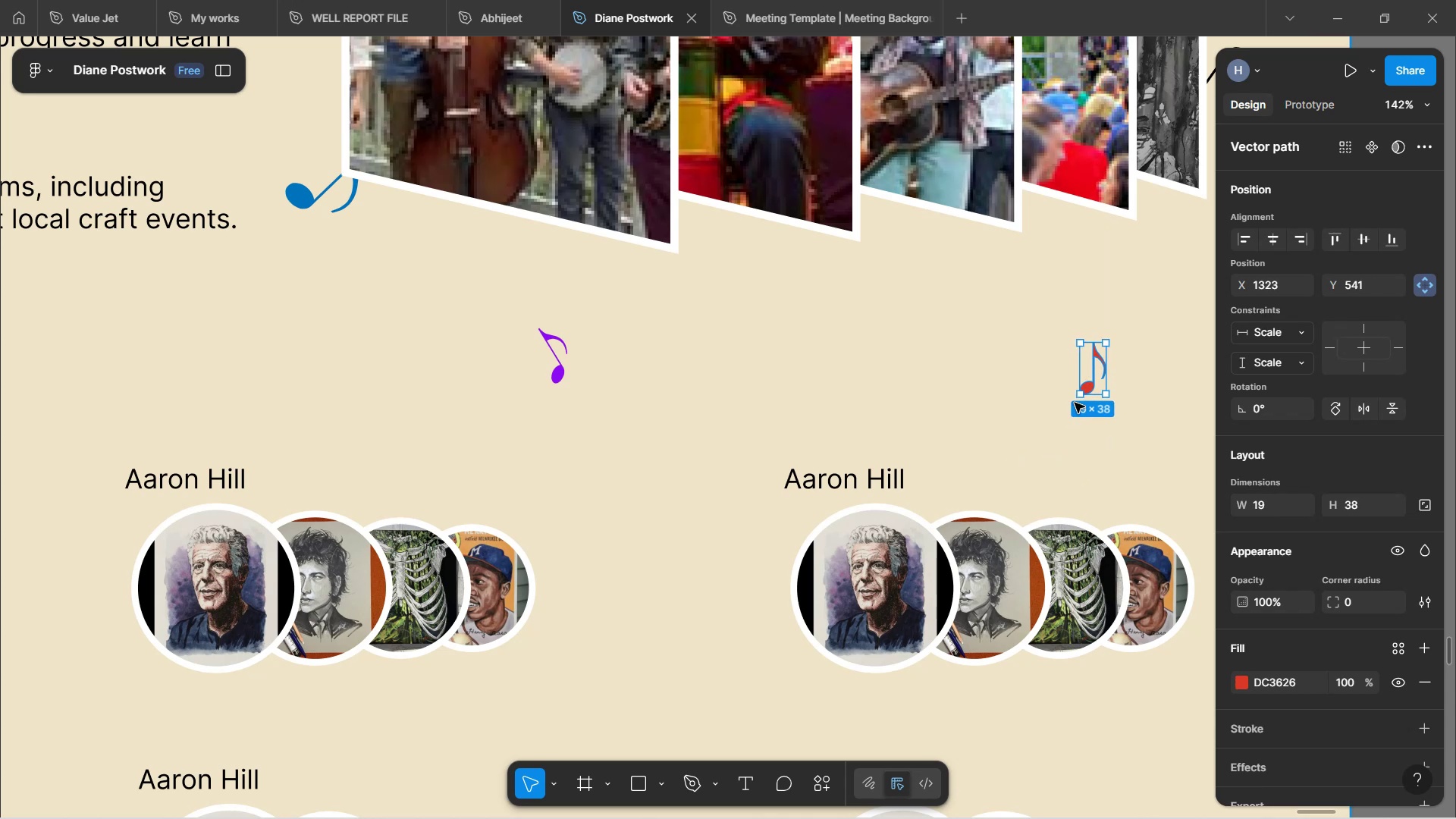 
hold_key(key=ShiftLeft, duration=0.79)
 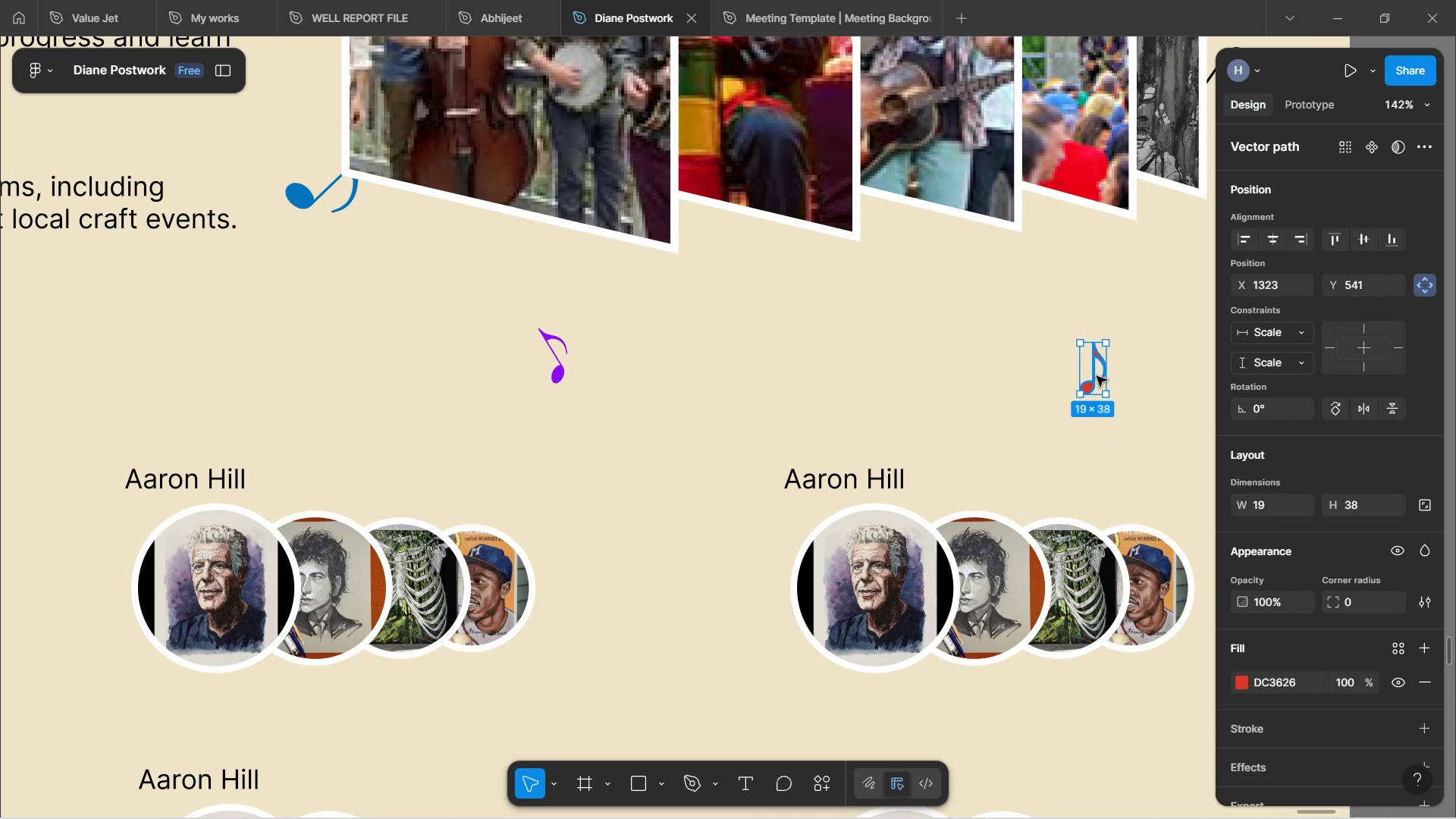 
left_click_drag(start_coordinate=[1097, 376], to_coordinate=[1086, 303])
 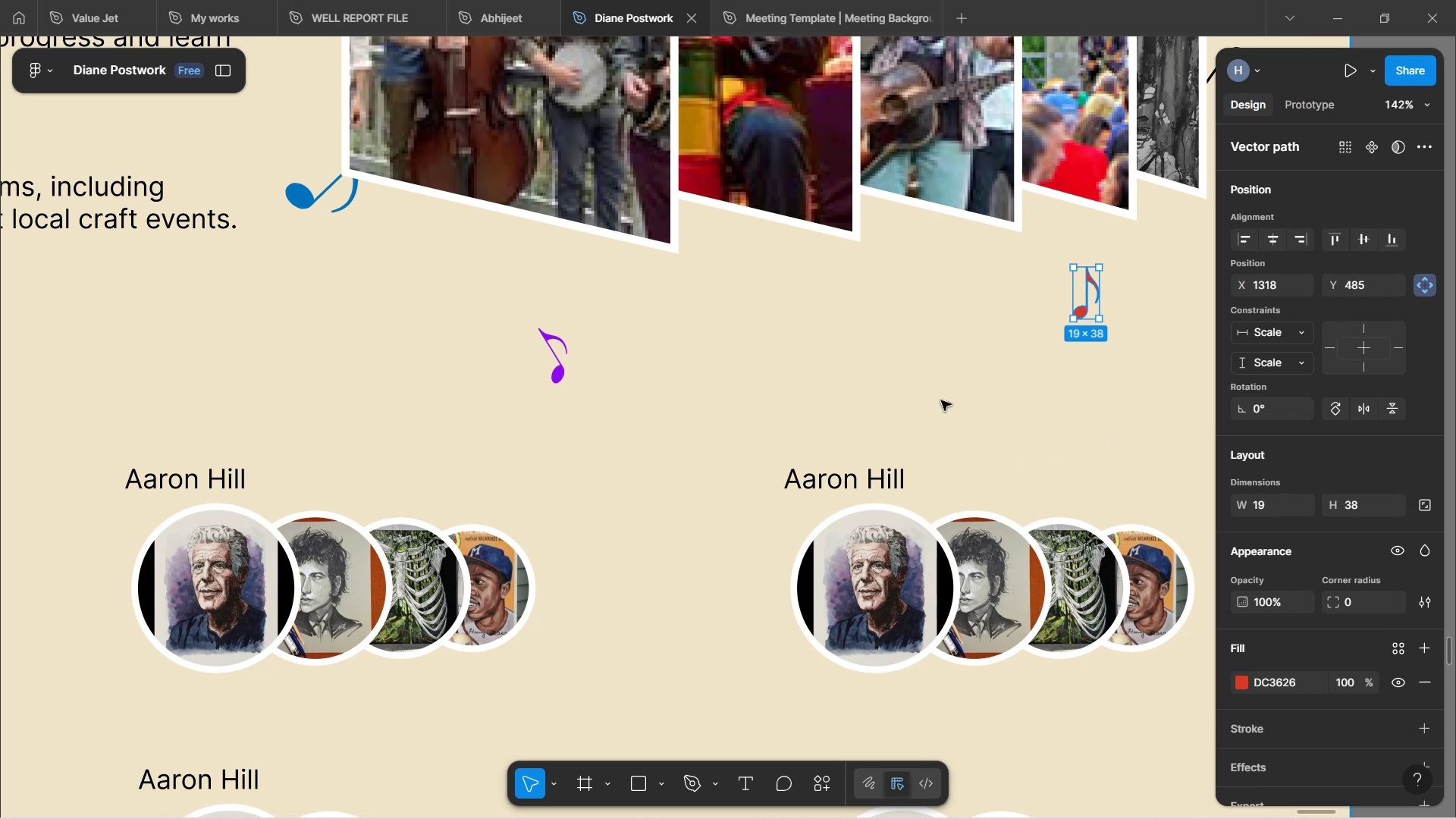 
left_click([941, 400])
 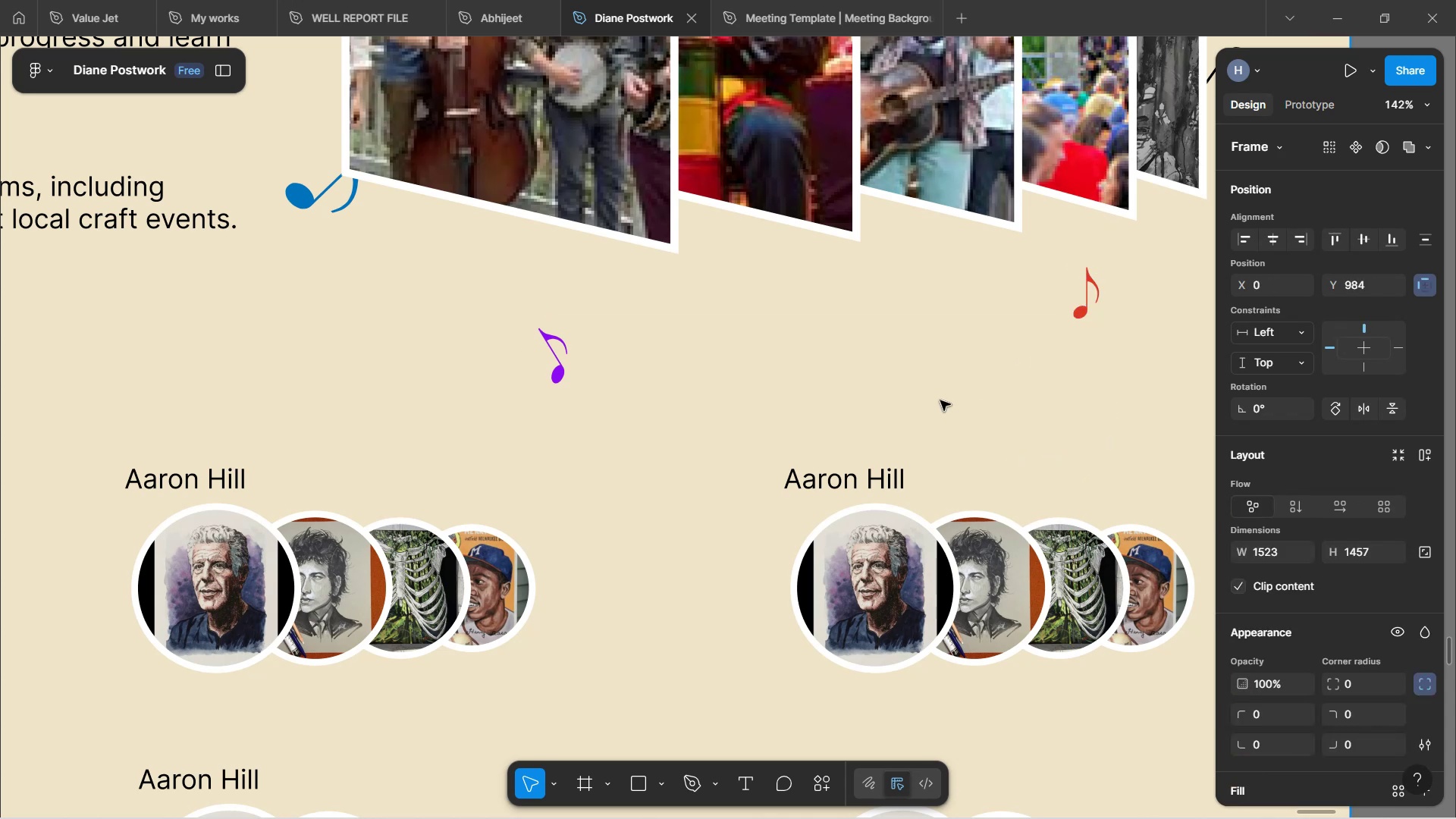 
hold_key(key=ControlLeft, duration=0.65)
scroll: coordinate [942, 400], scroll_direction: down, amount: 1.0
 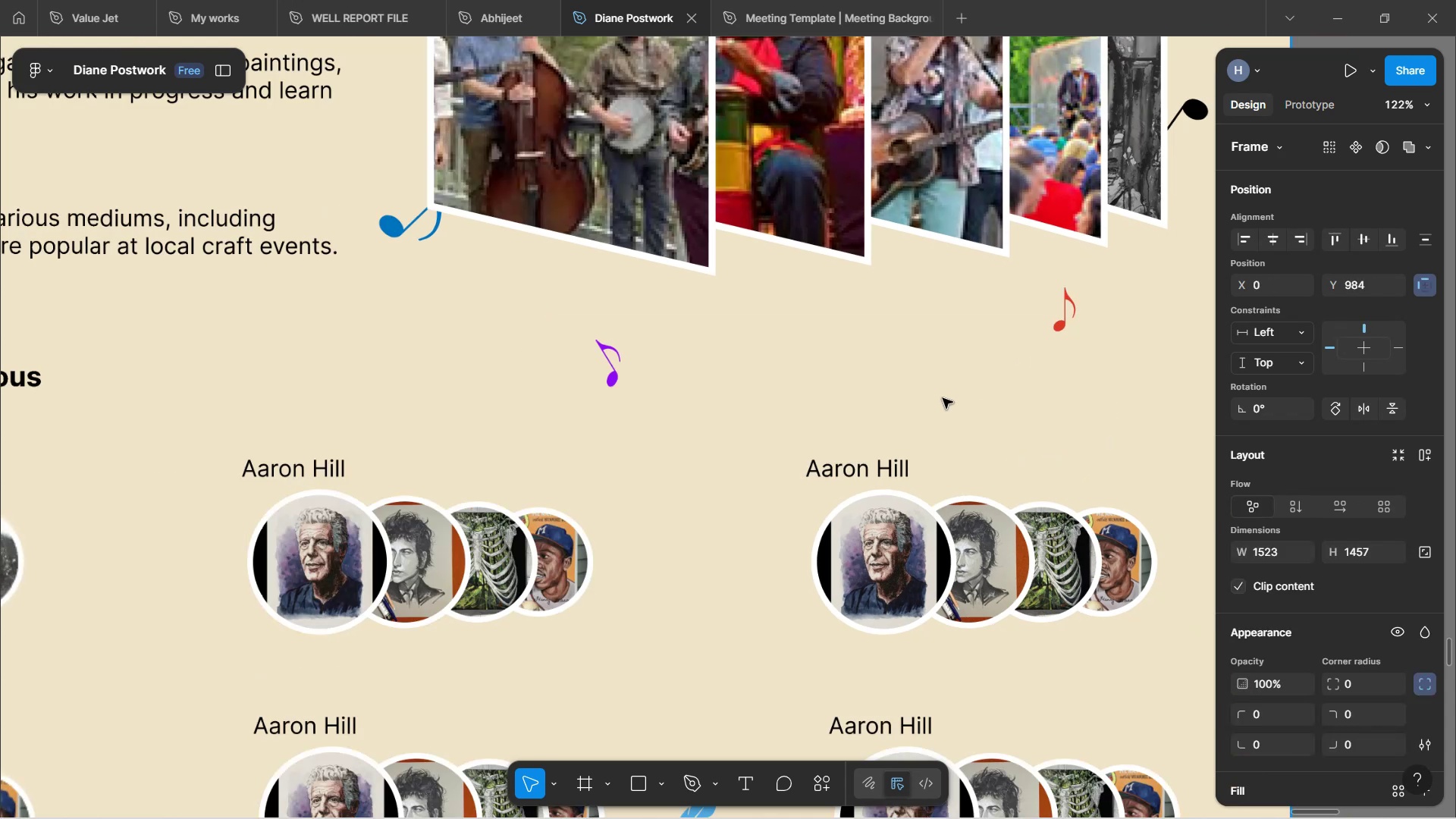 
hold_key(key=ShiftLeft, duration=0.82)
scroll: coordinate [696, 360], scroll_direction: down, amount: 4.0
 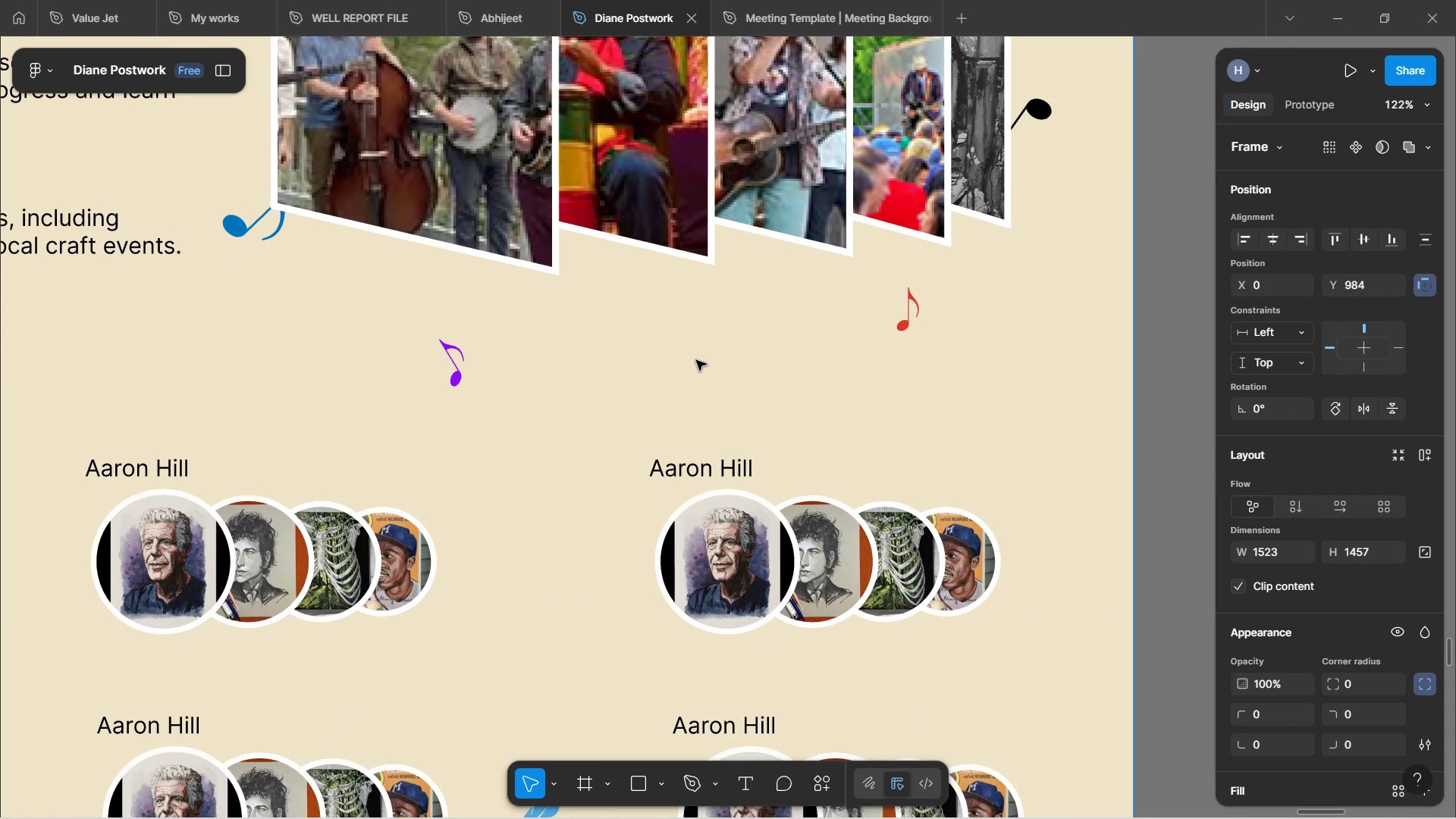 
scroll: coordinate [695, 355], scroll_direction: up, amount: 9.0
 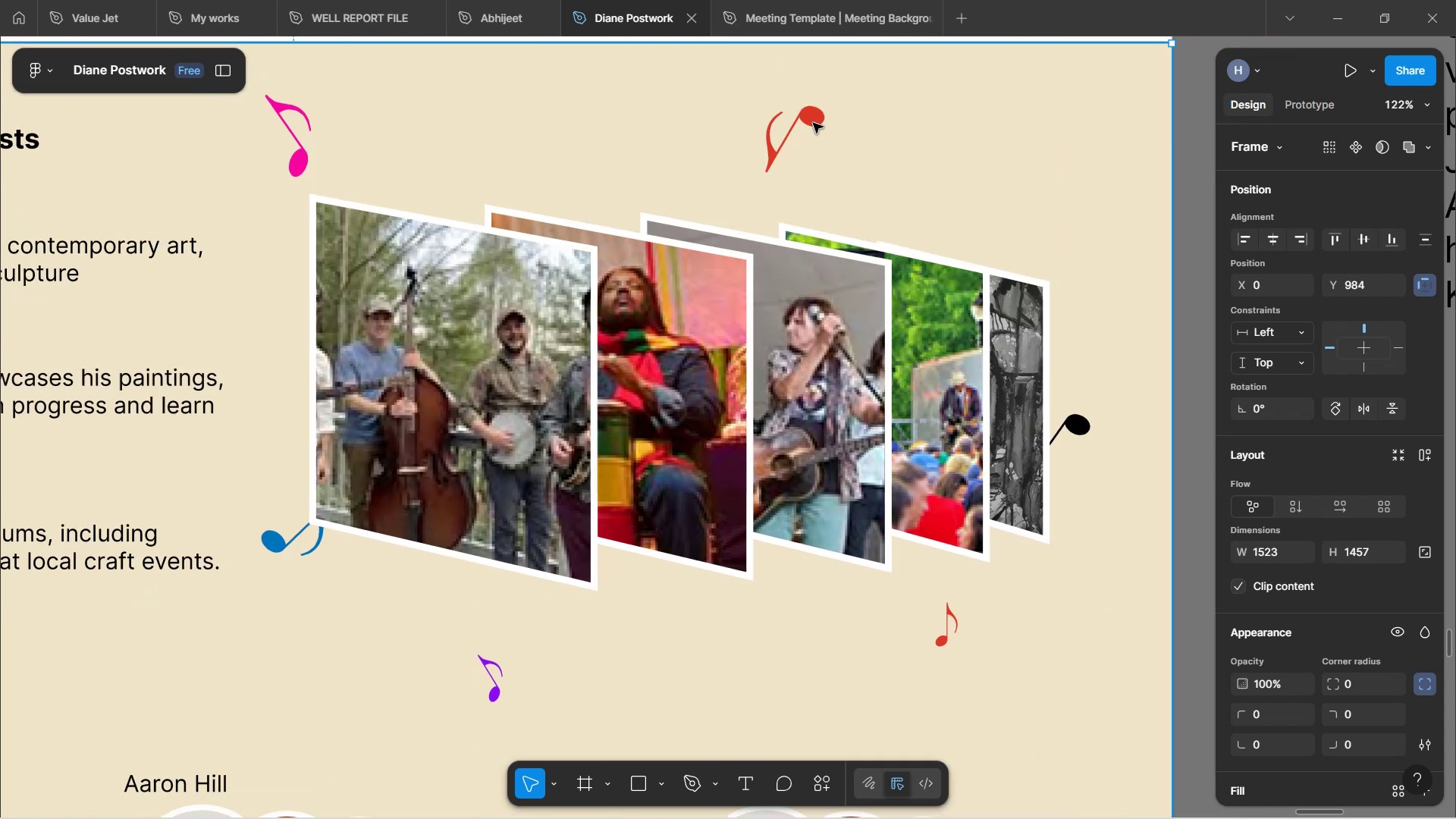 
double_click([813, 123])
 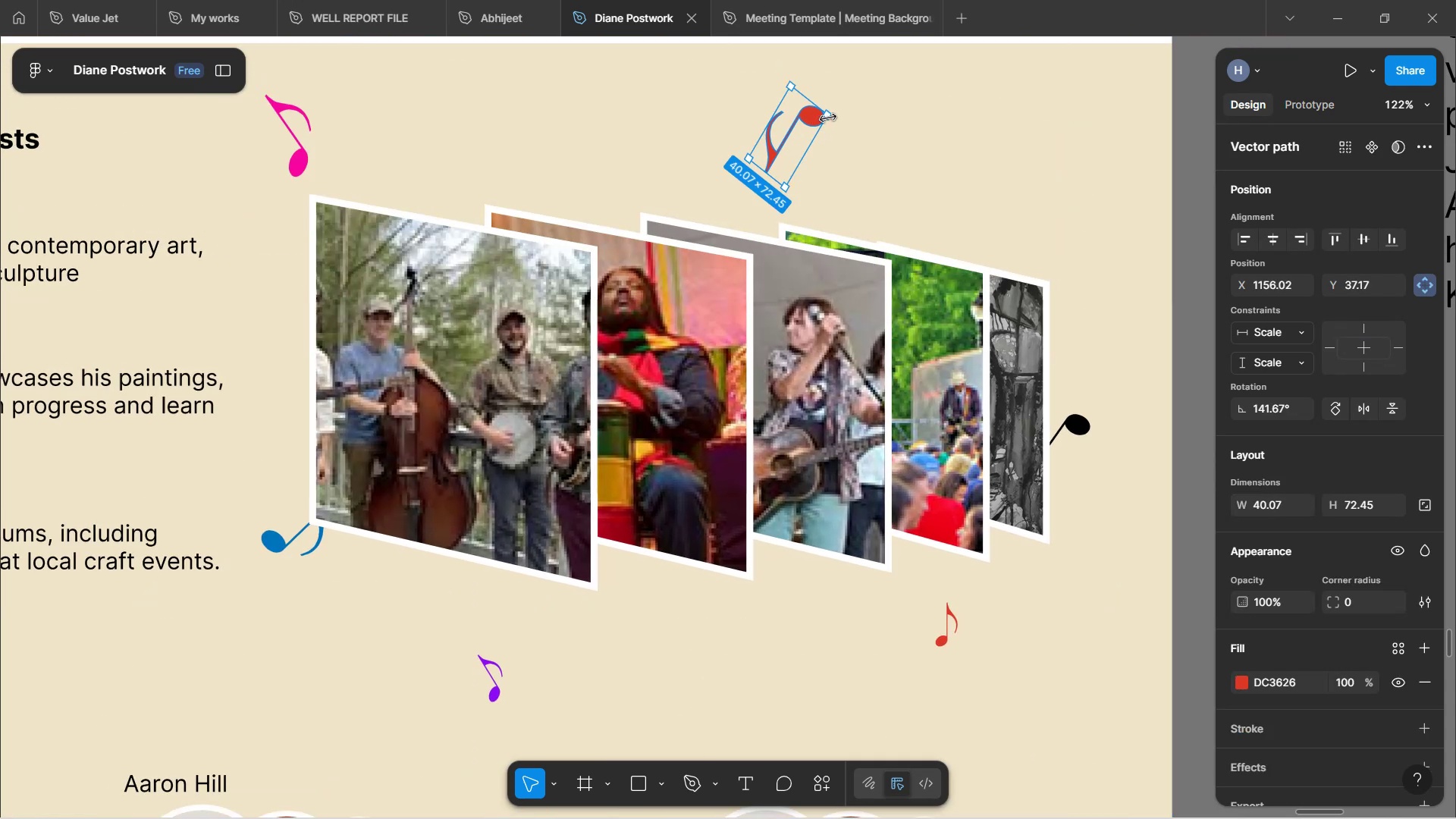 
hold_key(key=ShiftLeft, duration=1.52)
left_click_drag(start_coordinate=[828, 118], to_coordinate=[783, 152])
 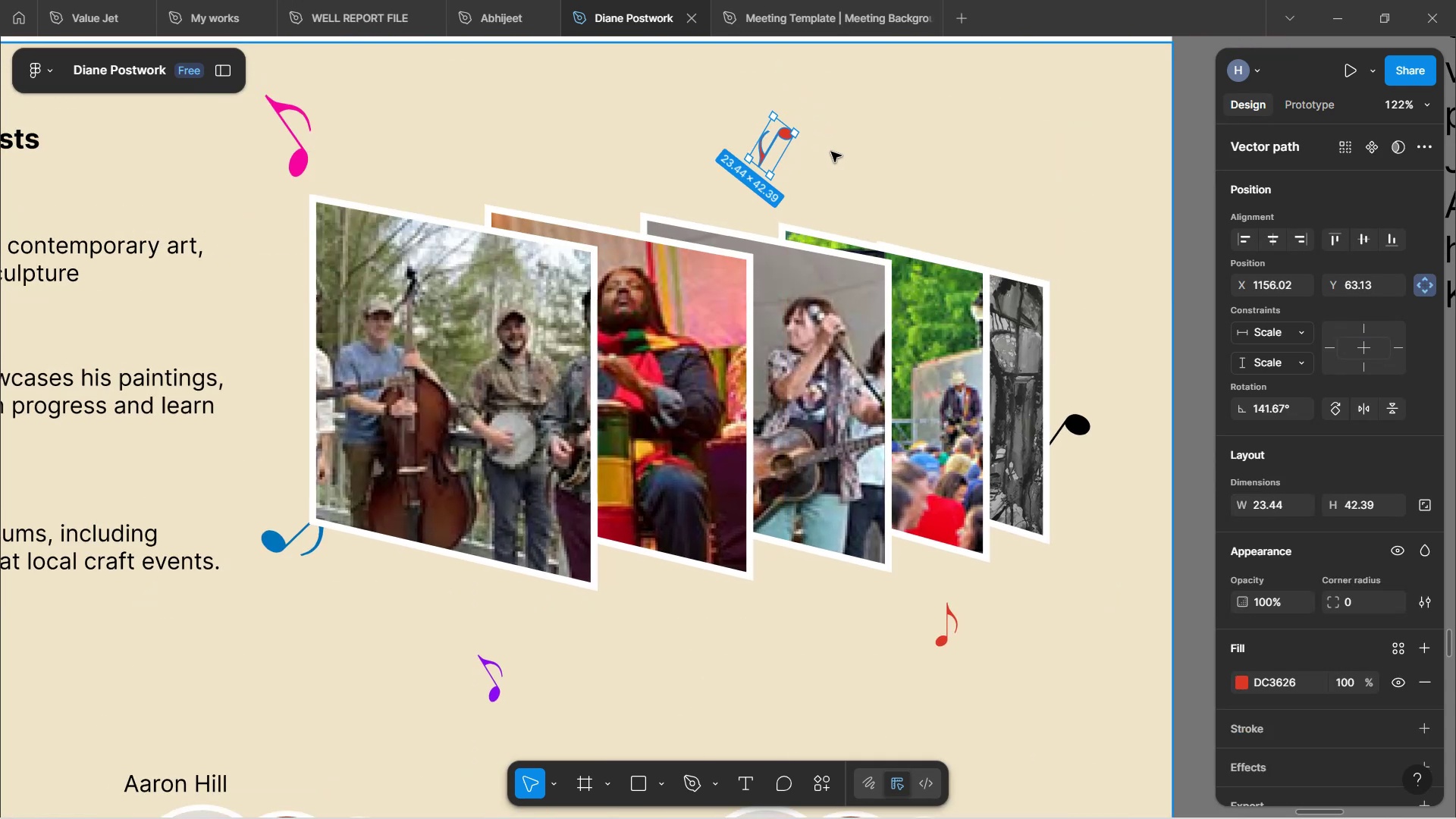 
hold_key(key=ShiftLeft, duration=0.68)
 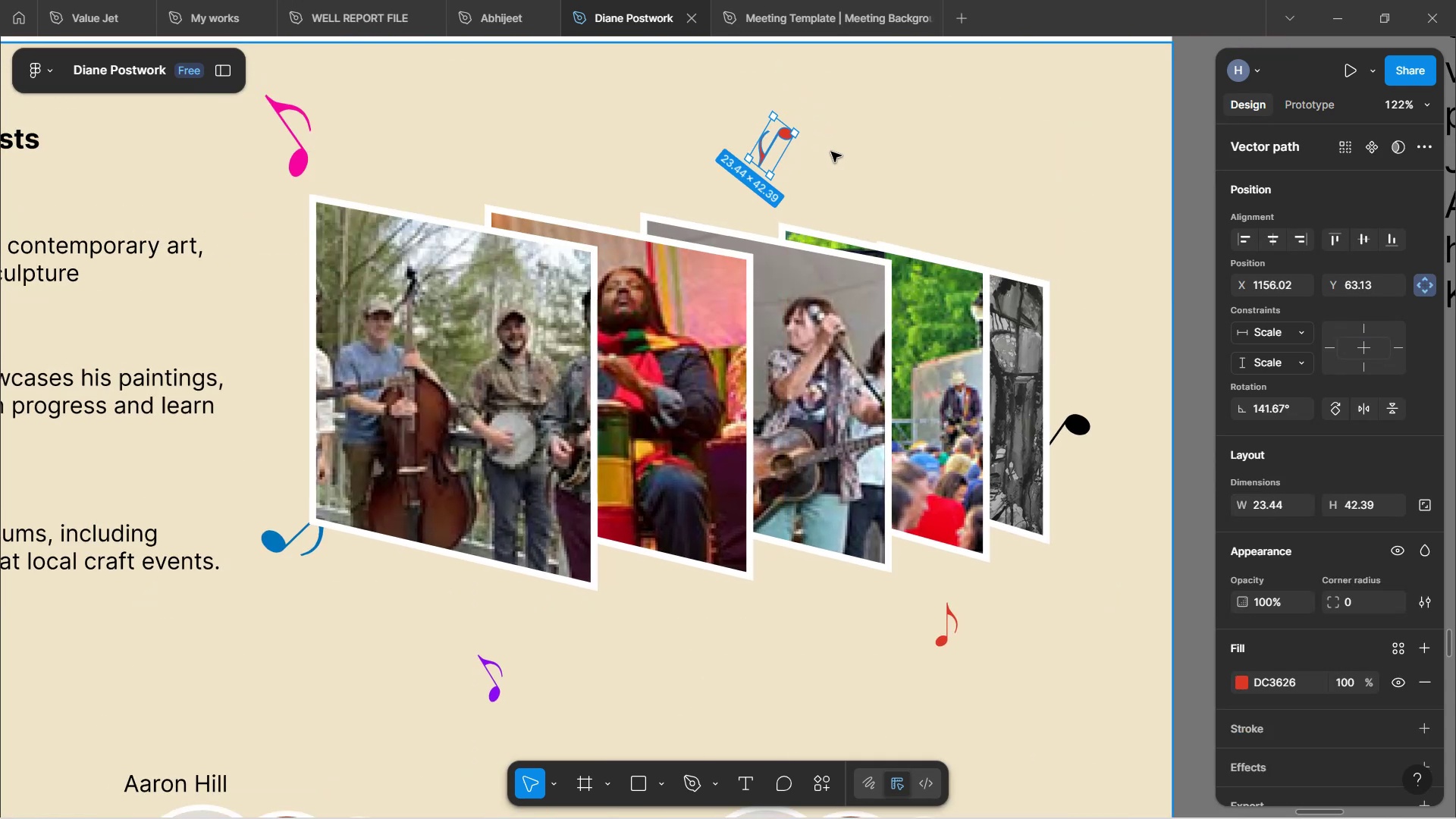 
left_click([831, 152])
 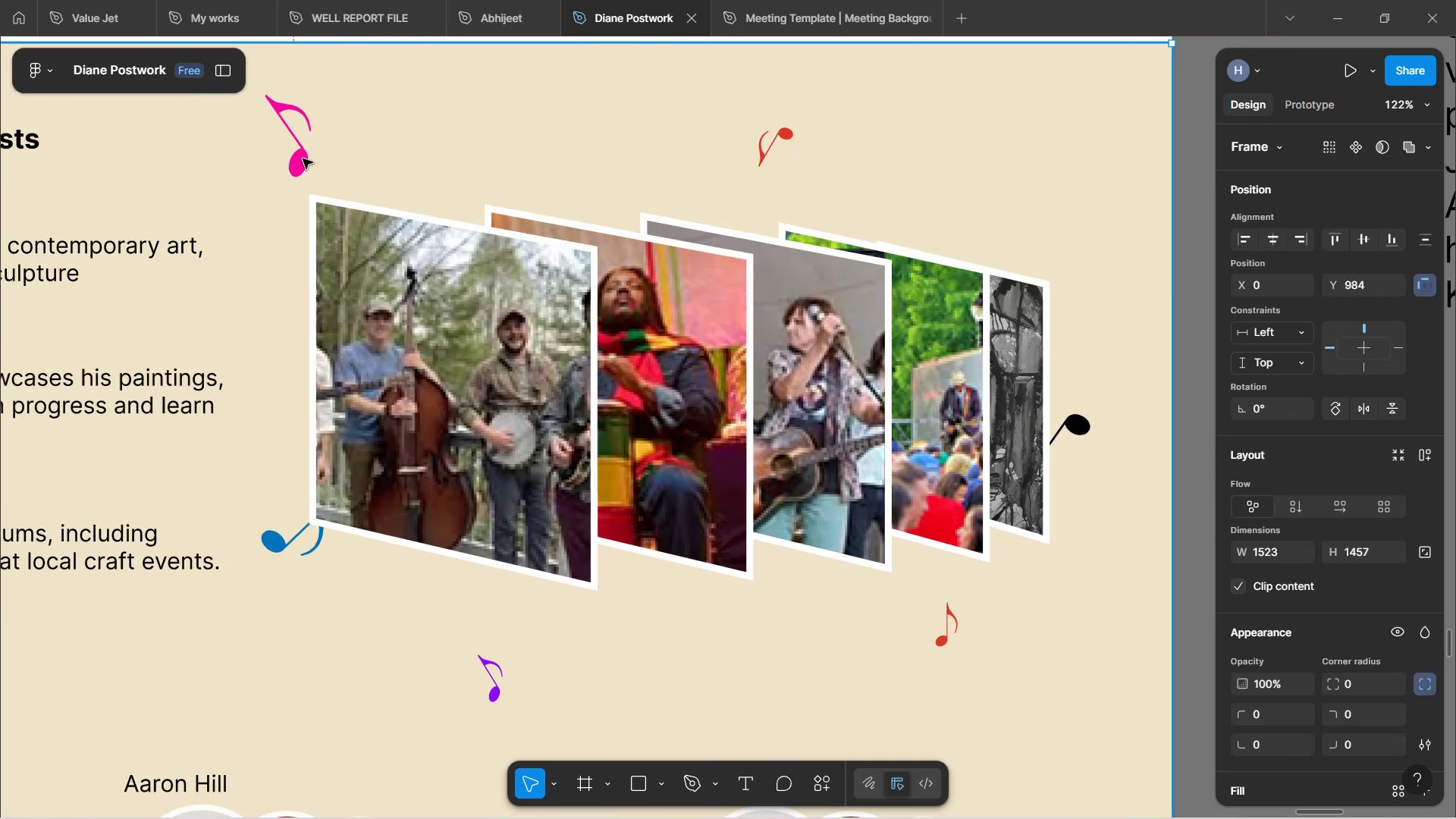 
double_click([303, 158])
 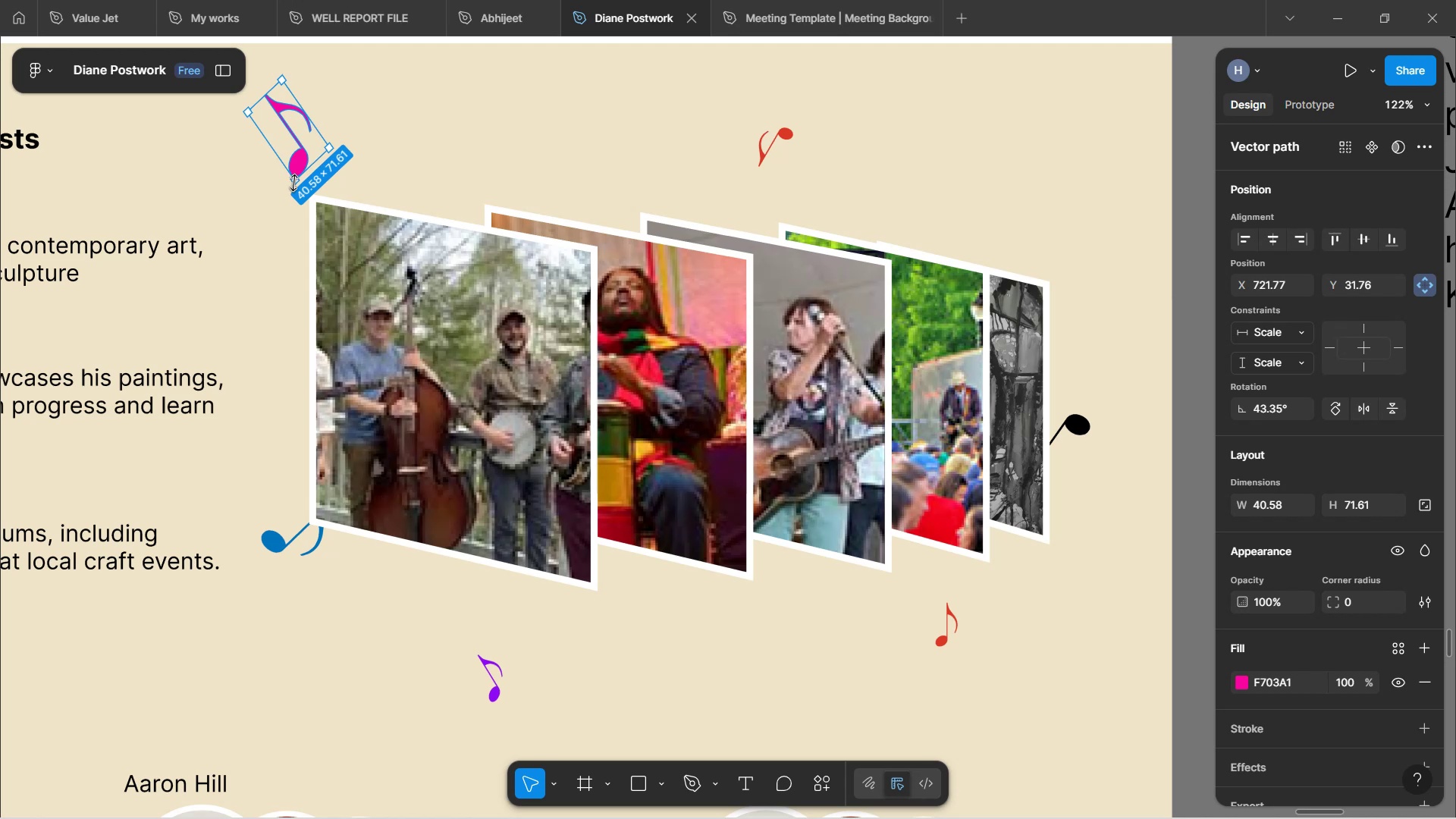 
hold_key(key=ShiftLeft, duration=1.5)
left_click_drag(start_coordinate=[298, 179], to_coordinate=[297, 127])
 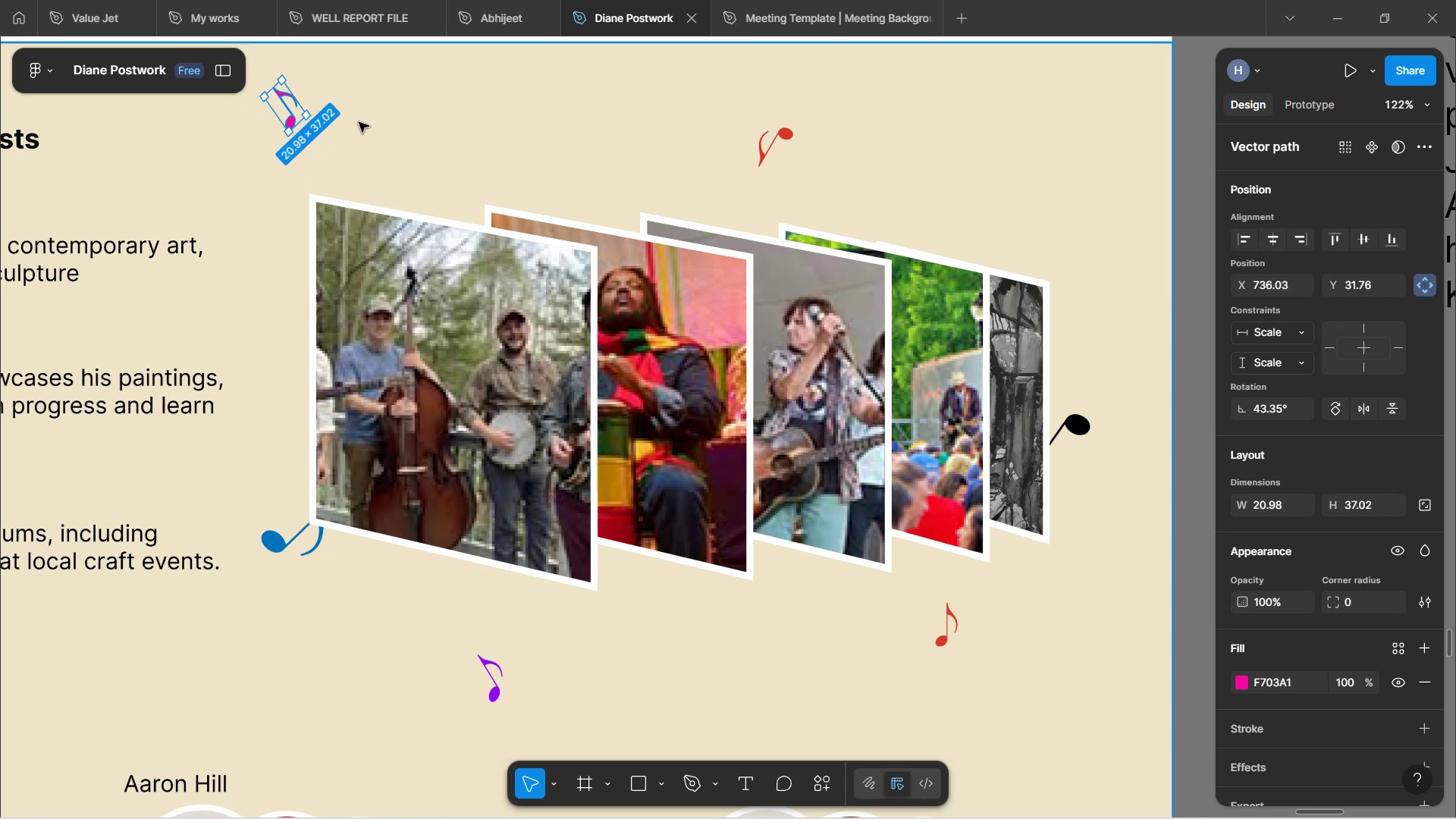 
hold_key(key=ShiftLeft, duration=1.51)
 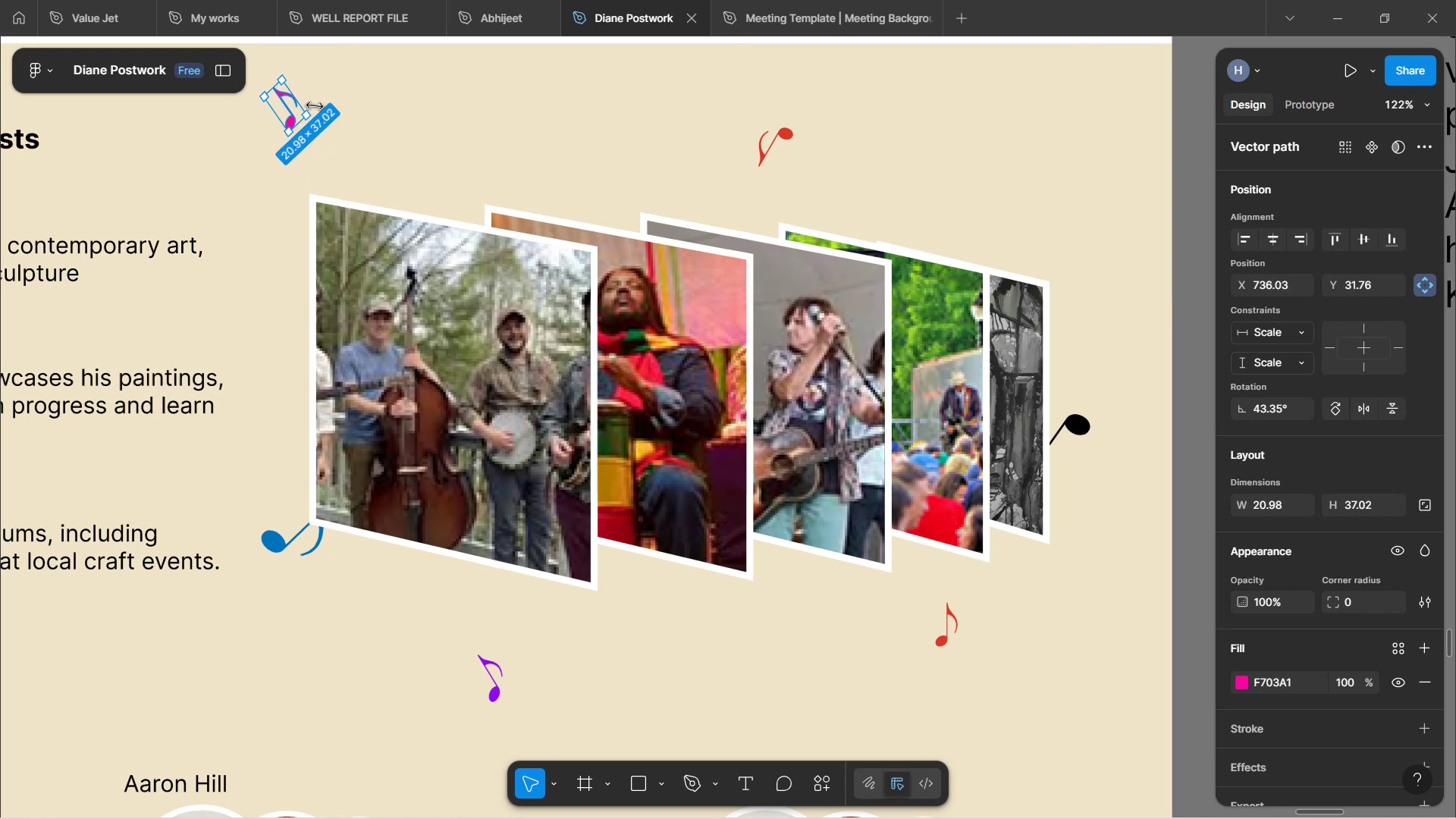 
left_click([523, 99])
 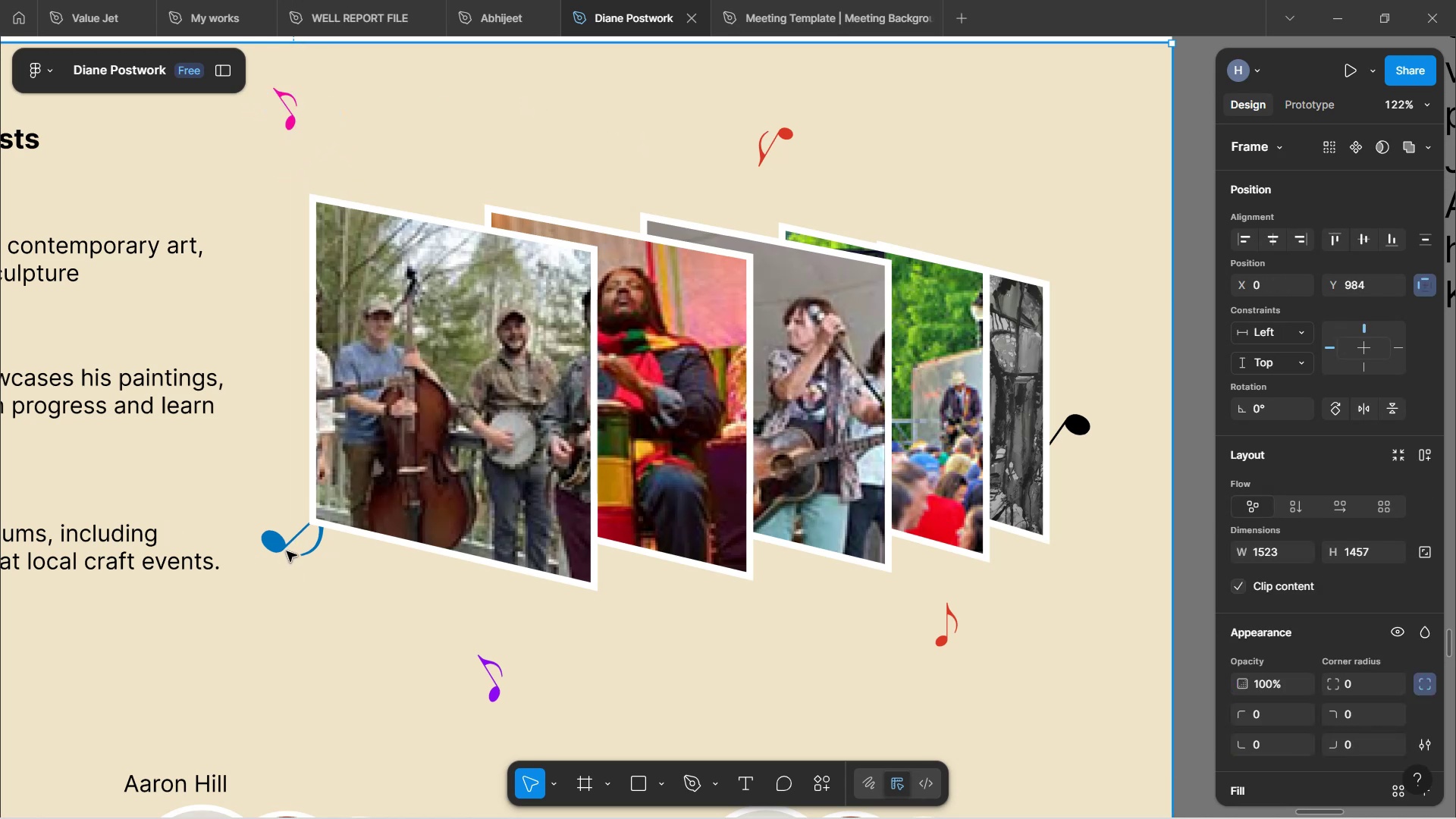 
double_click([281, 545])
 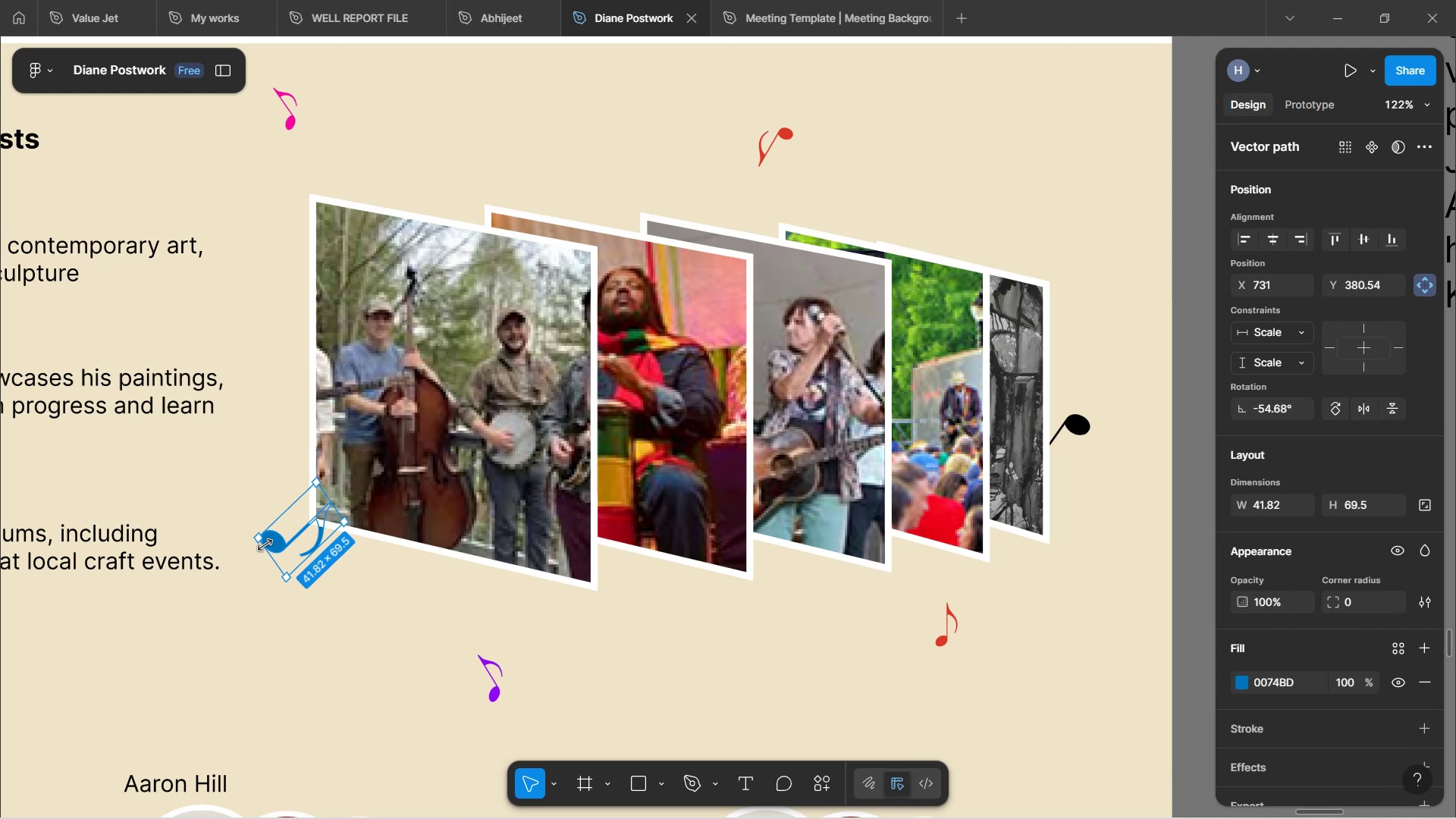 
left_click([342, 696])
 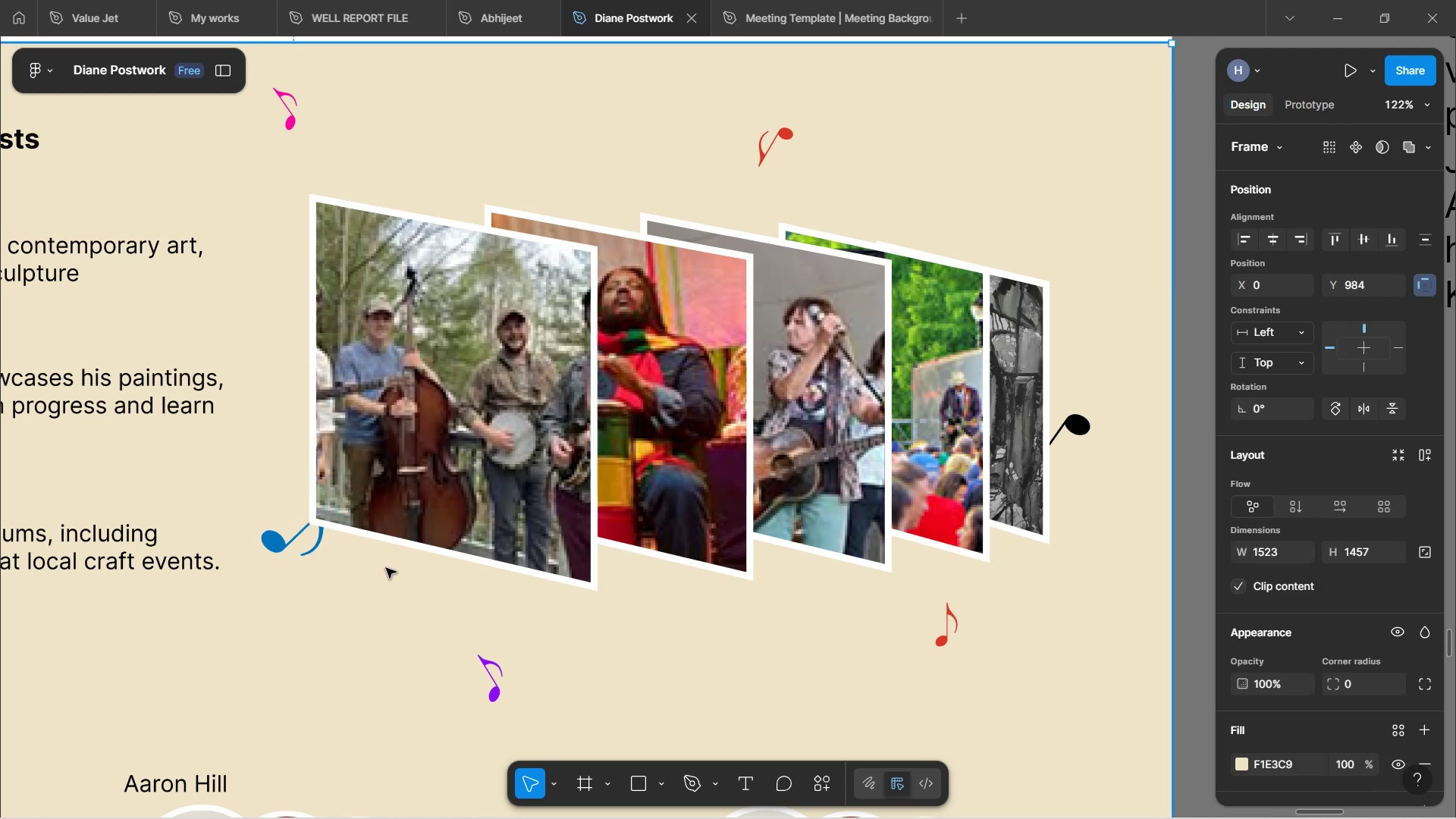 
scroll: coordinate [388, 568], scroll_direction: down, amount: 5.0
 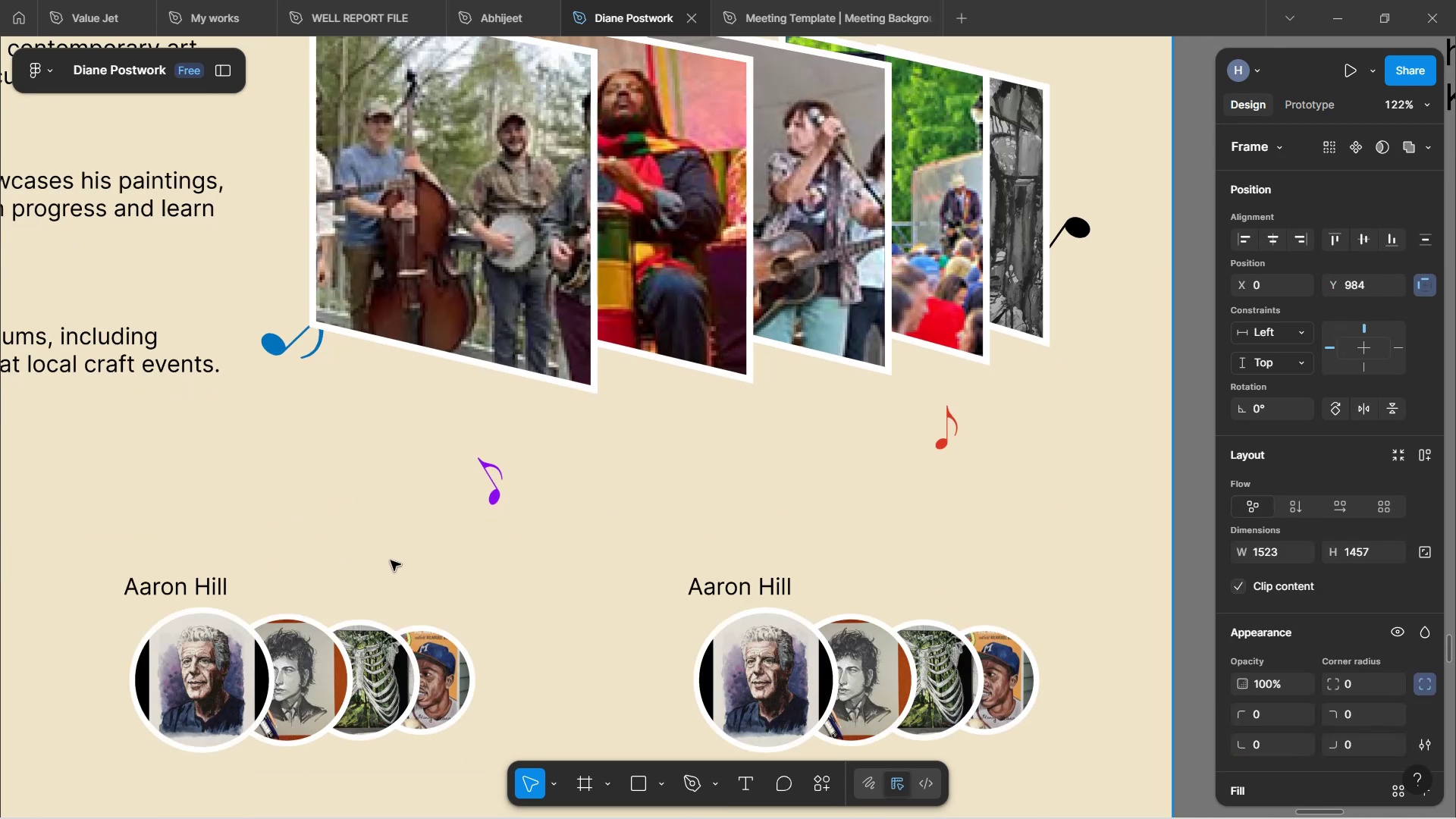 
hold_key(key=ControlLeft, duration=1.09)
scroll: coordinate [781, 564], scroll_direction: down, amount: 12.0
 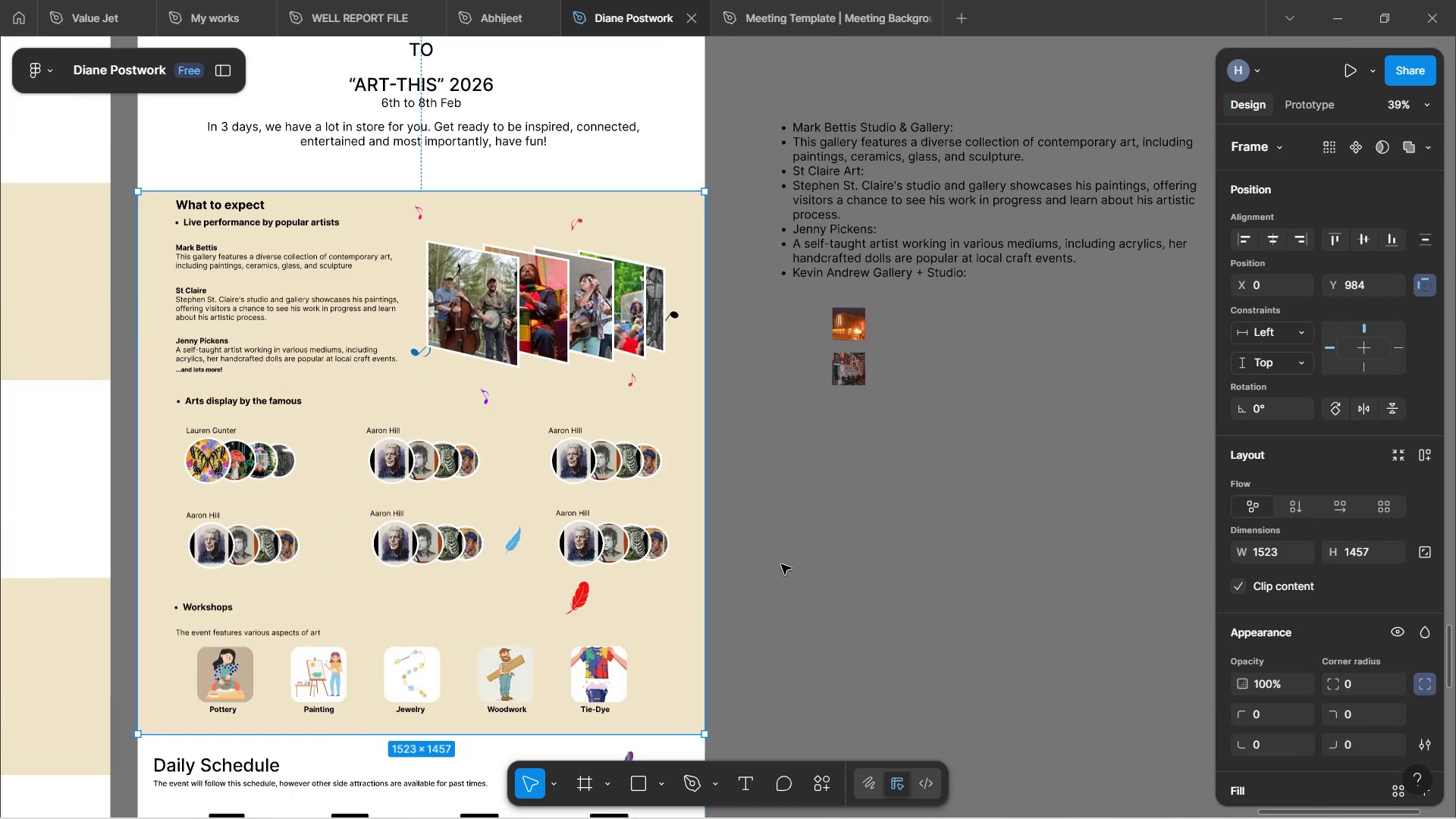 
hold_key(key=ControlLeft, duration=1.4)
scroll: coordinate [555, 545], scroll_direction: up, amount: 5.0
 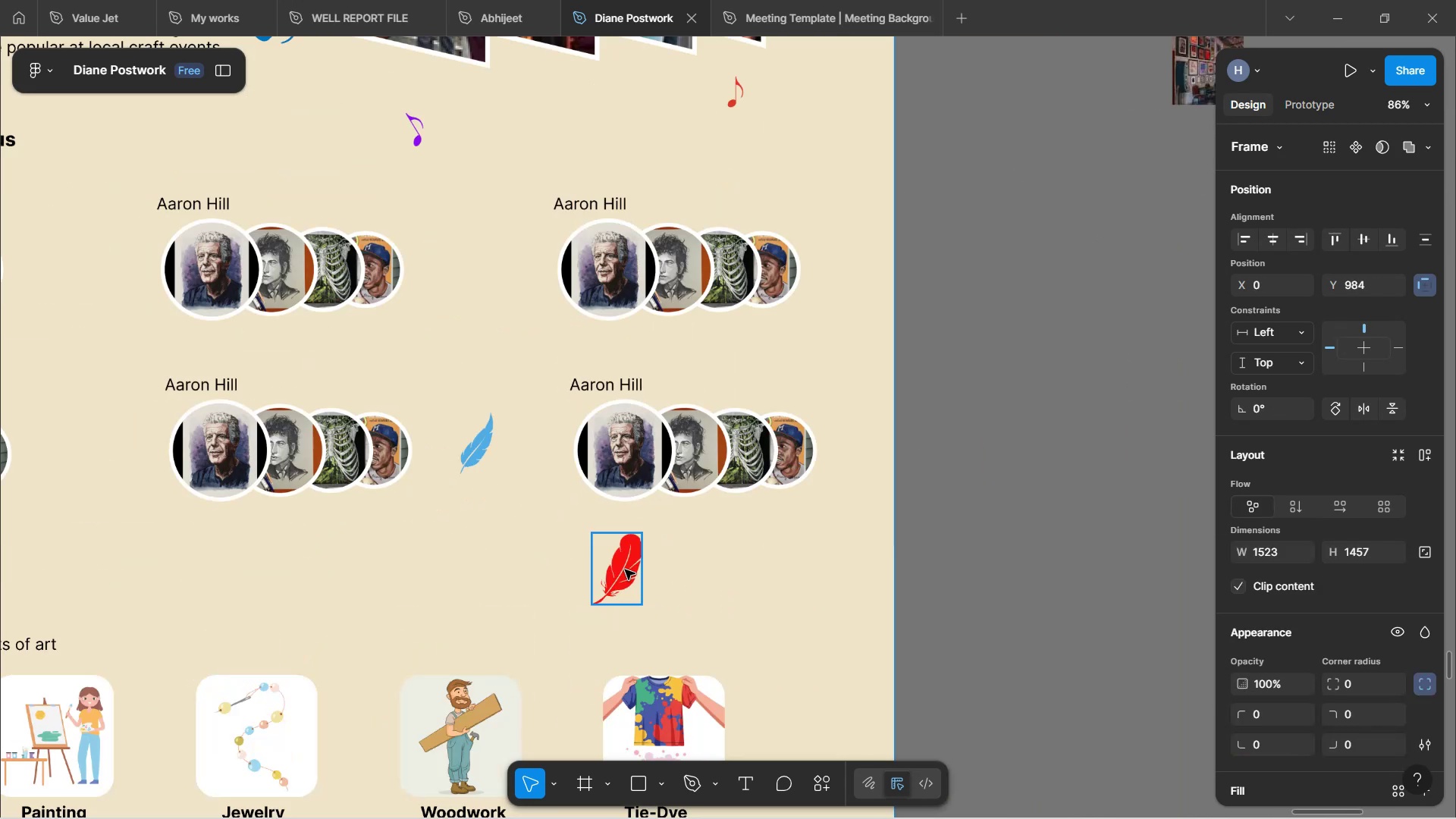 
hold_key(key=ControlLeft, duration=0.72)
scroll: coordinate [629, 570], scroll_direction: down, amount: 2.0
 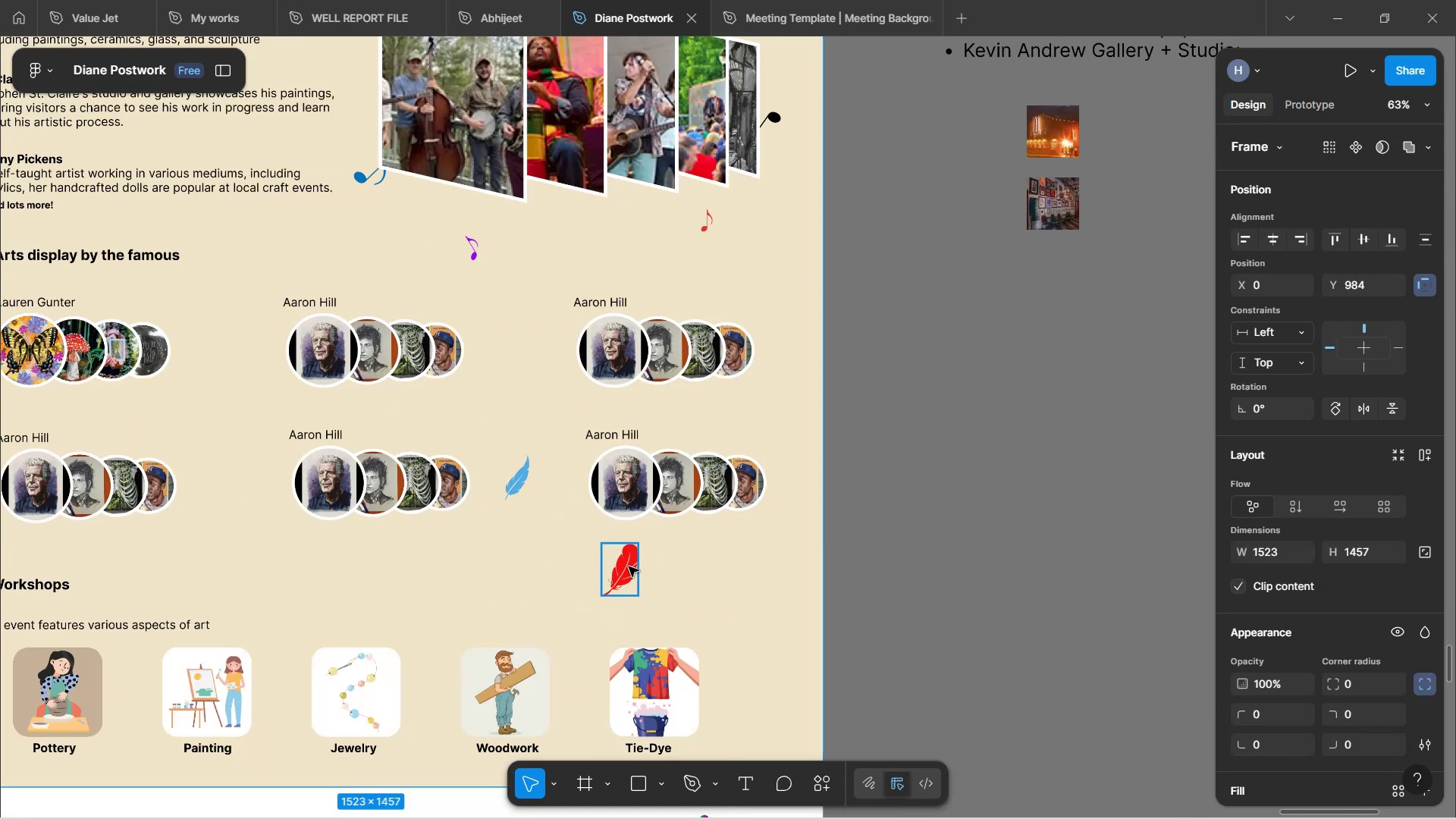 
left_click([629, 565])
 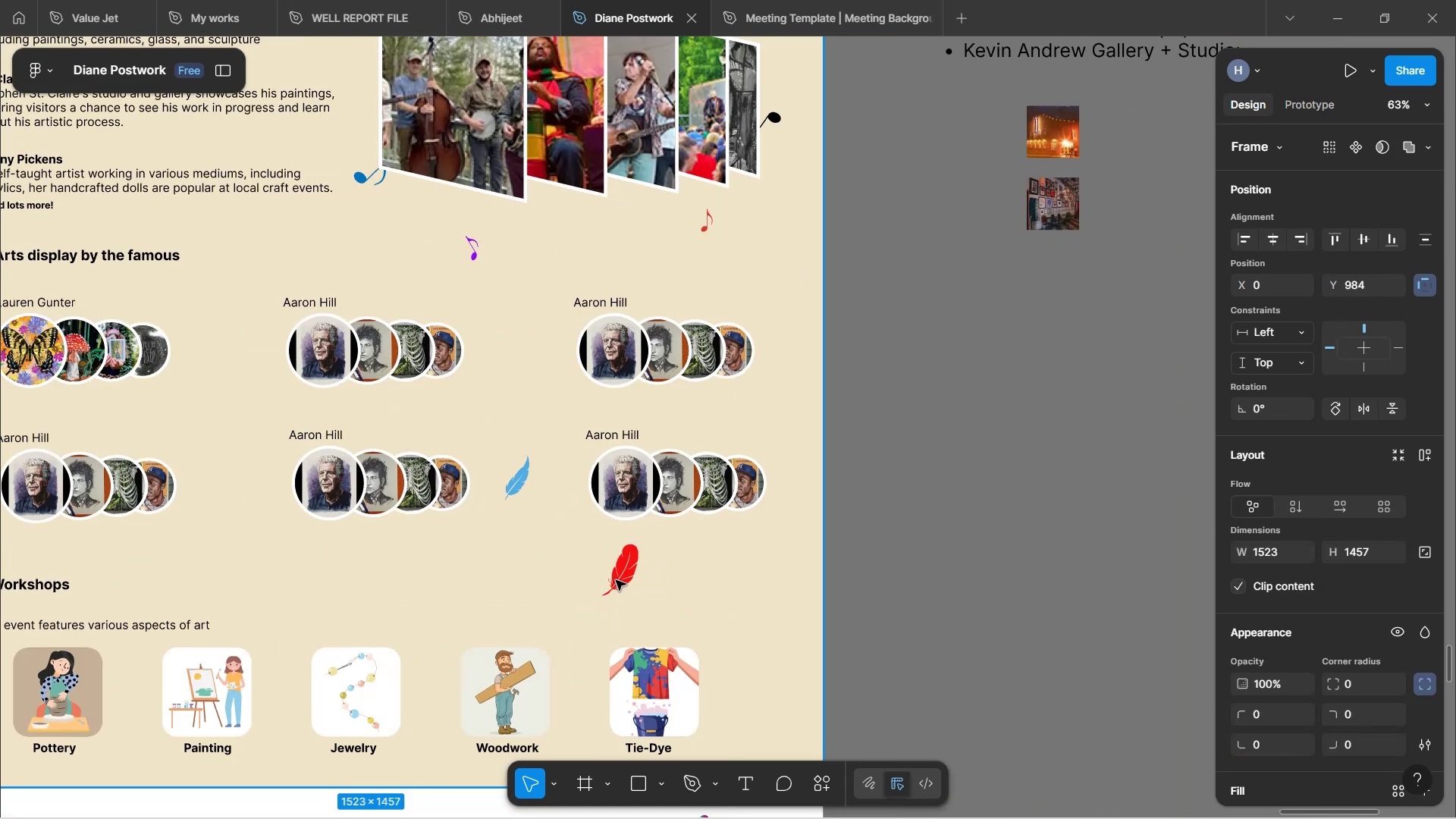 
double_click([616, 580])
 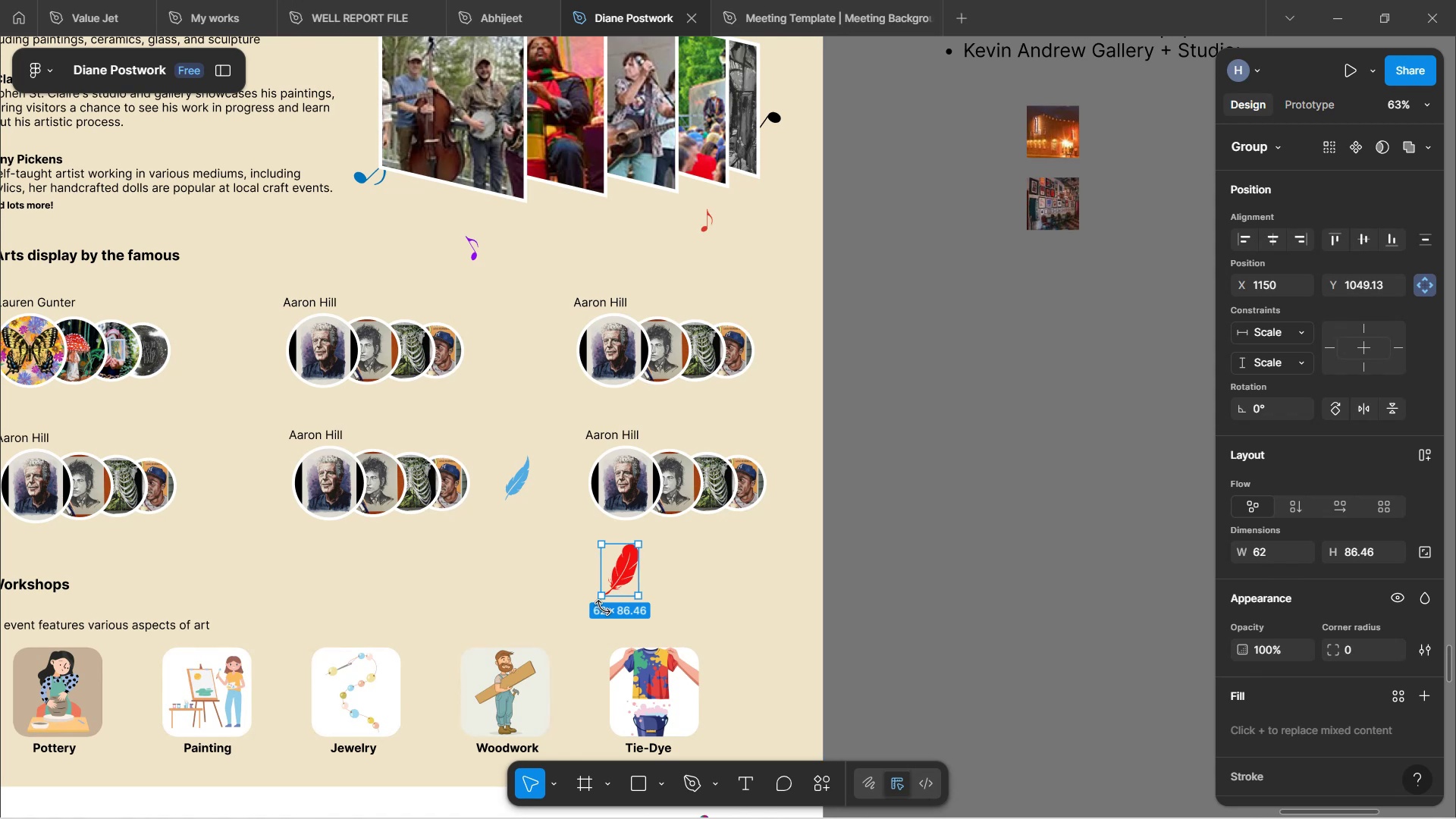 
hold_key(key=ShiftLeft, duration=1.52)
left_click_drag(start_coordinate=[606, 596], to_coordinate=[615, 588])
 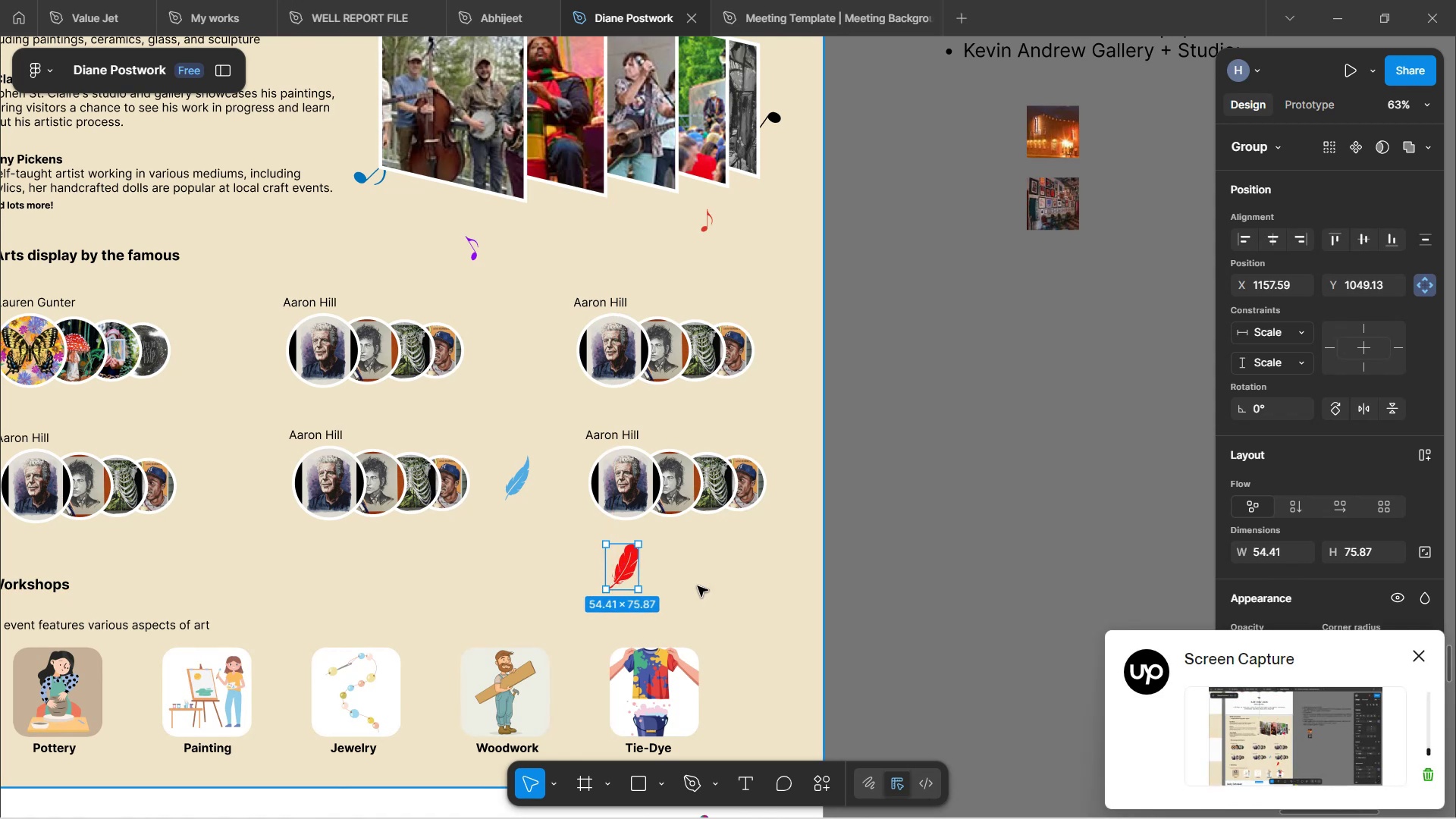 
hold_key(key=ShiftLeft, duration=0.41)
 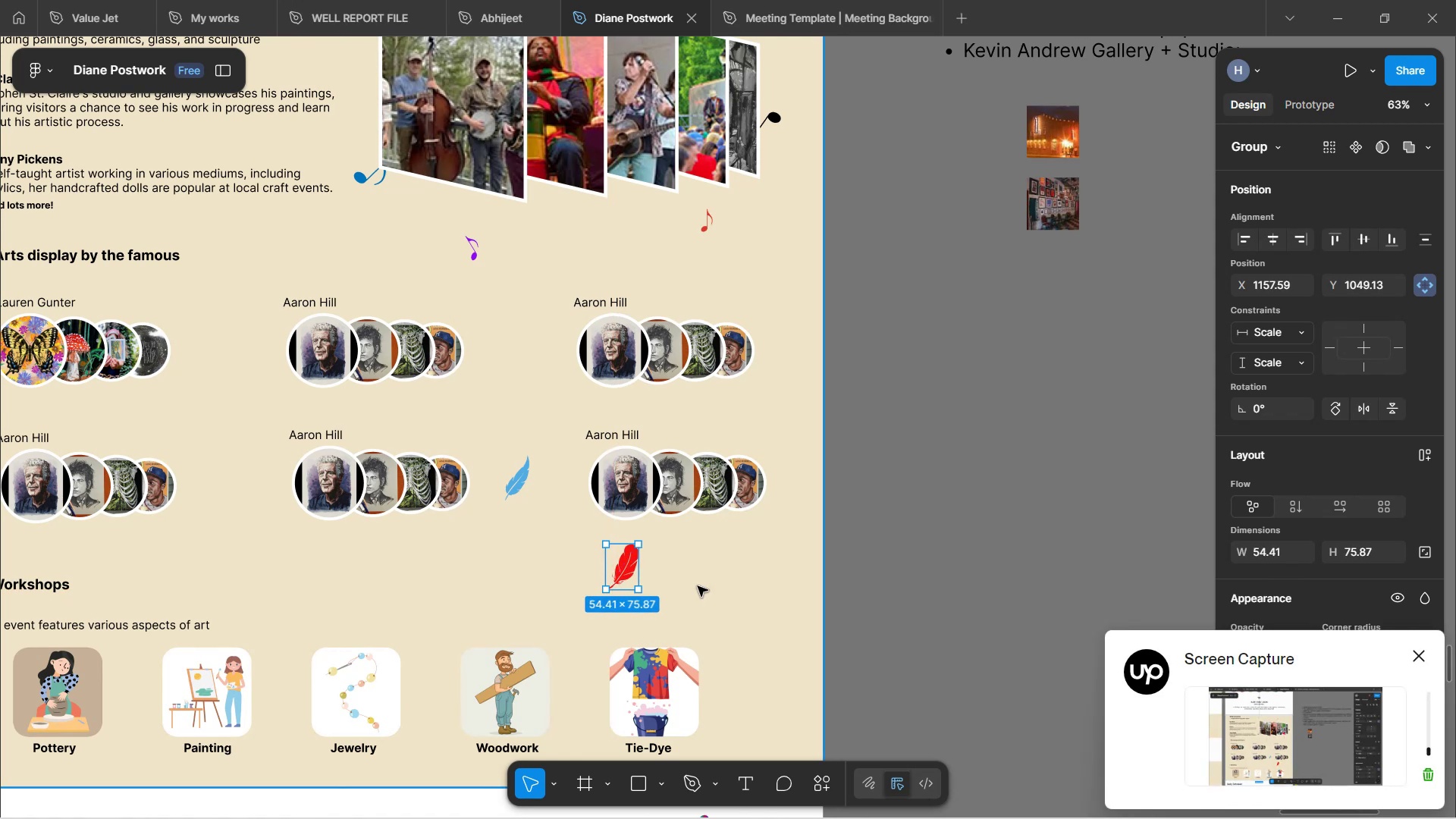 
left_click([698, 586])
 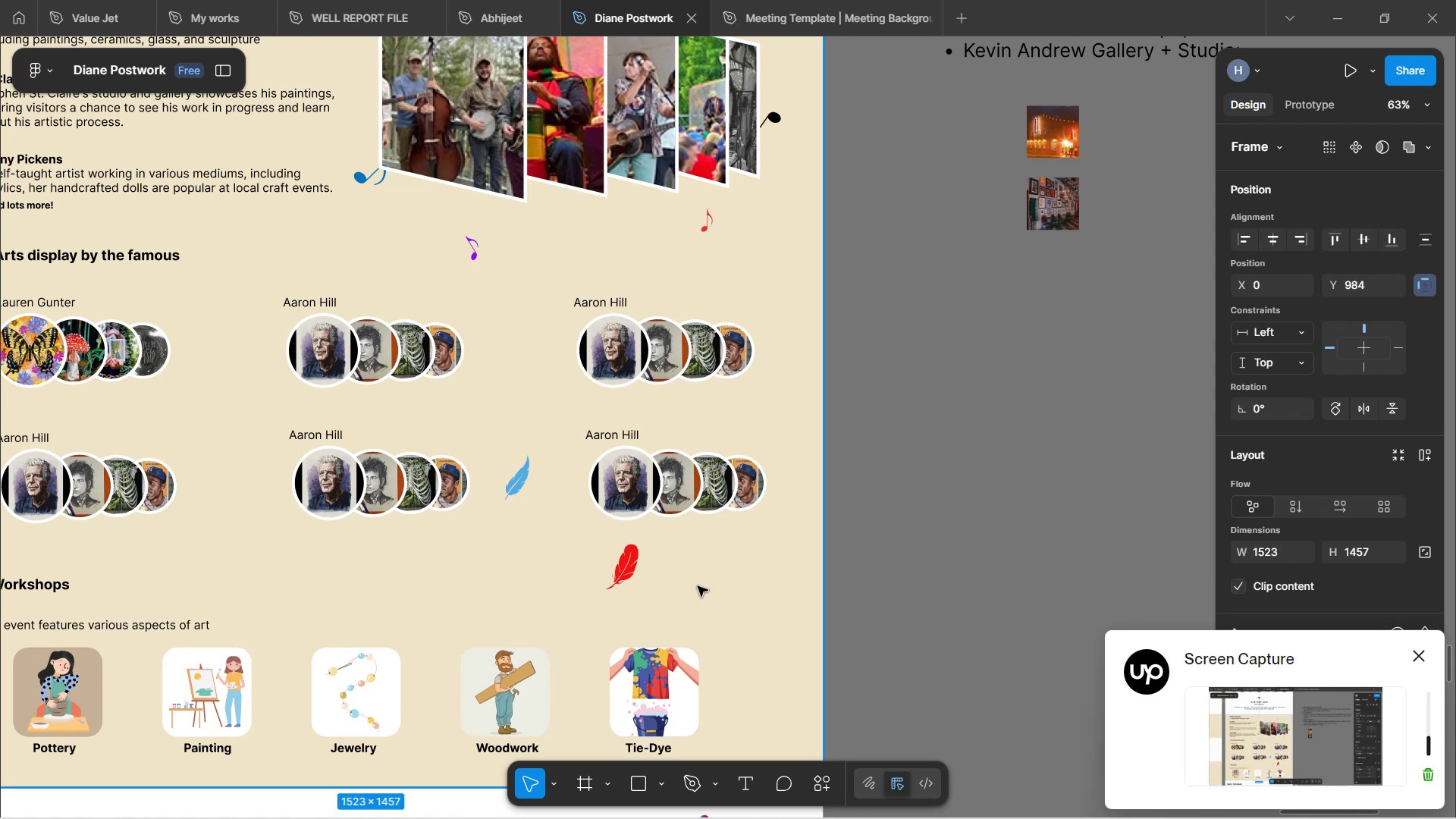 
scroll: coordinate [708, 553], scroll_direction: down, amount: 5.0
 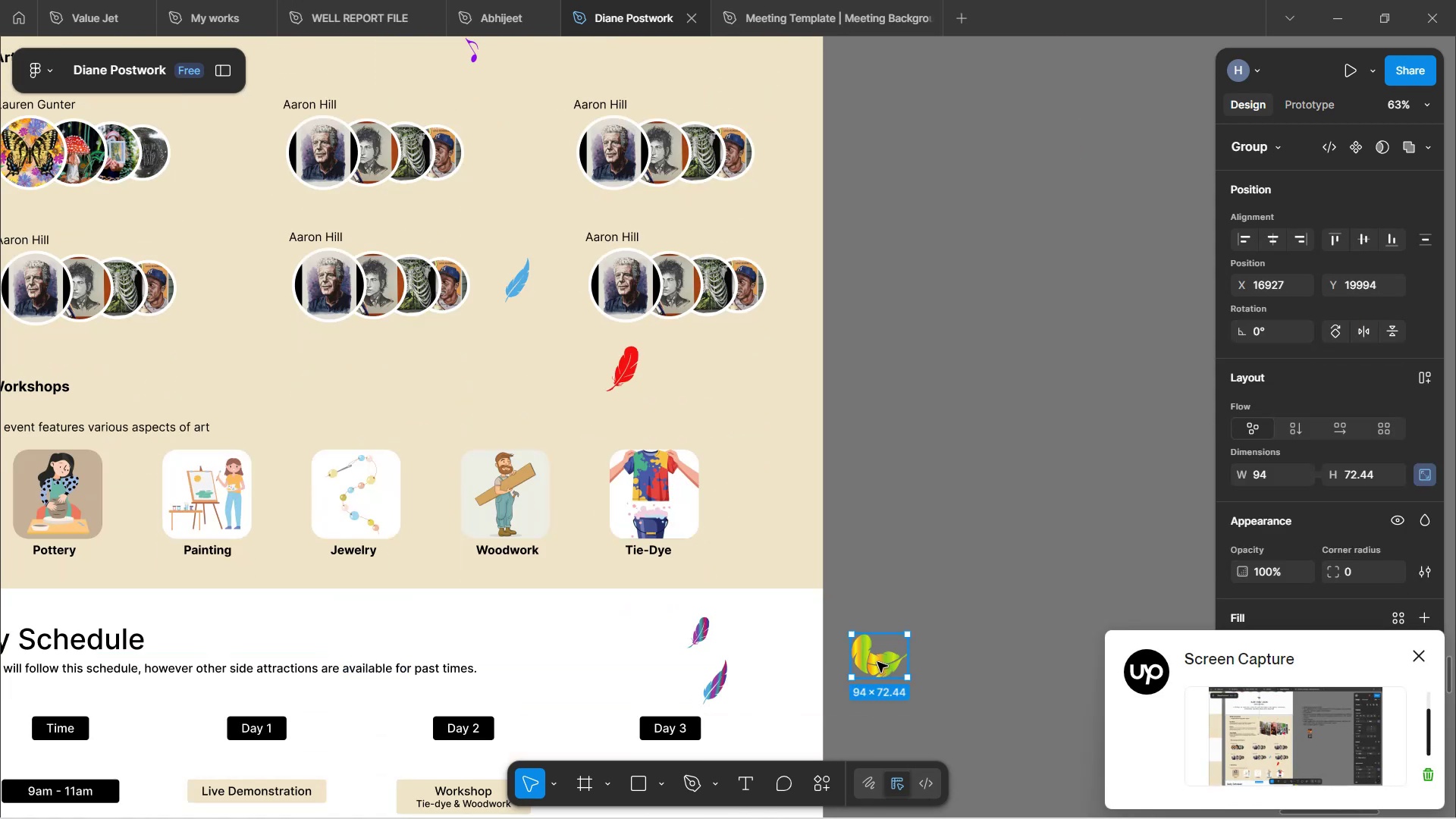 
left_click_drag(start_coordinate=[875, 657], to_coordinate=[486, 362])
 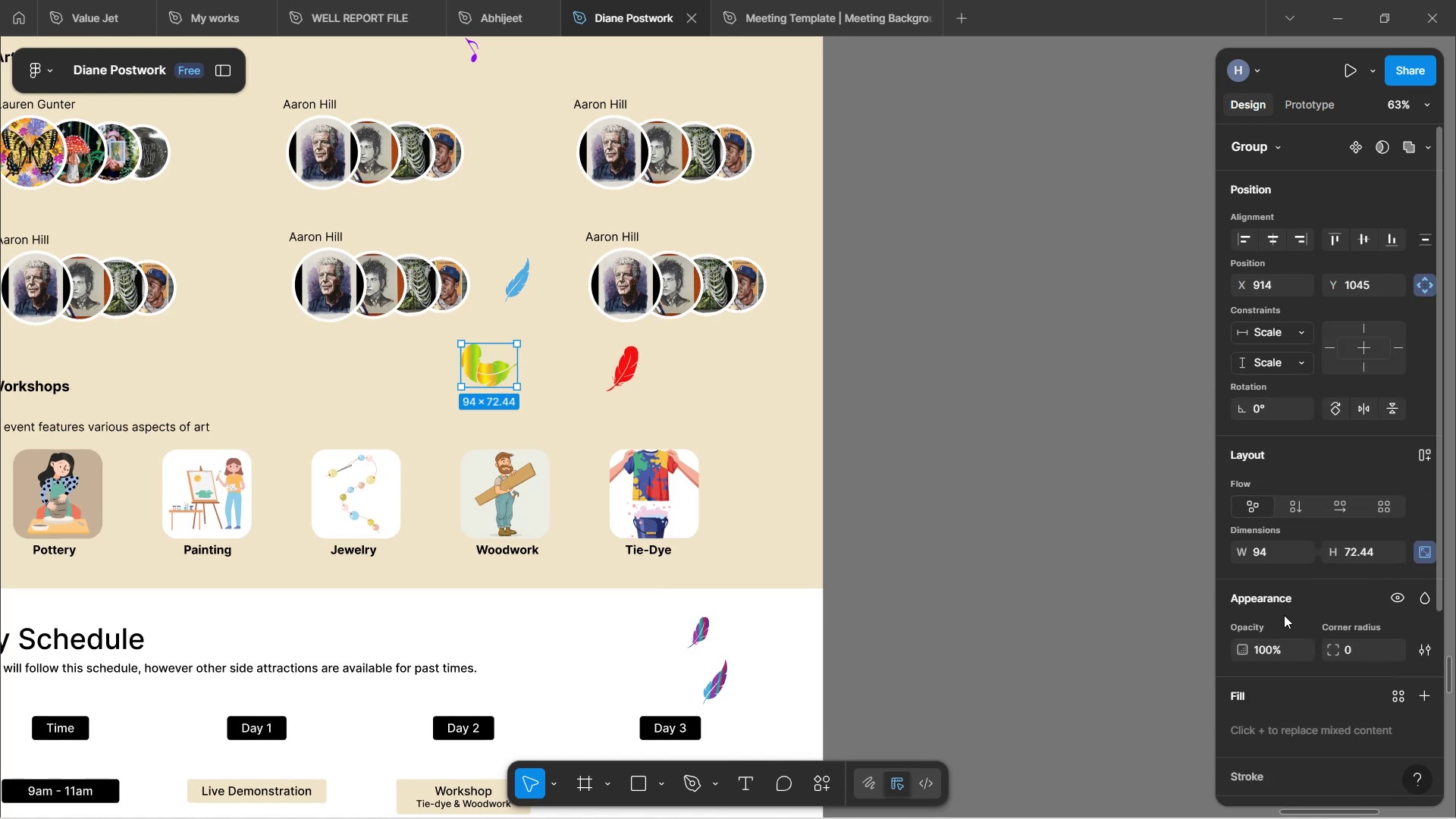 
scroll: coordinate [1285, 616], scroll_direction: down, amount: 11.0
 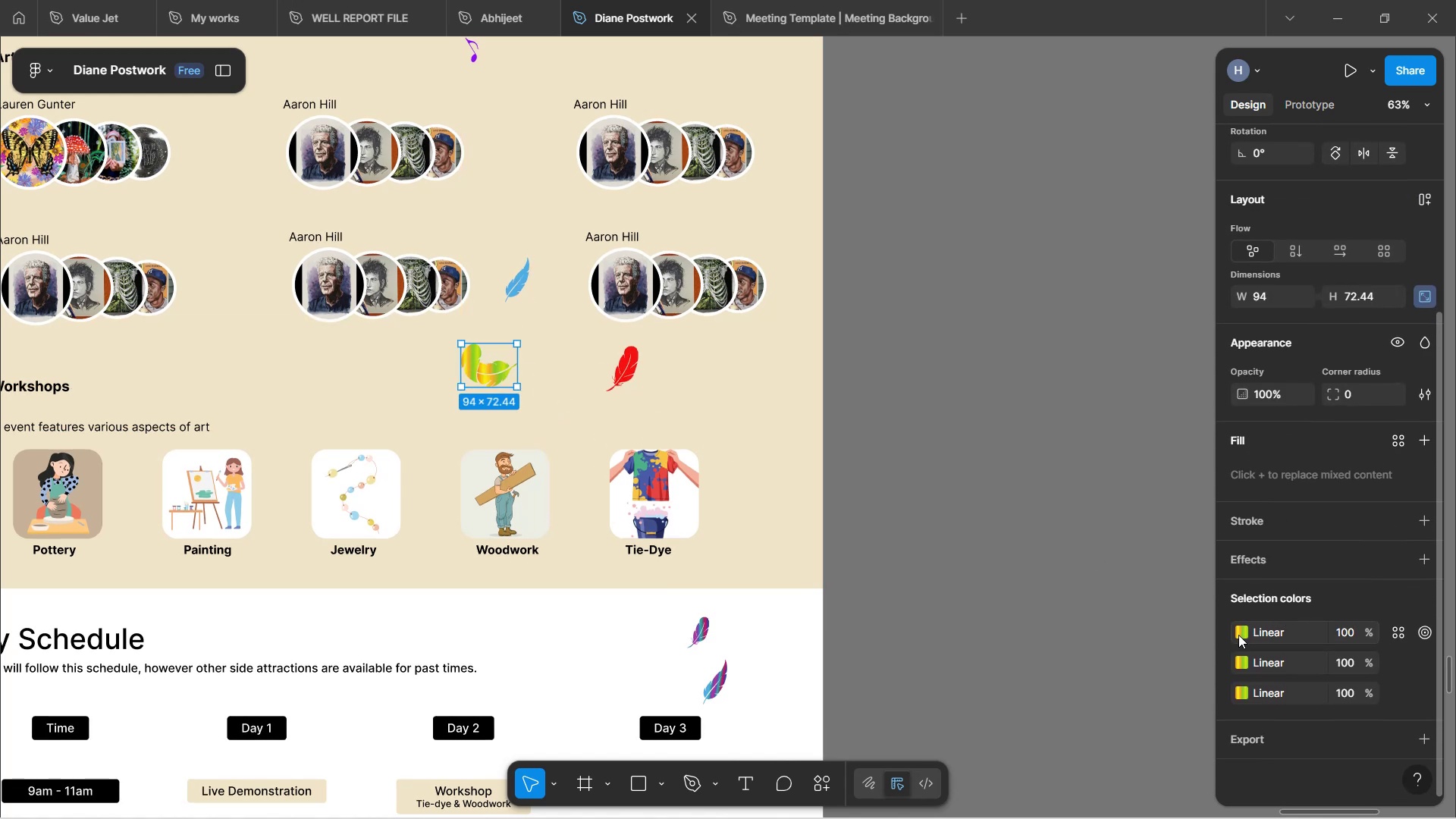 
left_click([1240, 629])
 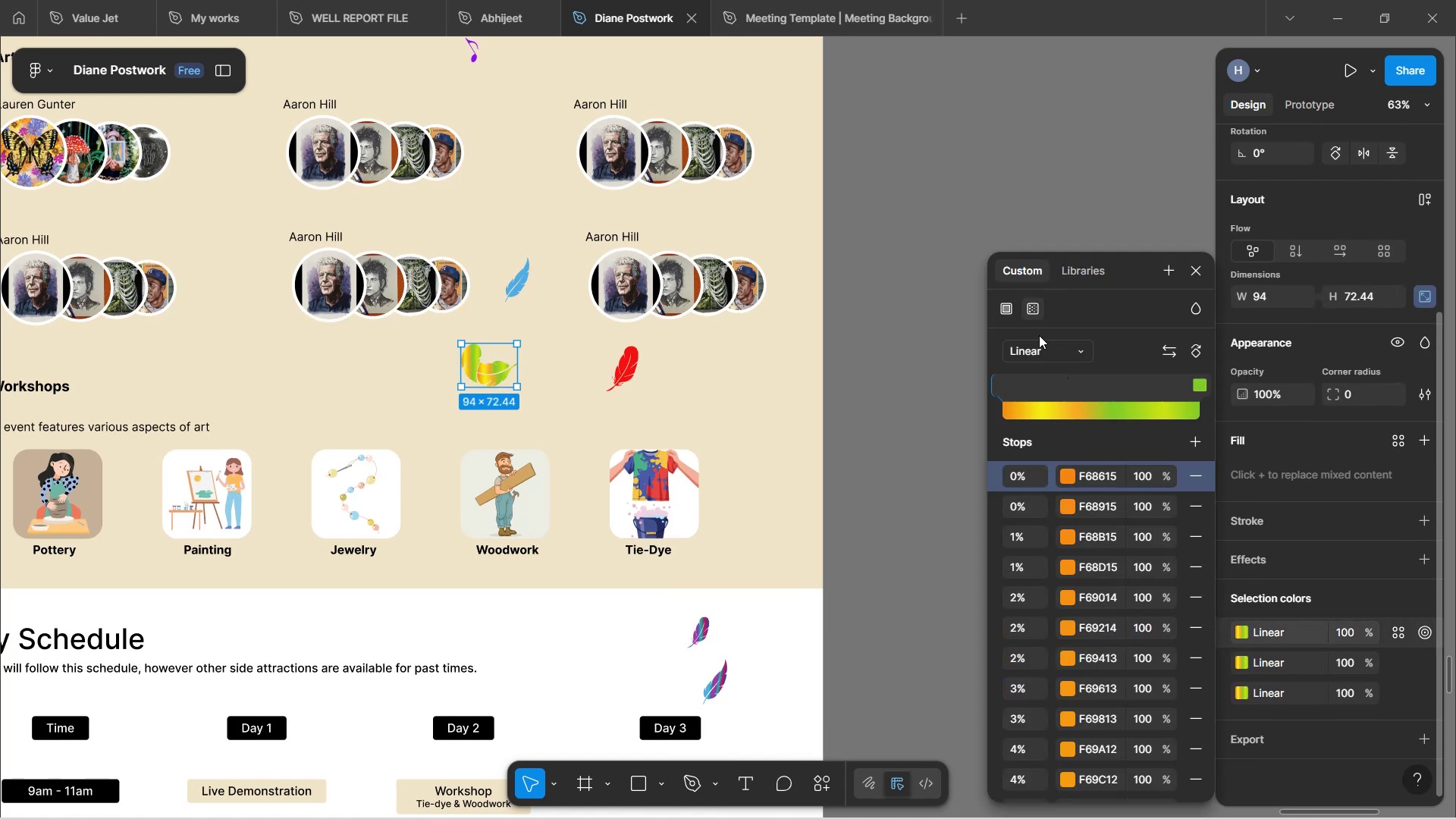 
left_click([1006, 312])
 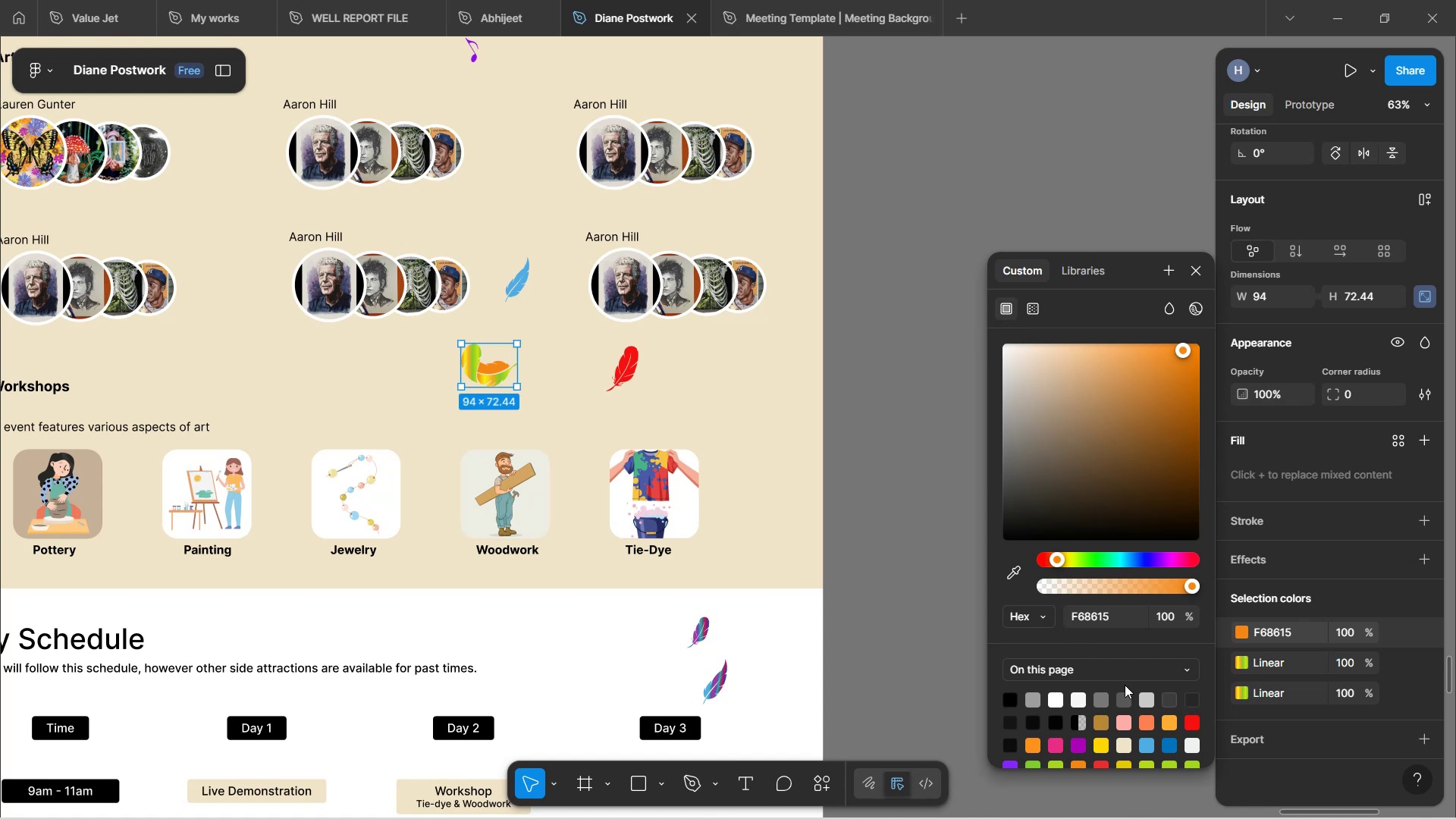 
left_click([1128, 697])
 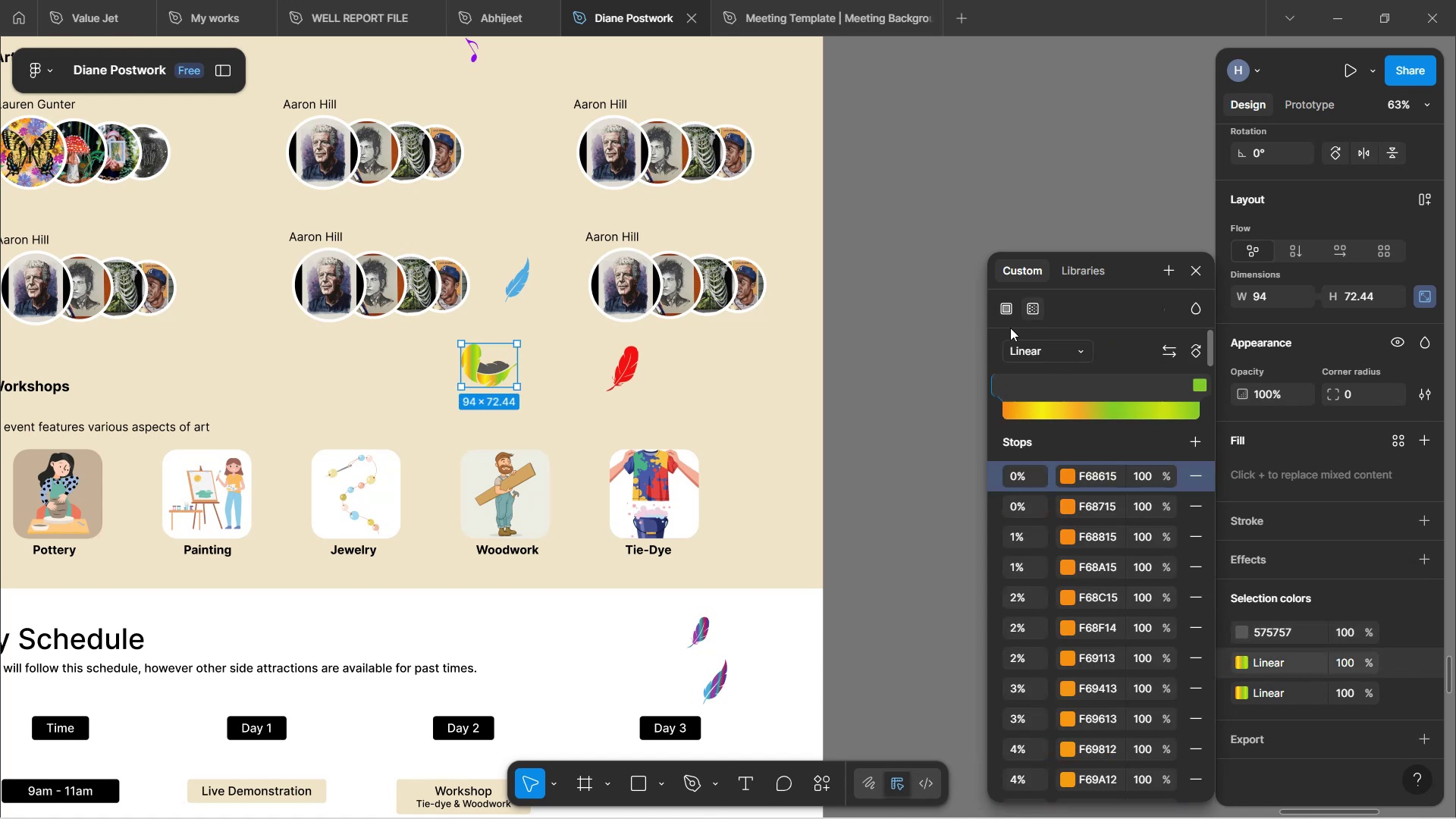 
wait(7.7)
 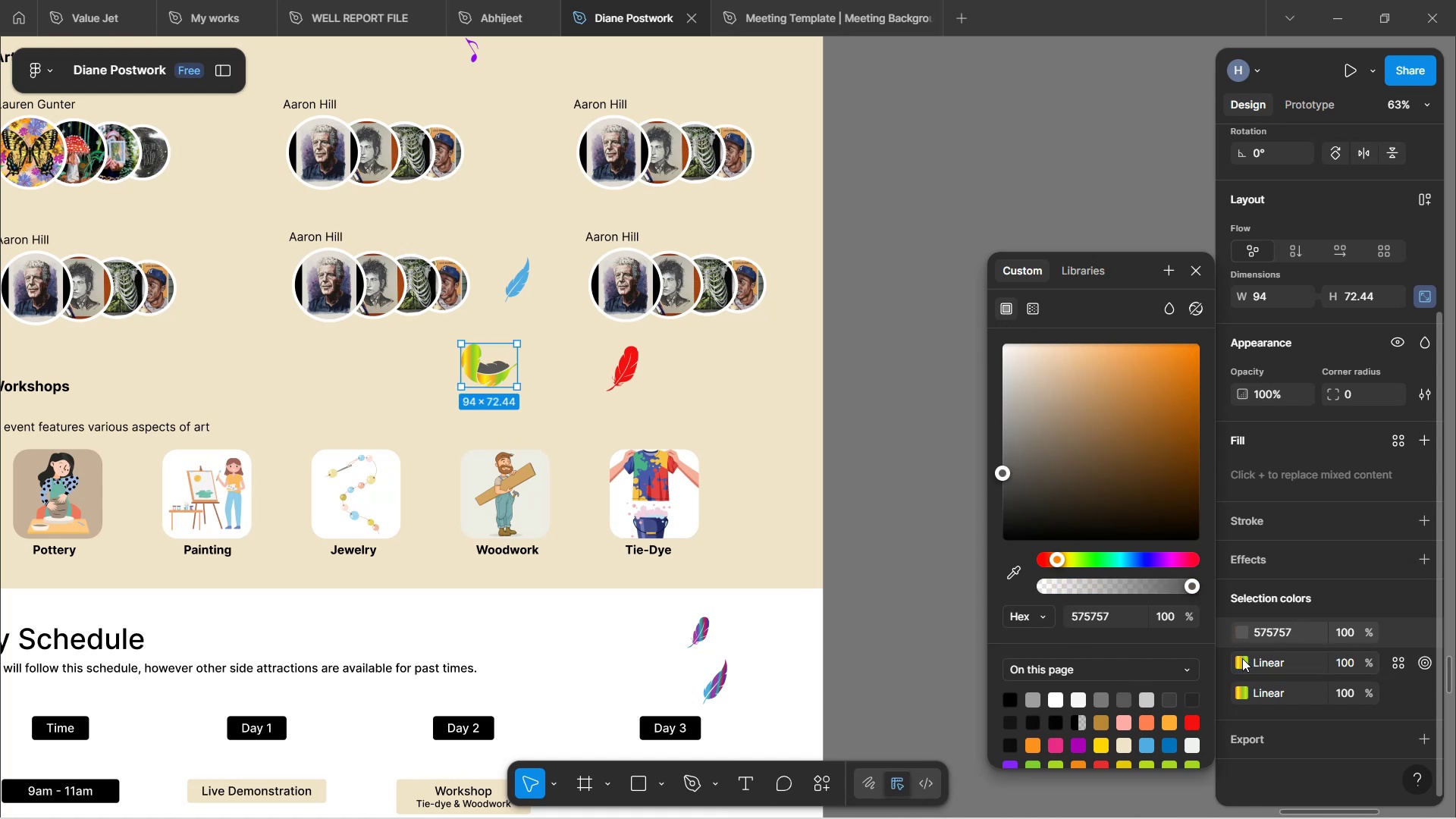 
left_click([1001, 305])
 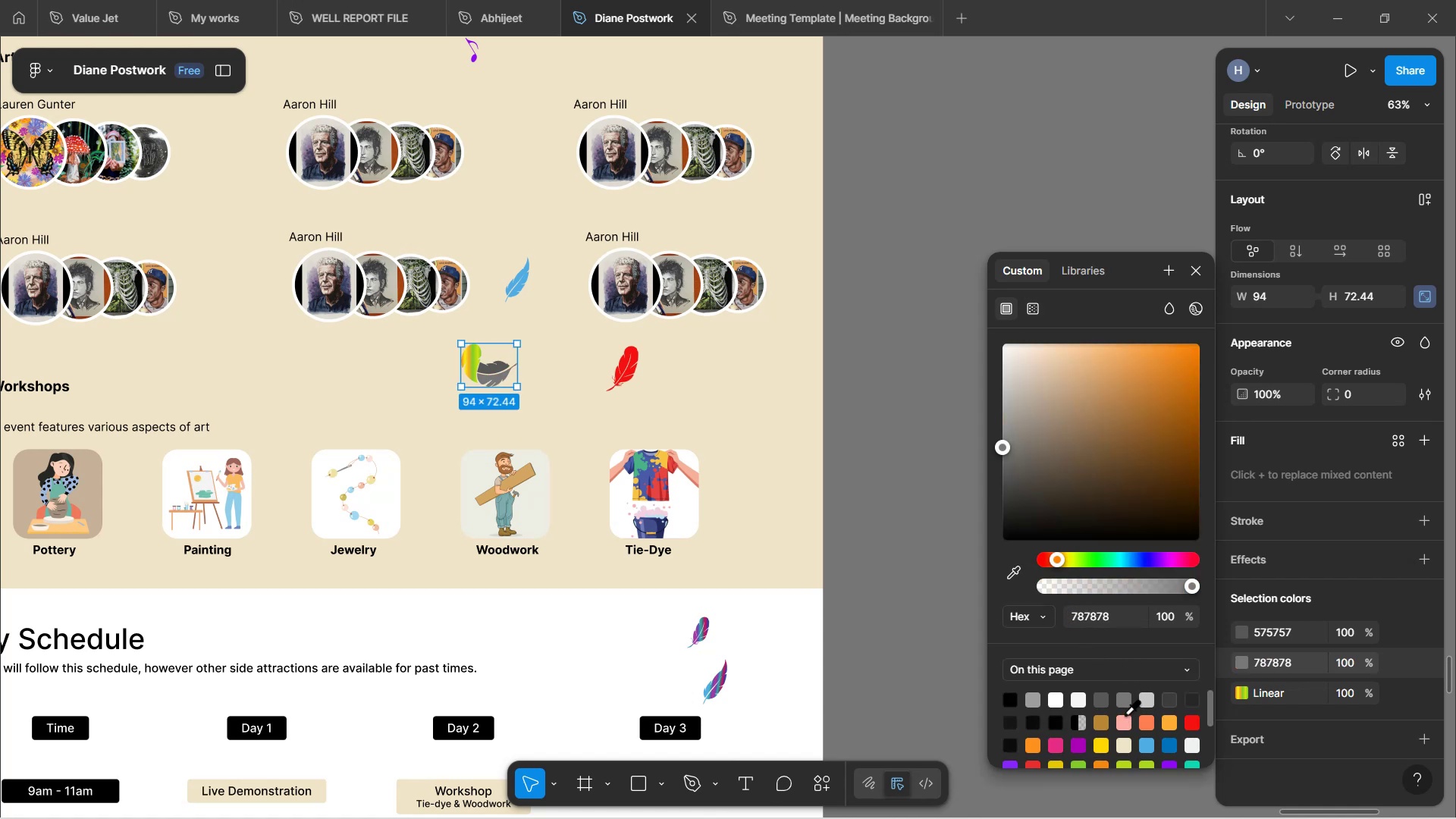 
wait(6.41)
 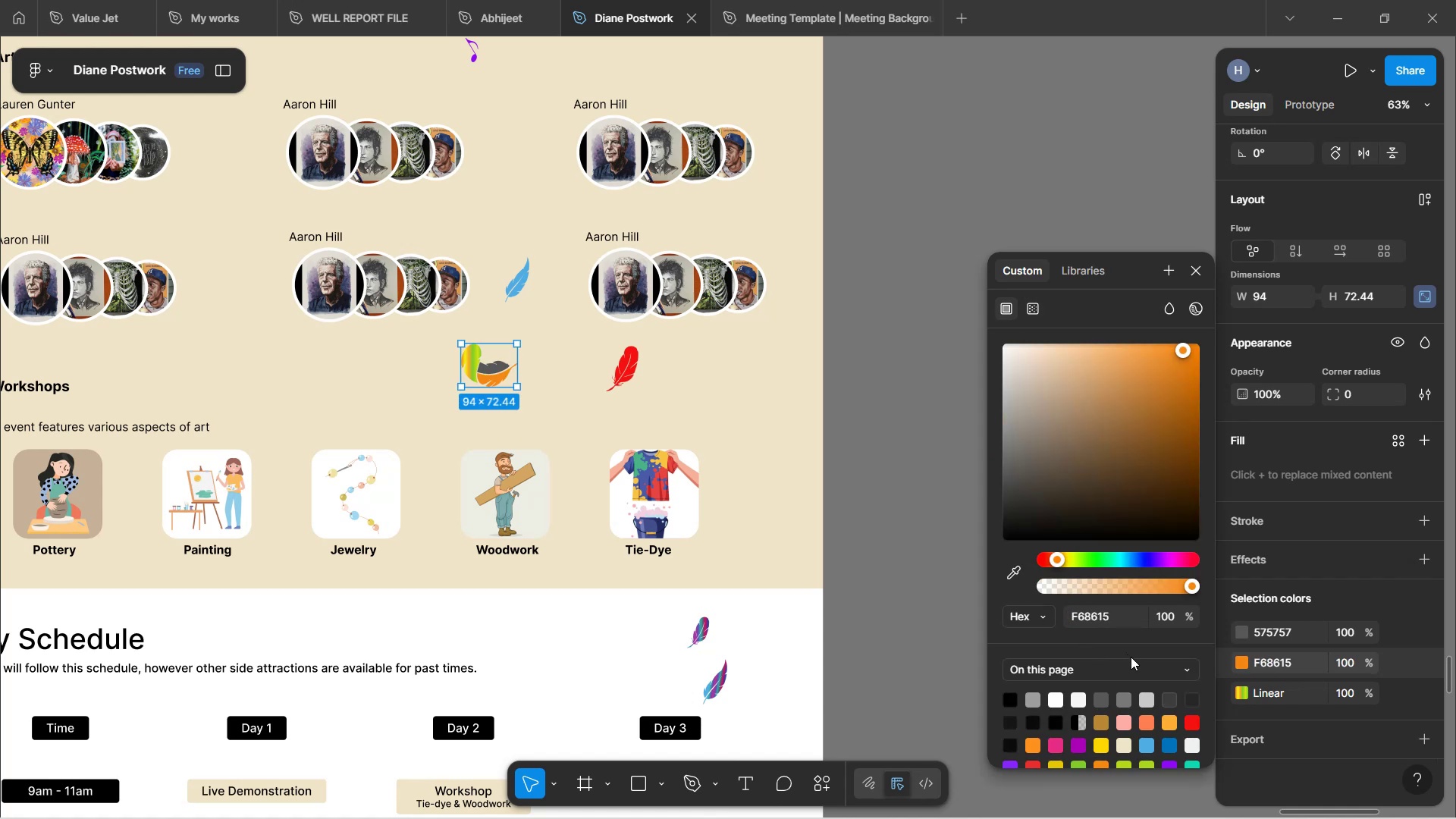 
left_click([1247, 692])
 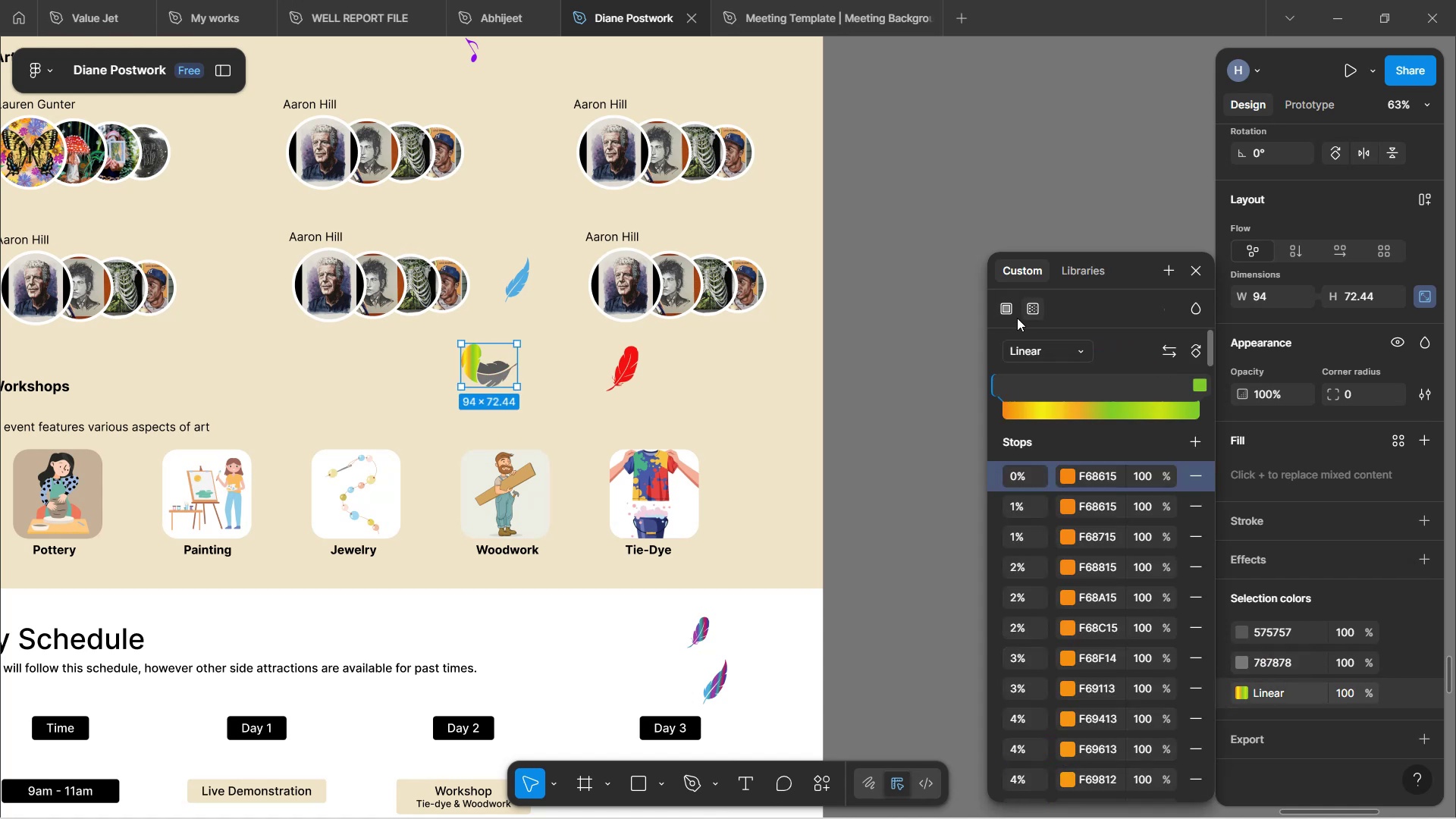 
left_click([1012, 310])
 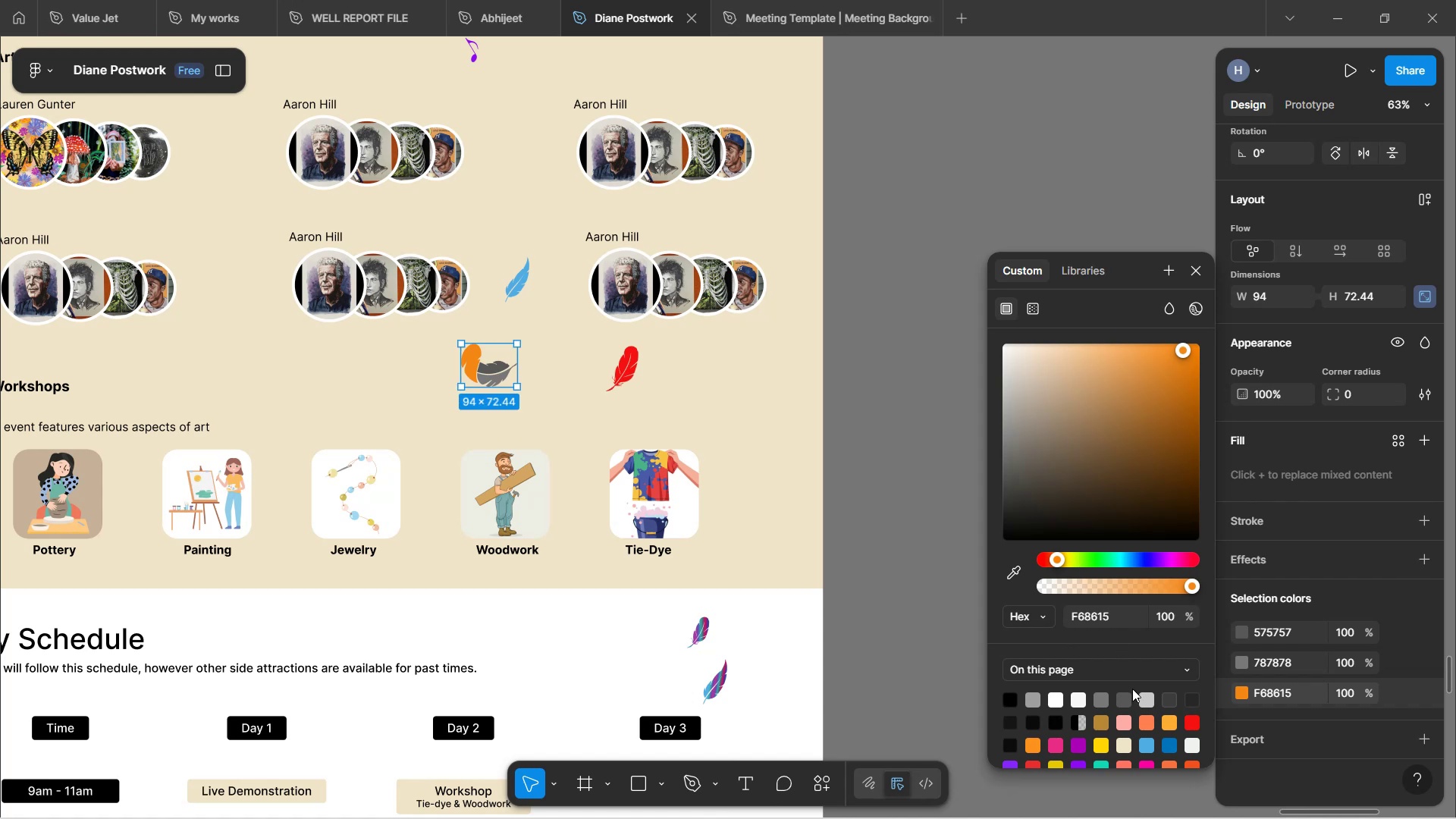 
scroll: coordinate [1092, 676], scroll_direction: down, amount: 3.0
 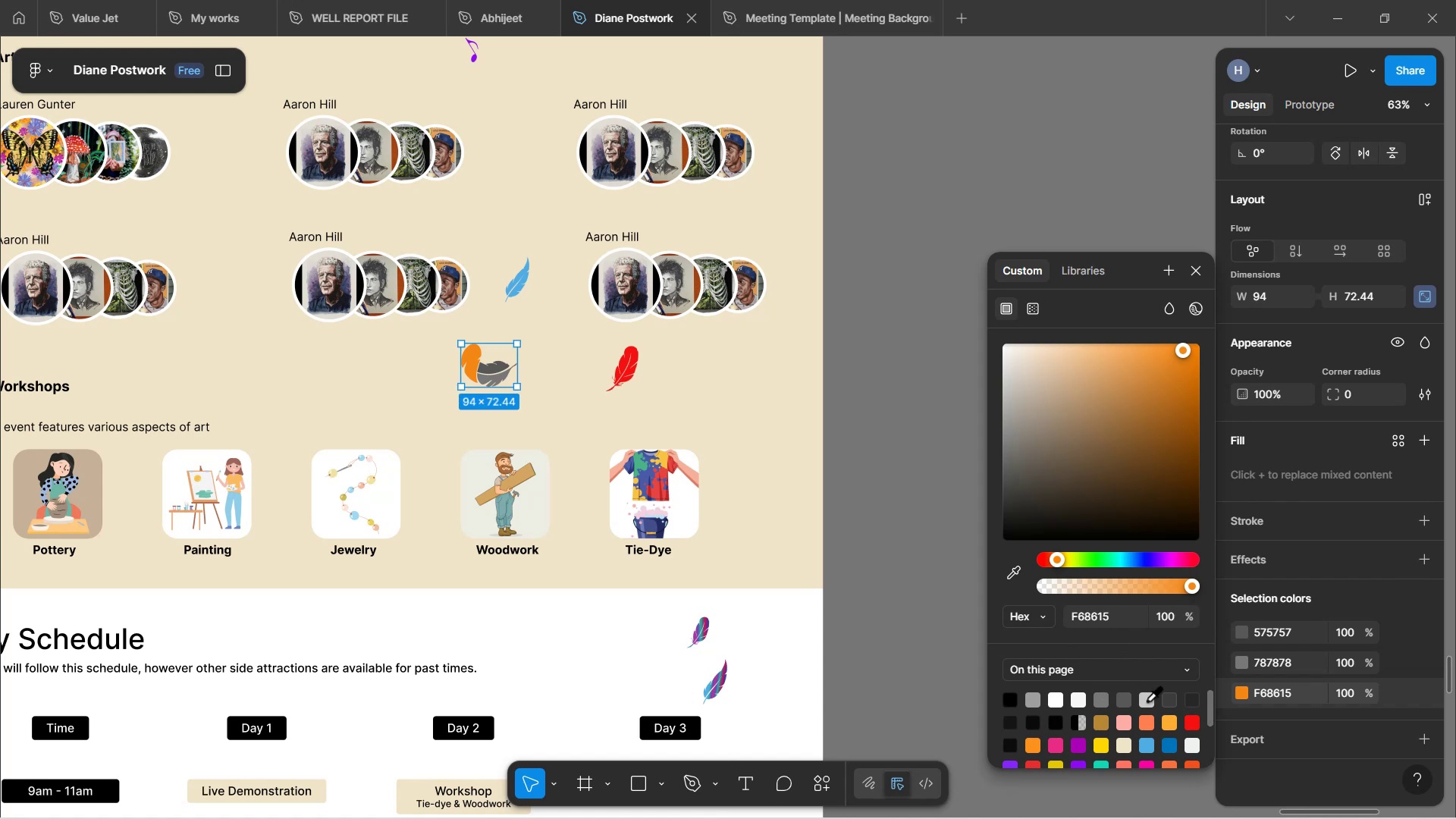 
left_click([1147, 696])
 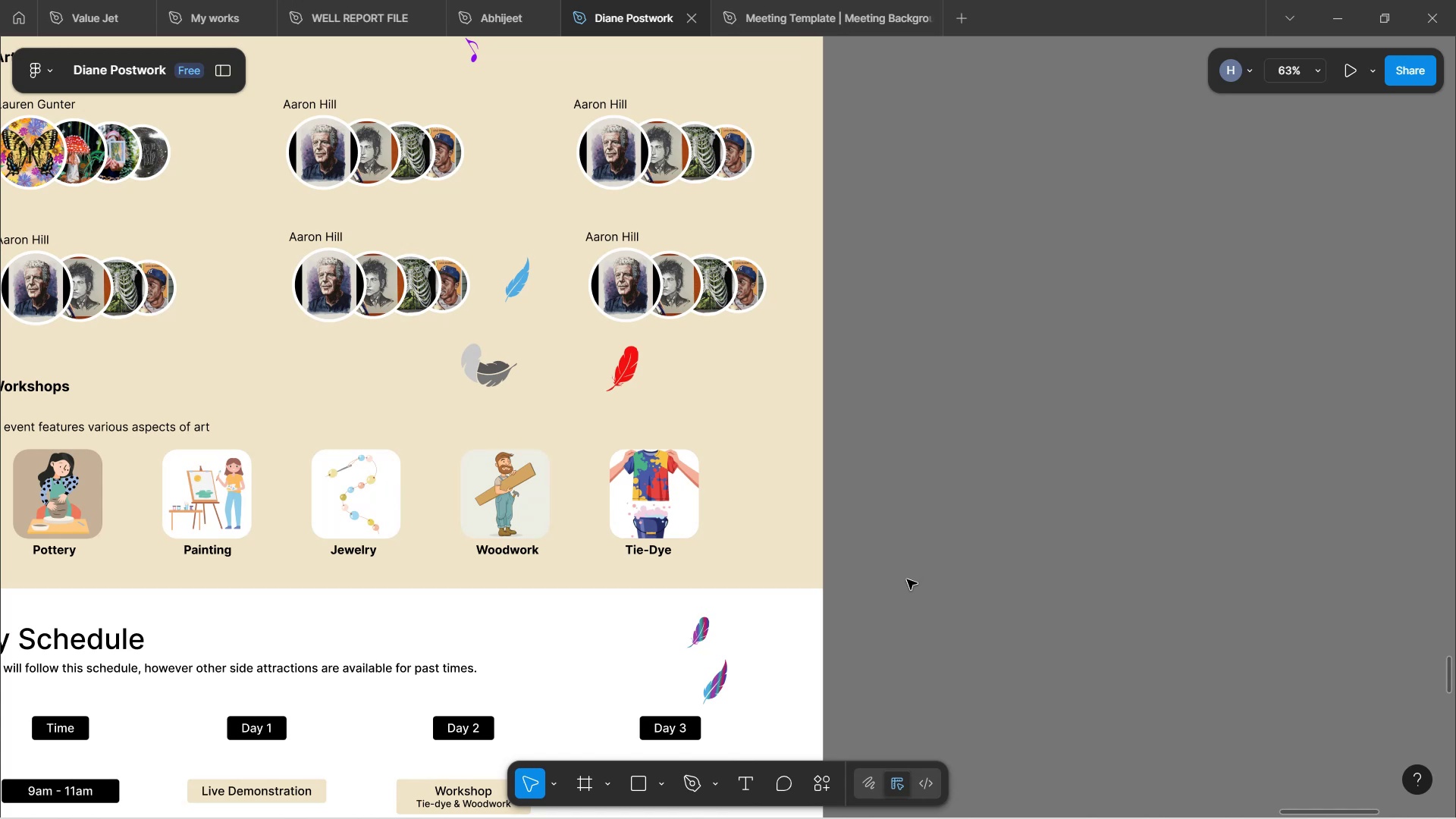 
wait(19.17)
 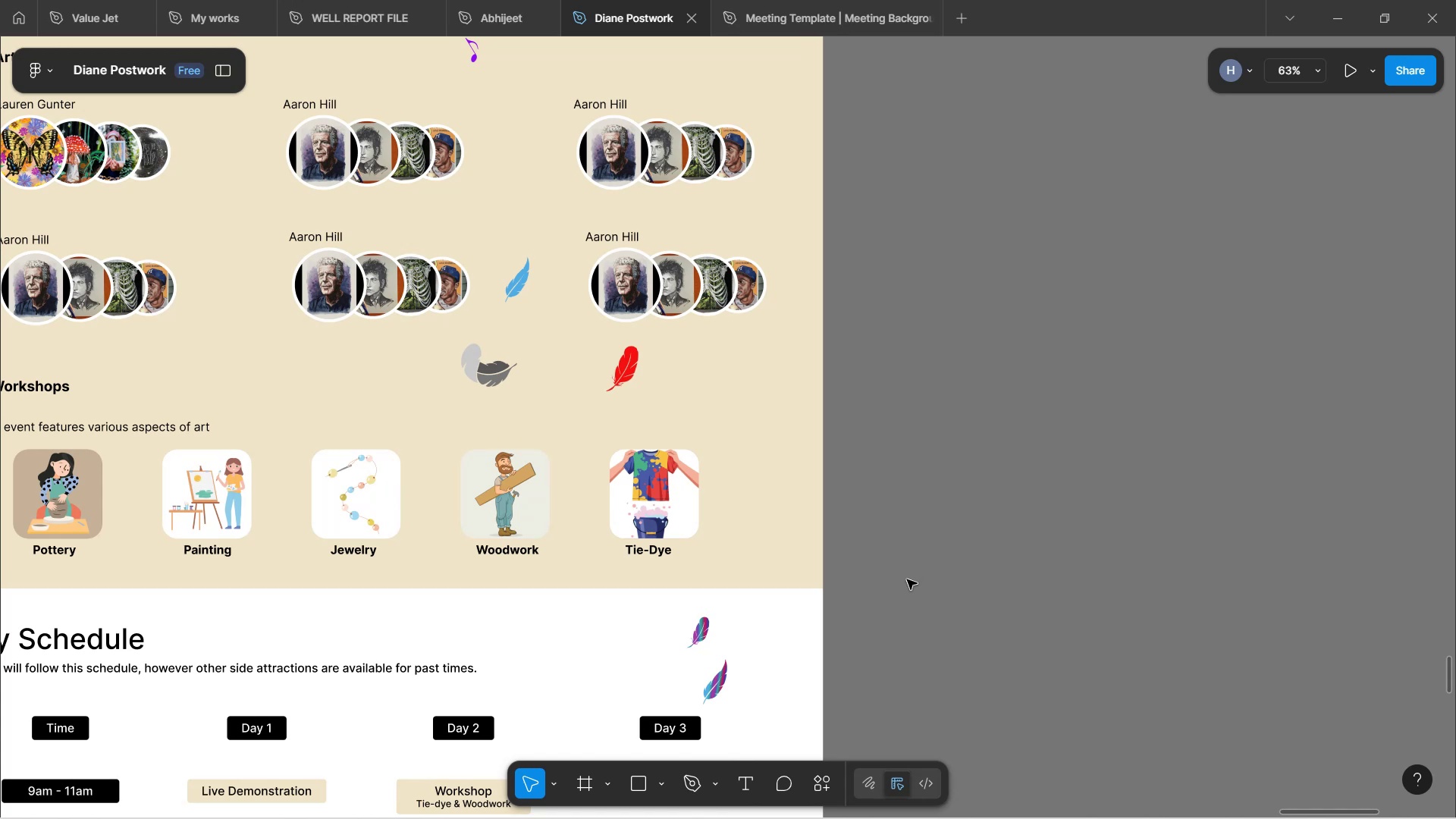 
scroll: coordinate [600, 424], scroll_direction: up, amount: 4.0
 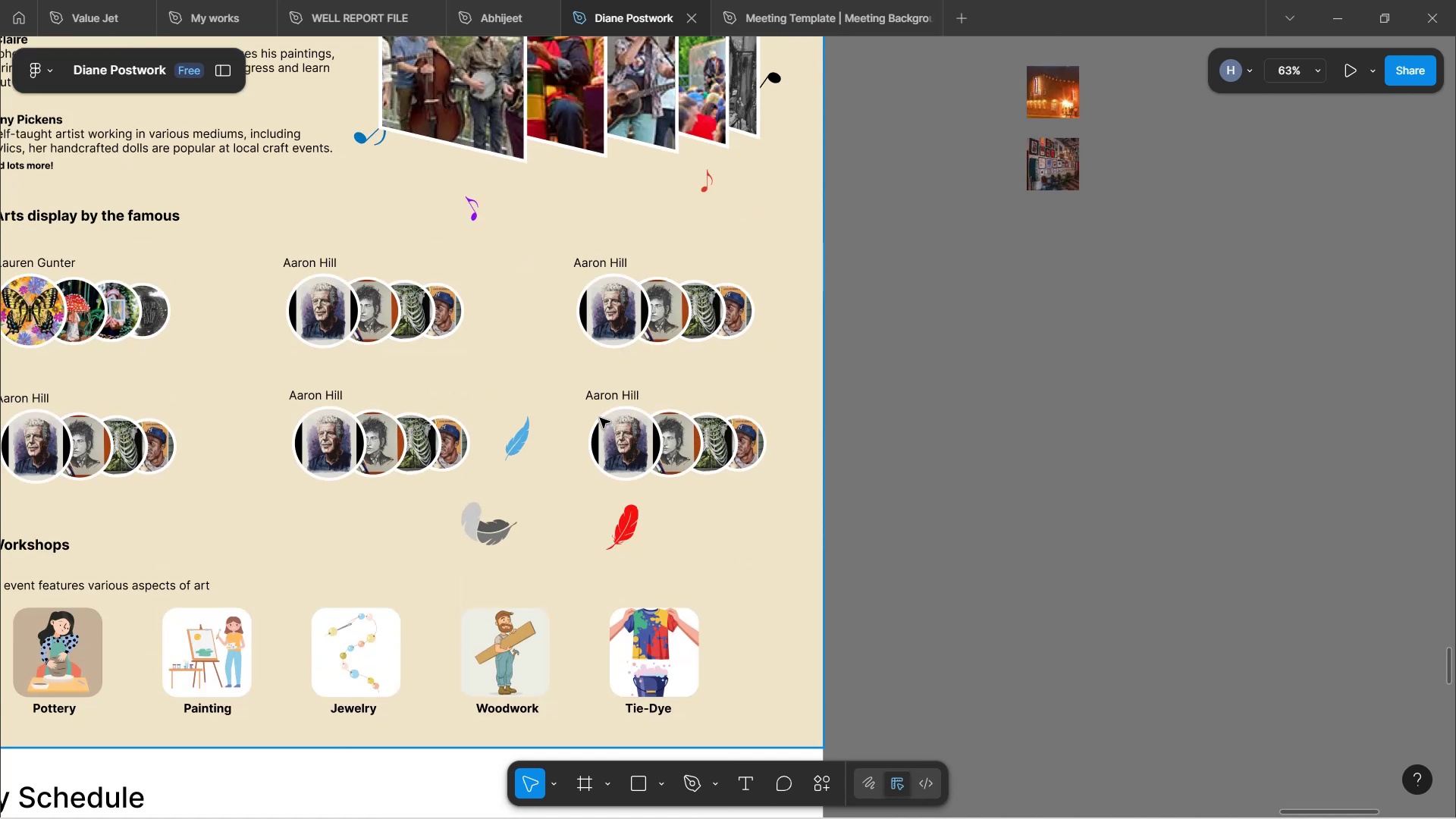 
hold_key(key=ShiftLeft, duration=1.04)
scroll: coordinate [544, 331], scroll_direction: up, amount: 5.0
 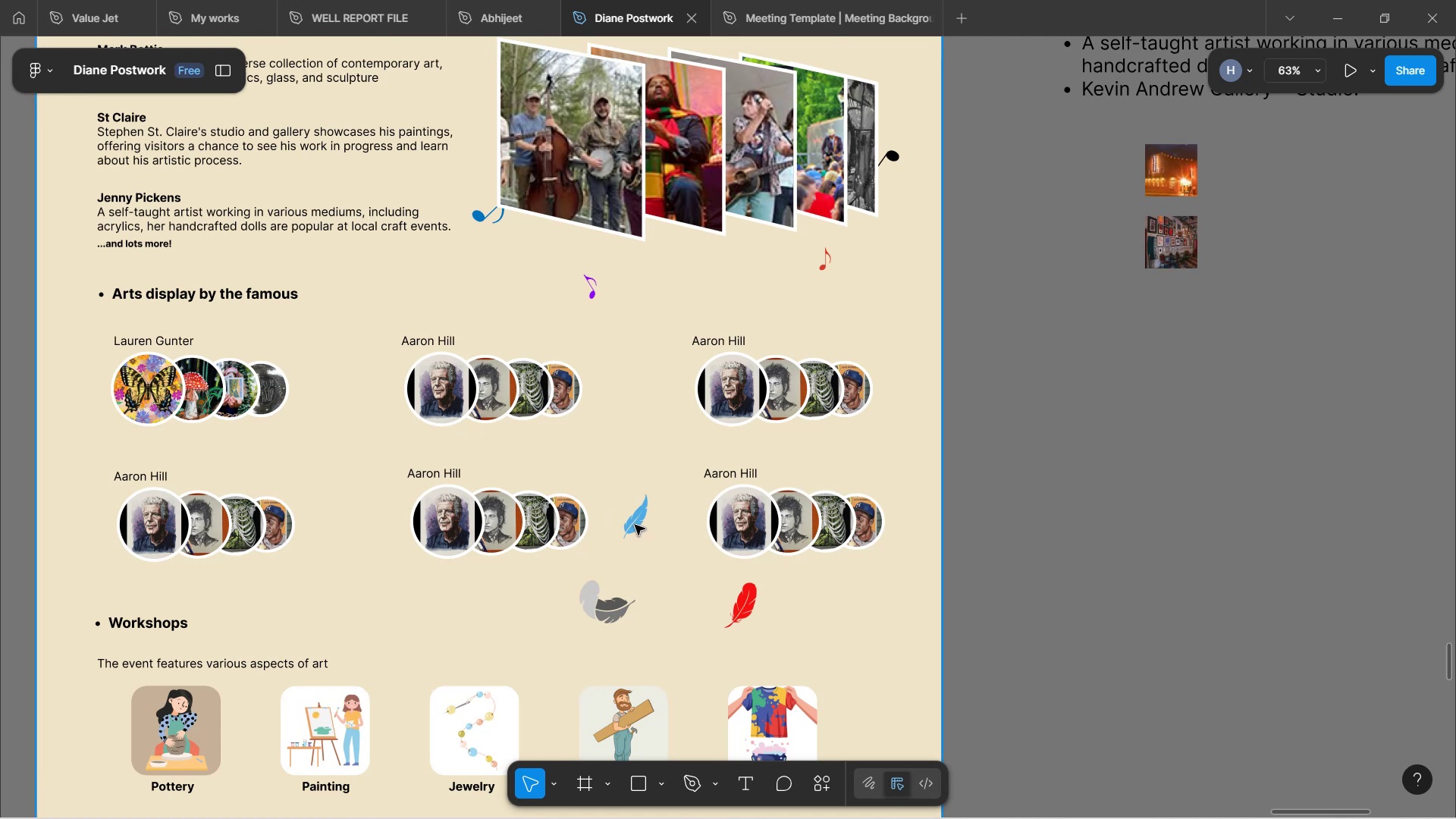 
double_click([635, 525])
 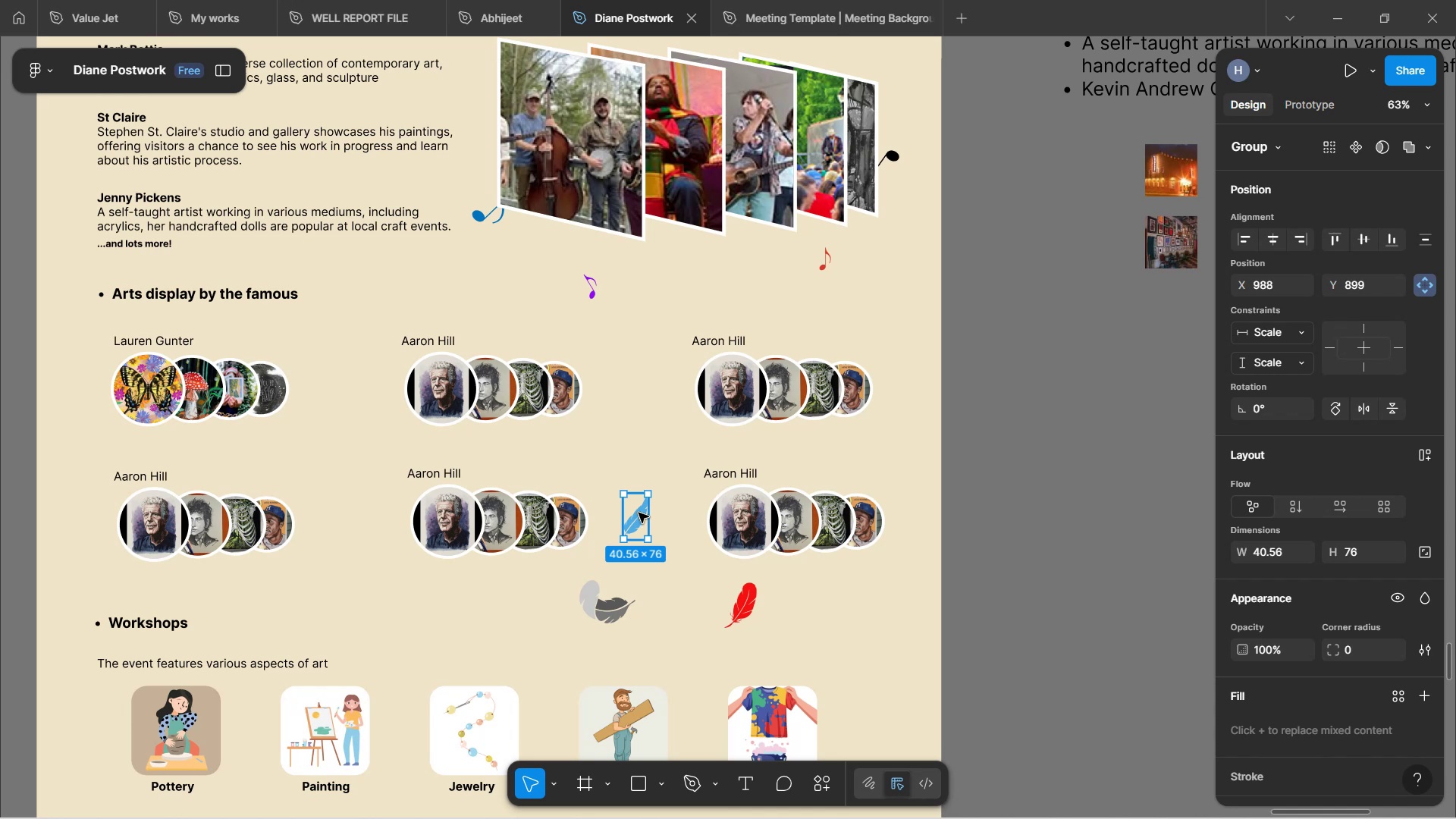 
wait(16.84)
 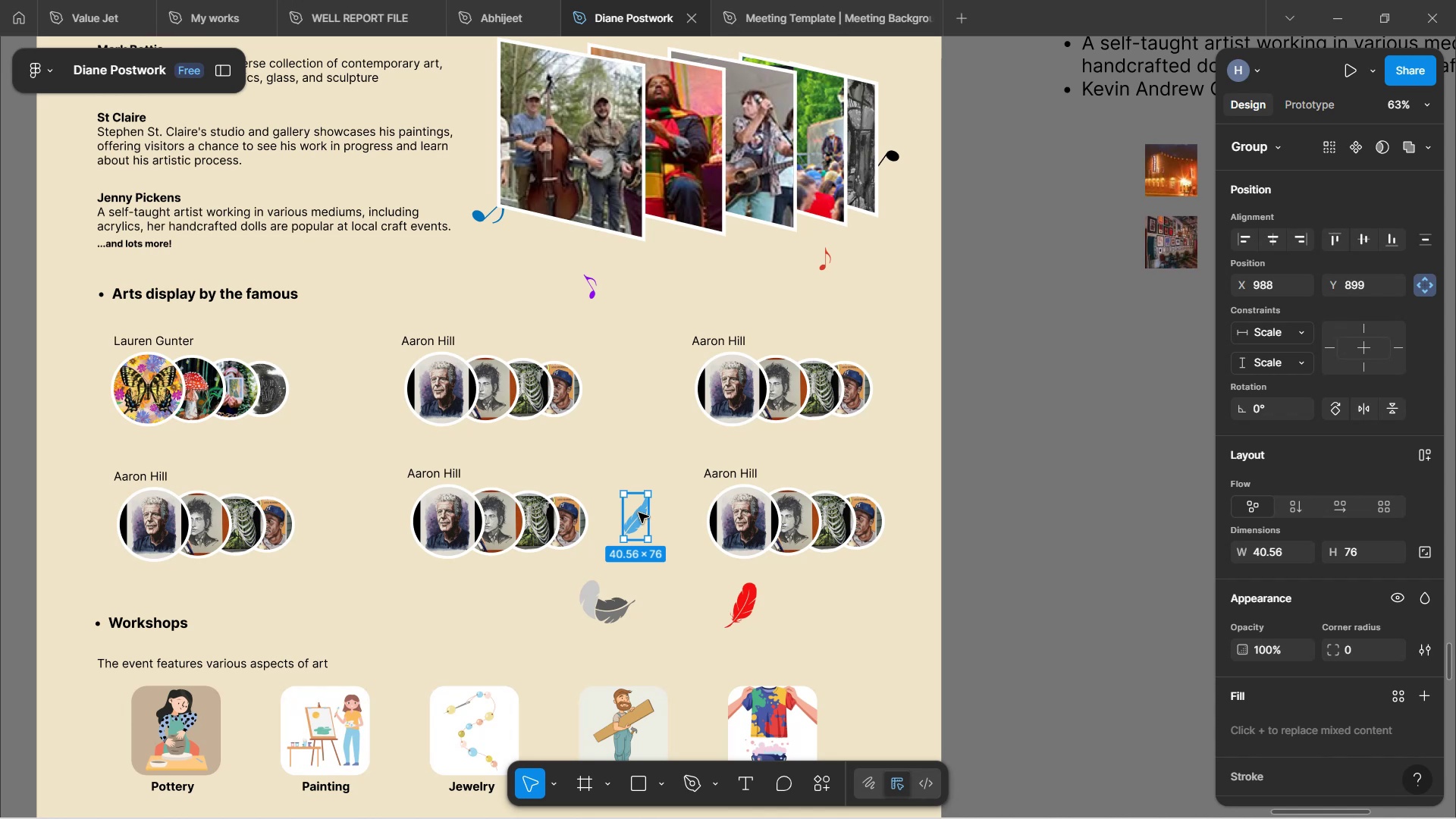 
hold_key(key=ControlLeft, duration=0.64)
 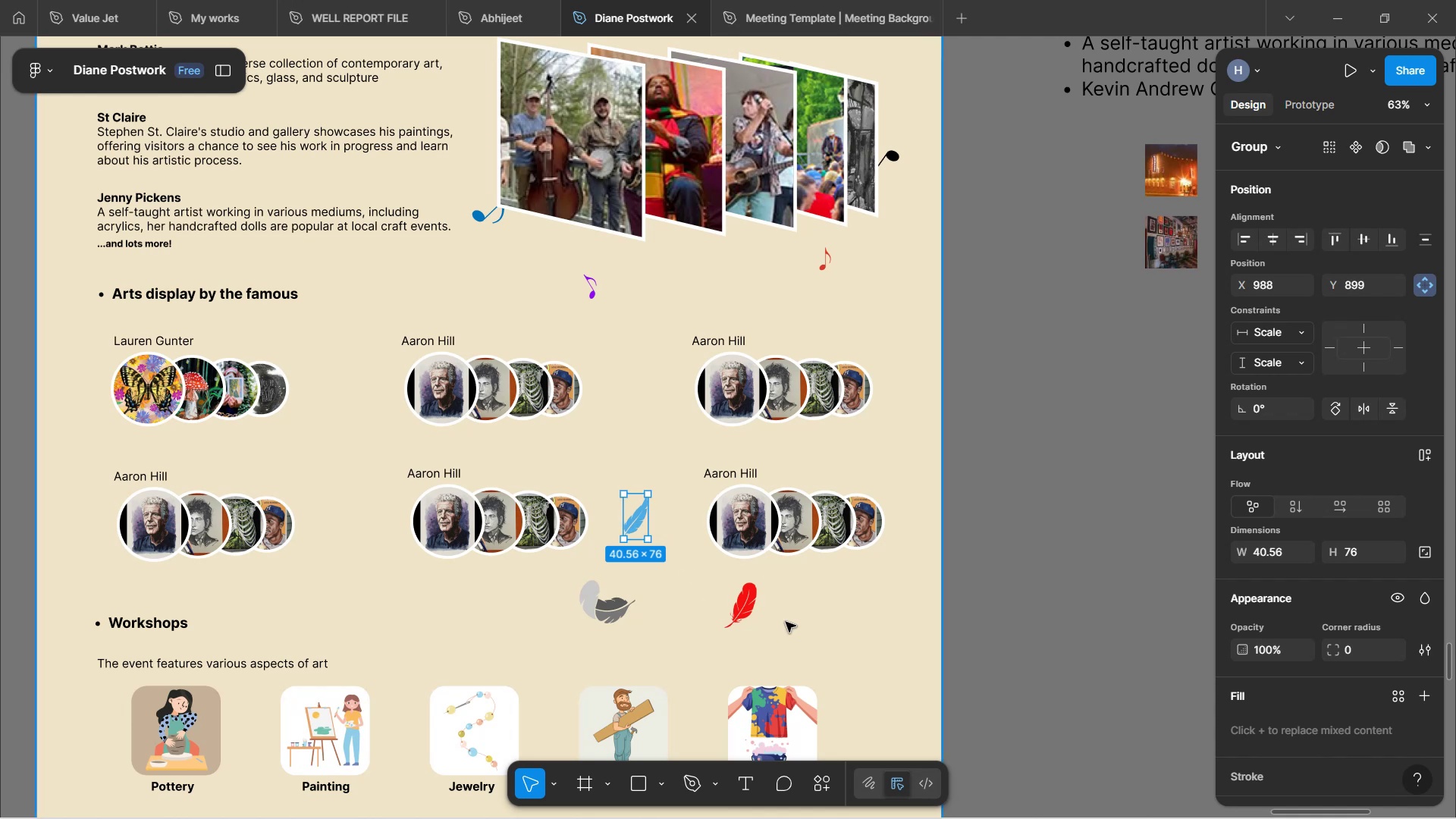 
left_click([603, 604])
 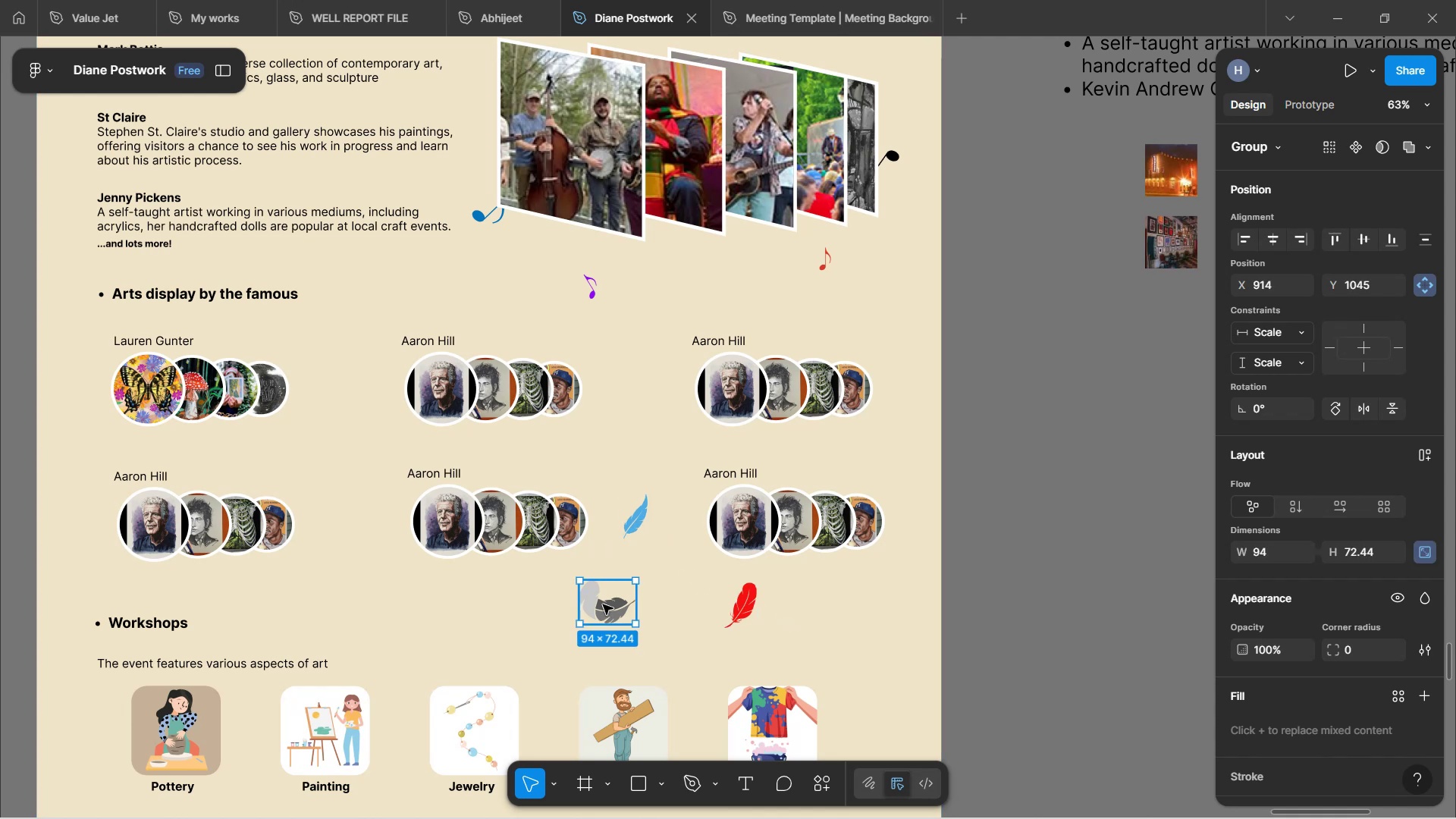 
hold_key(key=AltLeft, duration=1.61)
left_click_drag(start_coordinate=[603, 604], to_coordinate=[372, 435])
 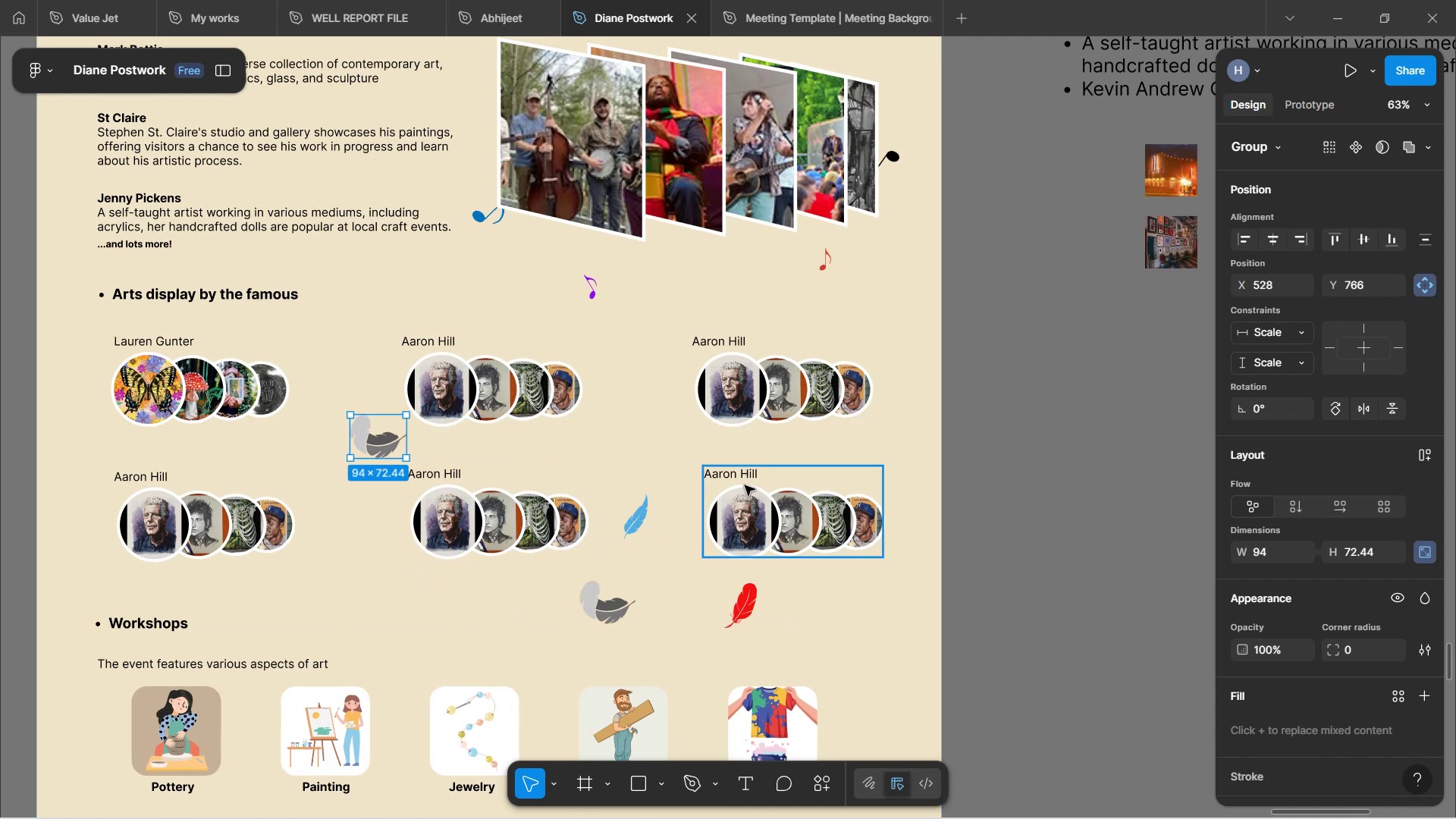 
hold_key(key=AltLeft, duration=1.18)
 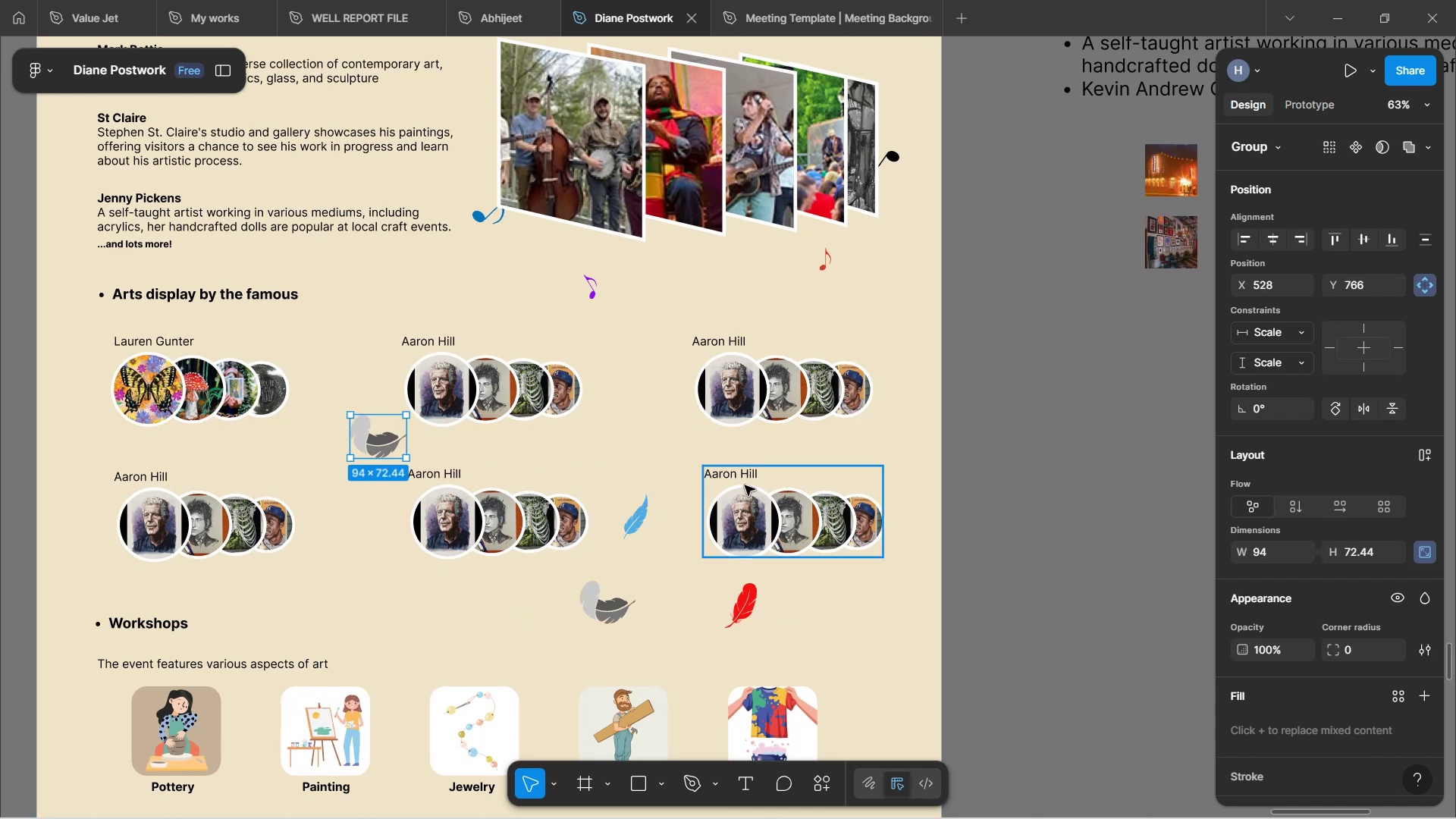 
hold_key(key=ControlLeft, duration=0.74)
scroll: coordinate [745, 485], scroll_direction: up, amount: 3.0
 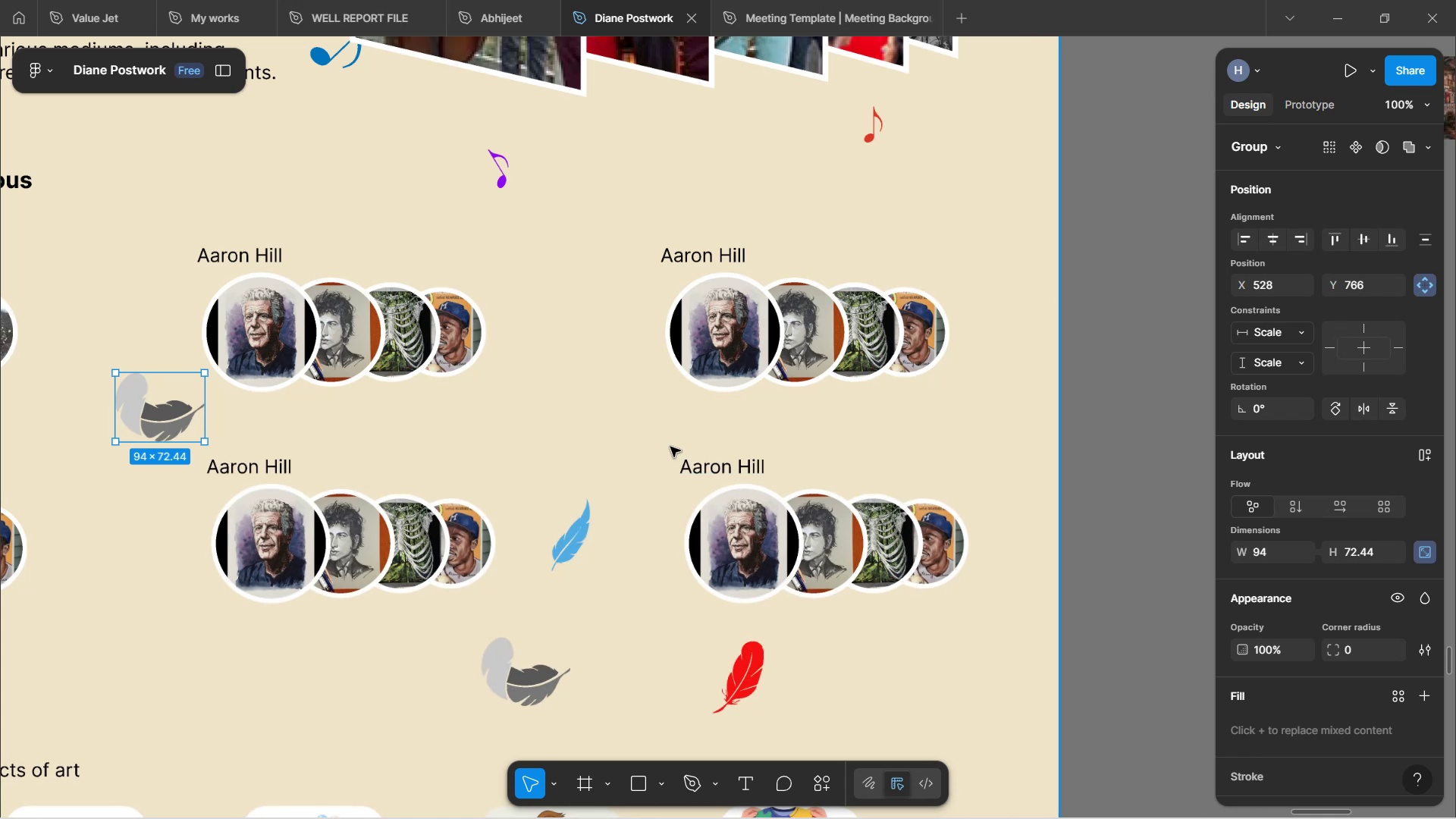 
hold_key(key=ShiftLeft, duration=1.54)
scroll: coordinate [628, 430], scroll_direction: up, amount: 5.0
 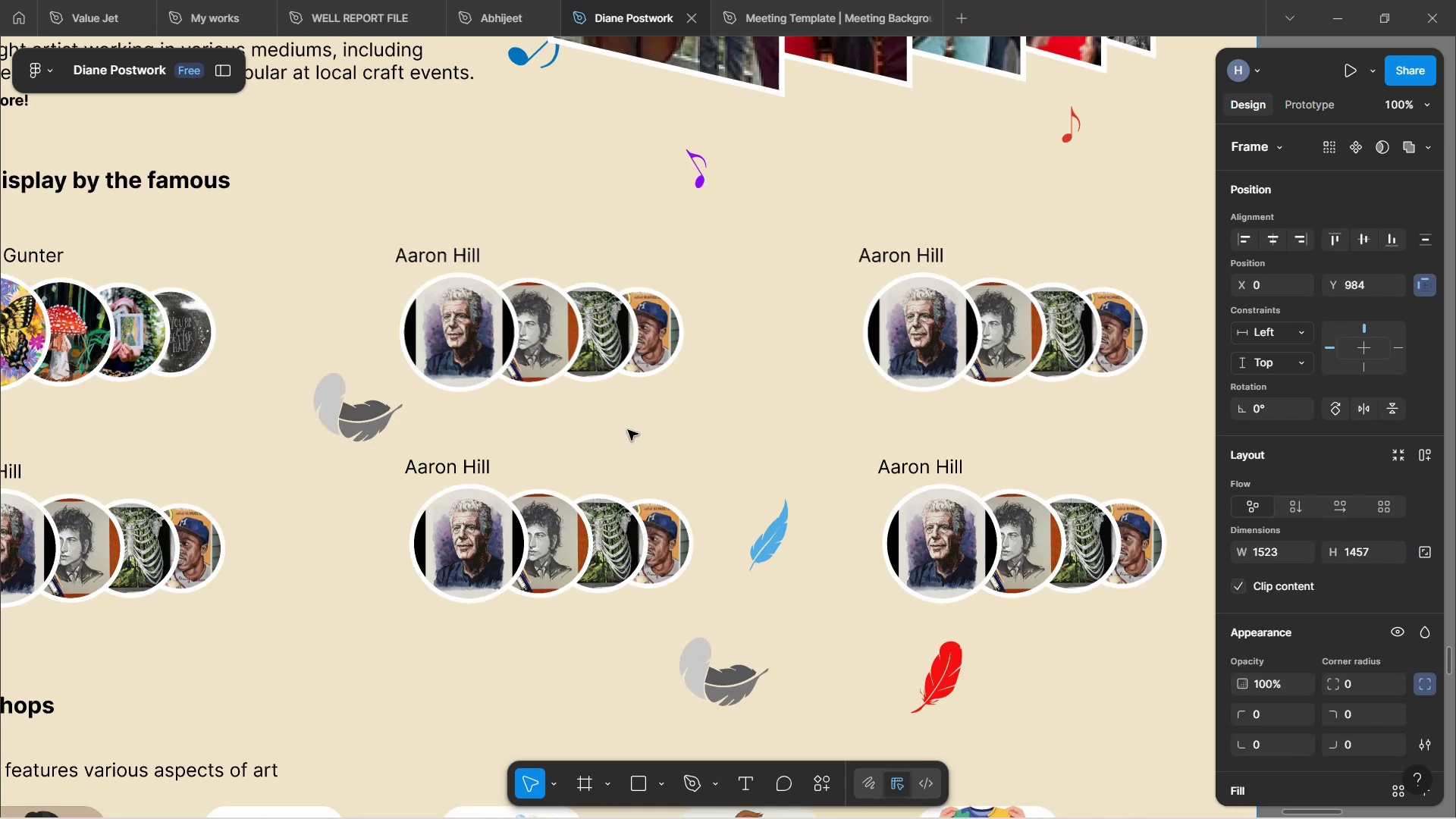 
hold_key(key=ShiftLeft, duration=0.66)
 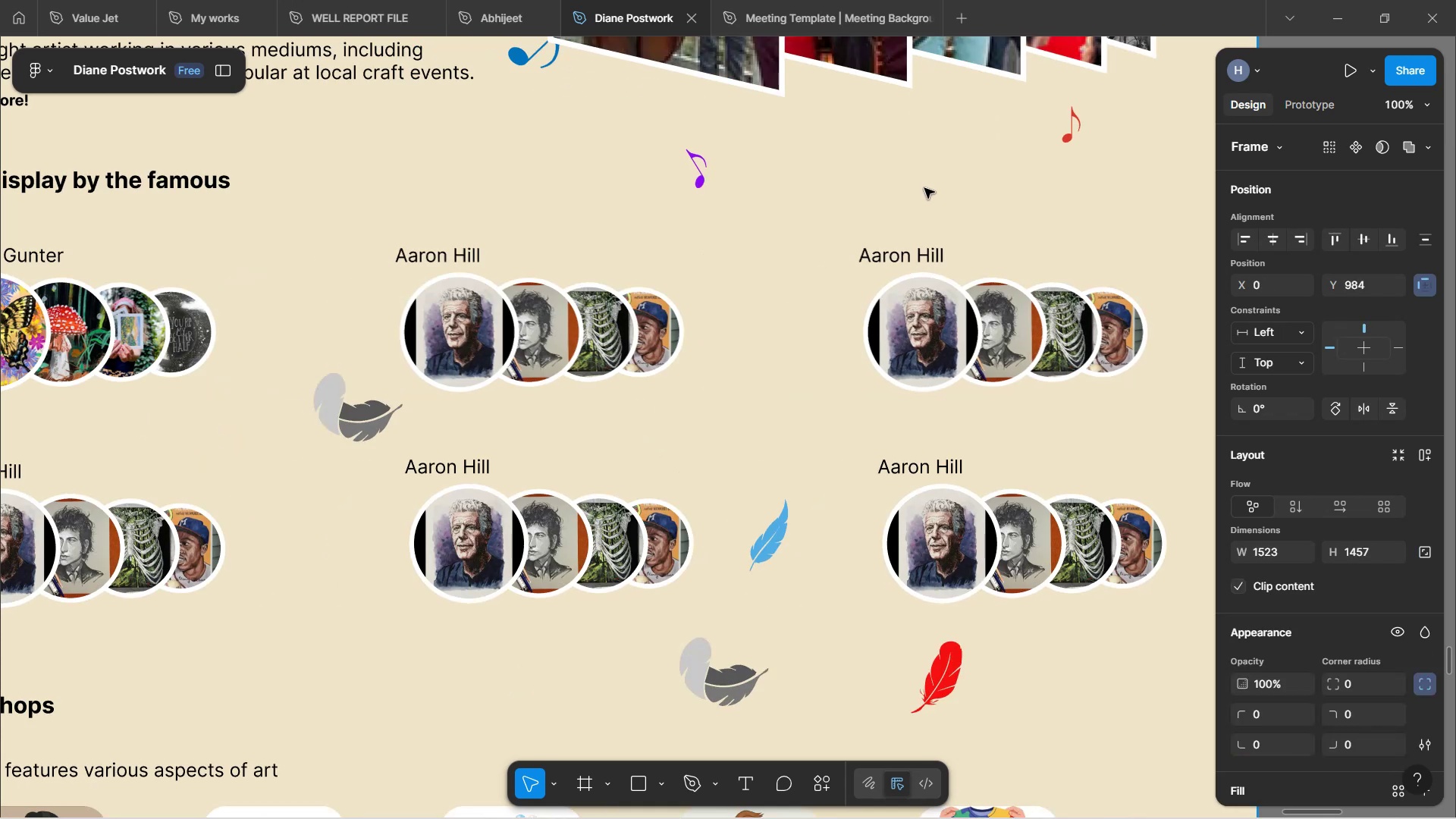 
left_click([927, 189])
 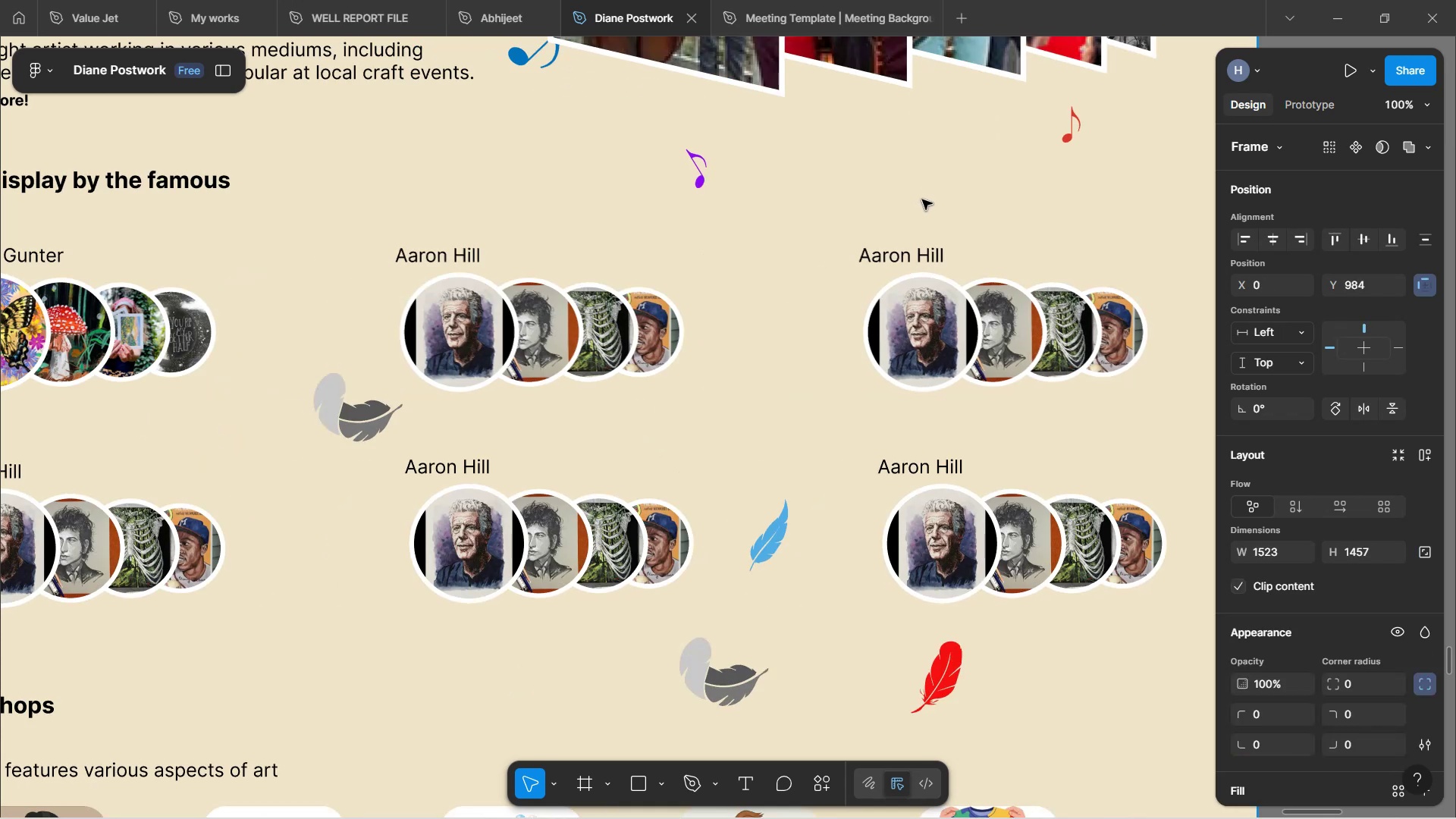 
hold_key(key=ShiftLeft, duration=1.25)
scroll: coordinate [890, 237], scroll_direction: up, amount: 10.0
 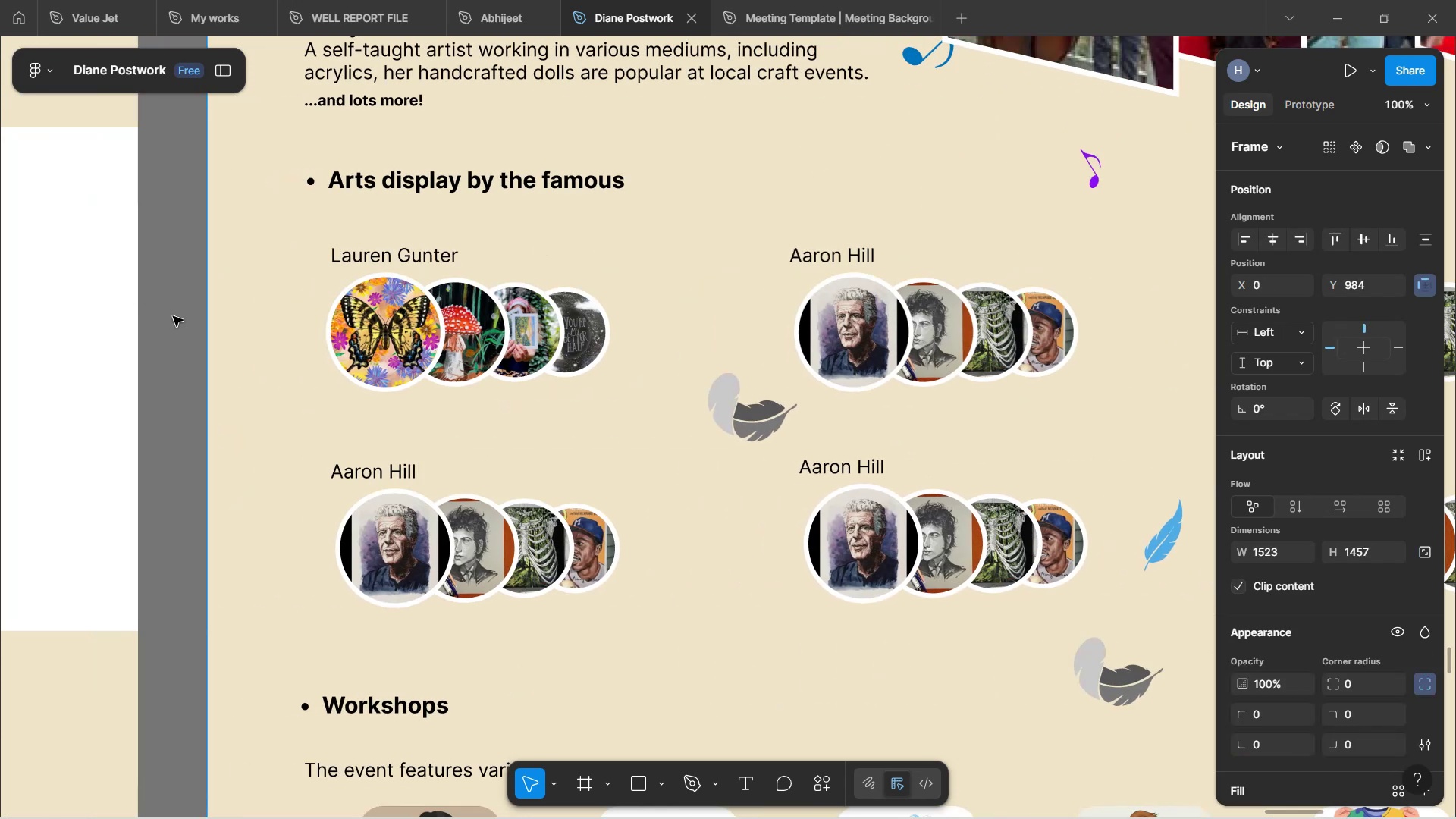 
left_click([180, 316])
 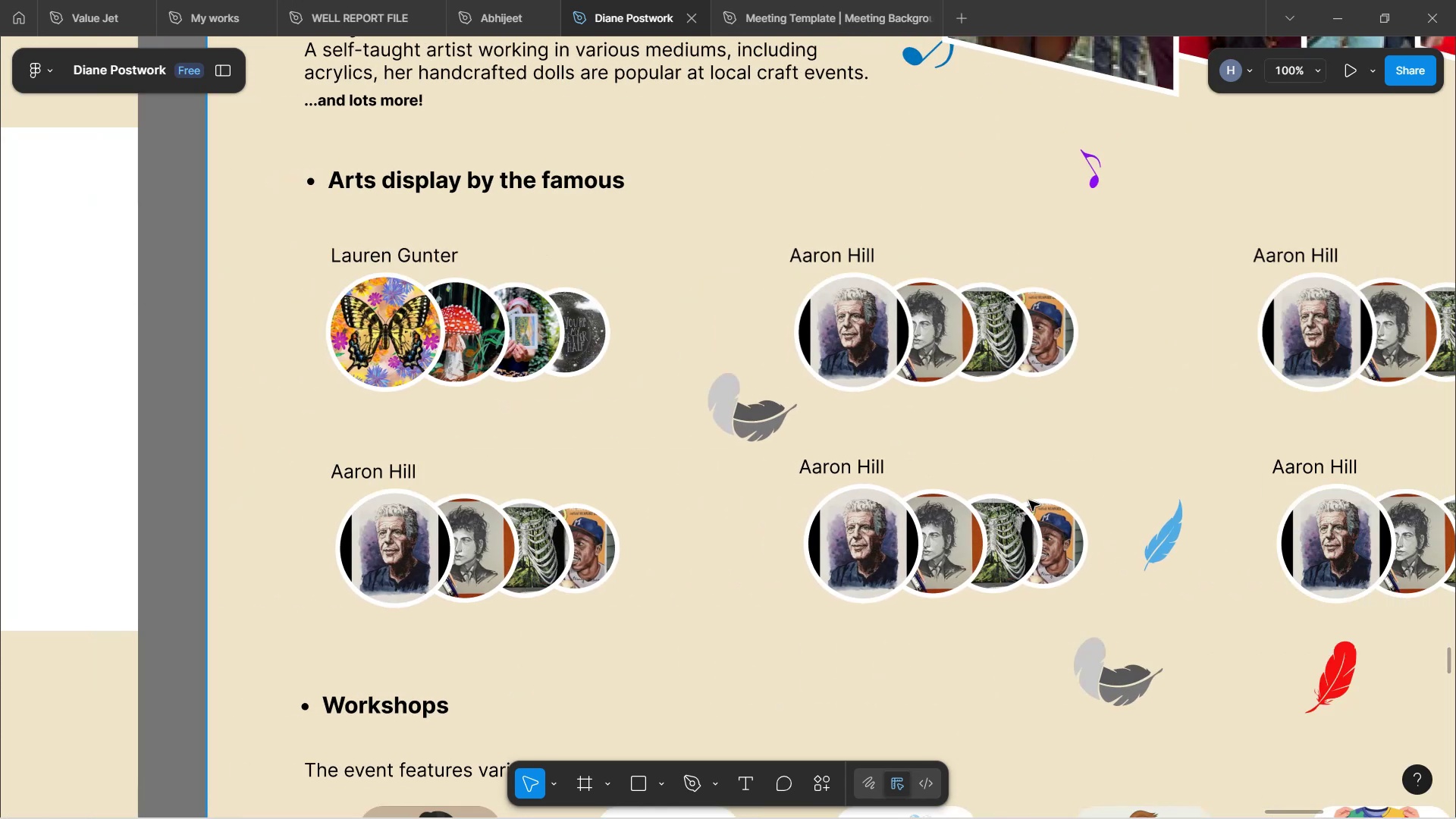 
hold_key(key=ShiftLeft, duration=1.52)
scroll: coordinate [1006, 431], scroll_direction: down, amount: 6.0
 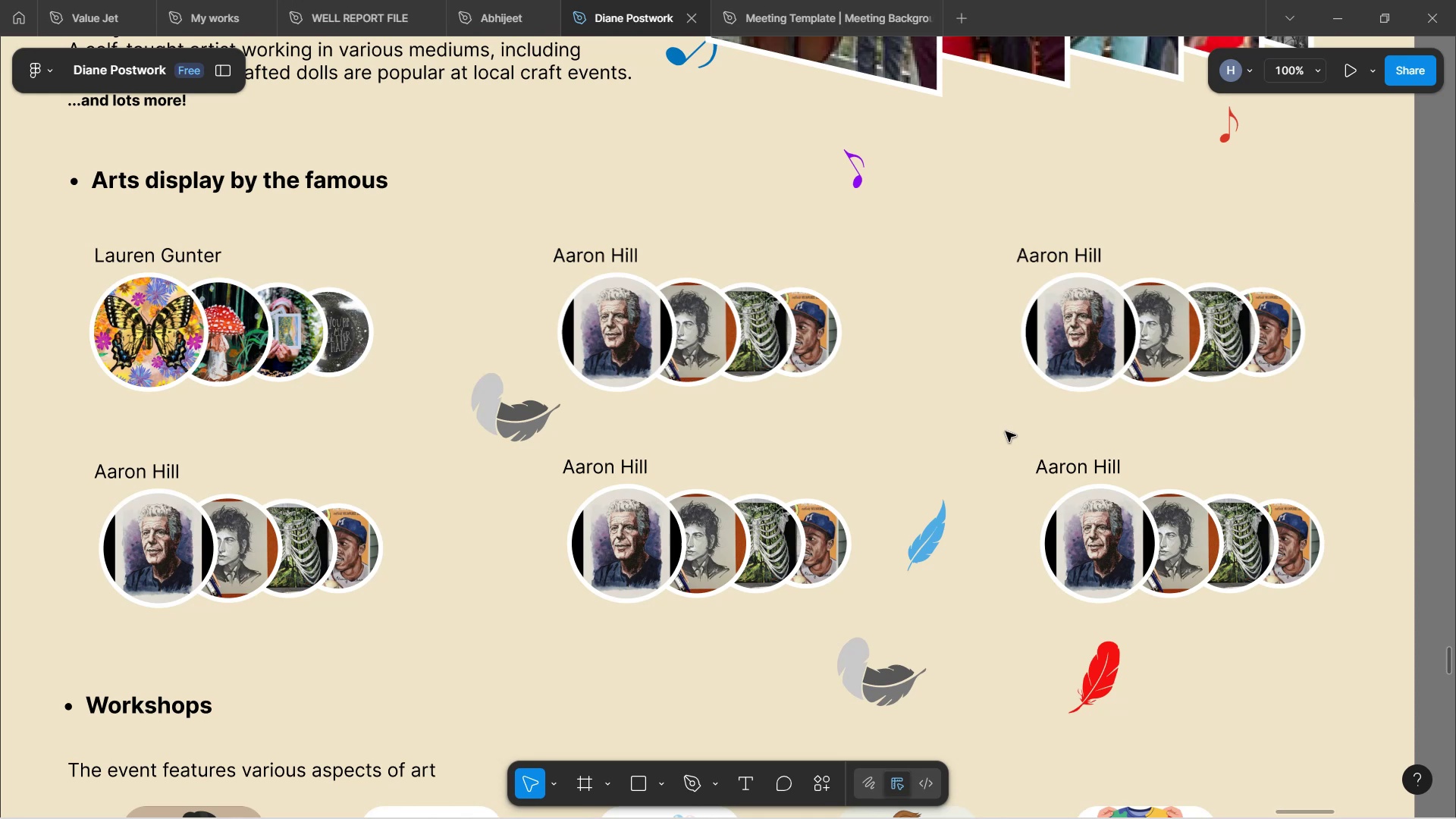 
scroll: coordinate [1006, 431], scroll_direction: up, amount: 2.0
 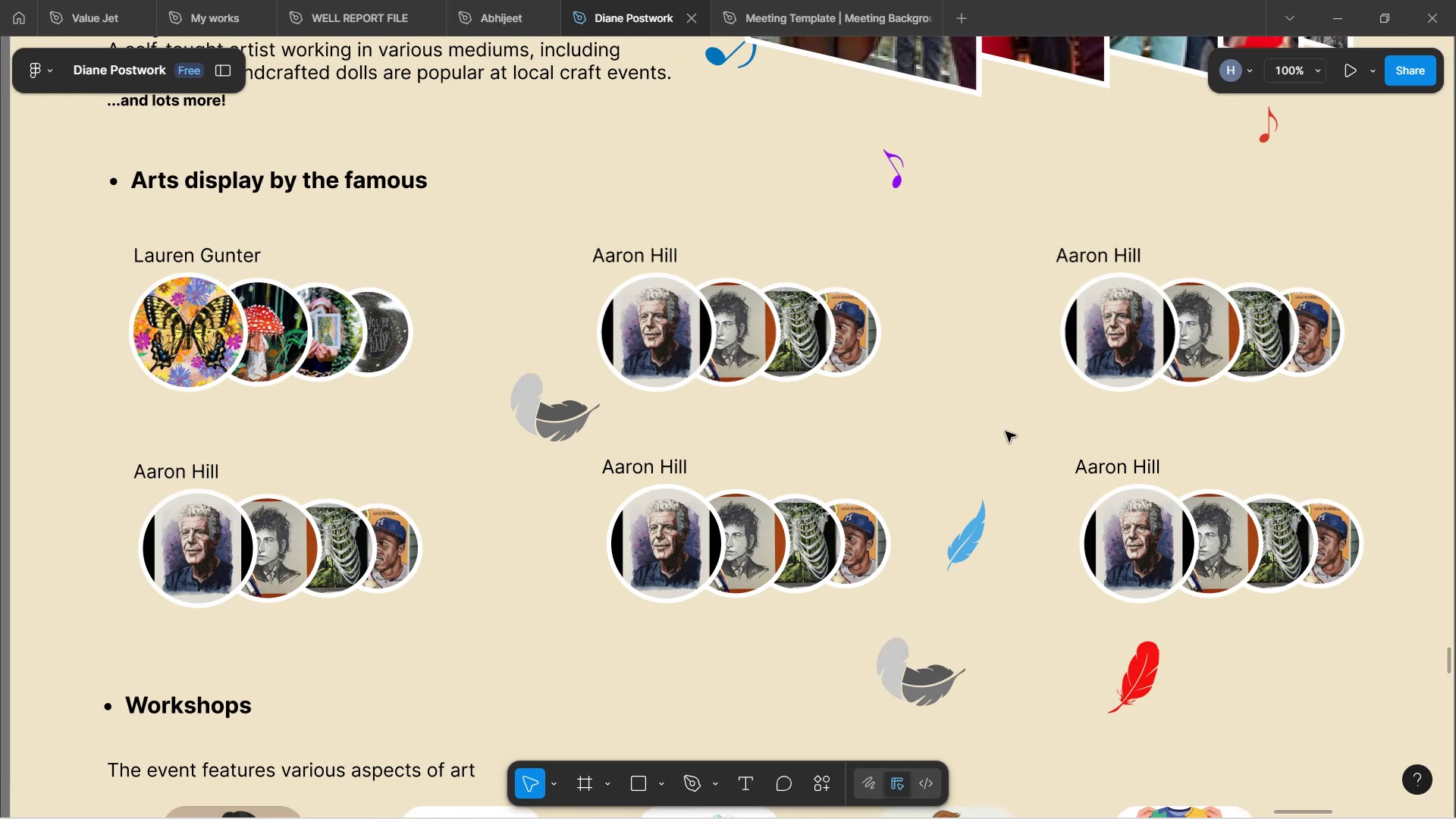 
hold_key(key=ShiftLeft, duration=1.42)
 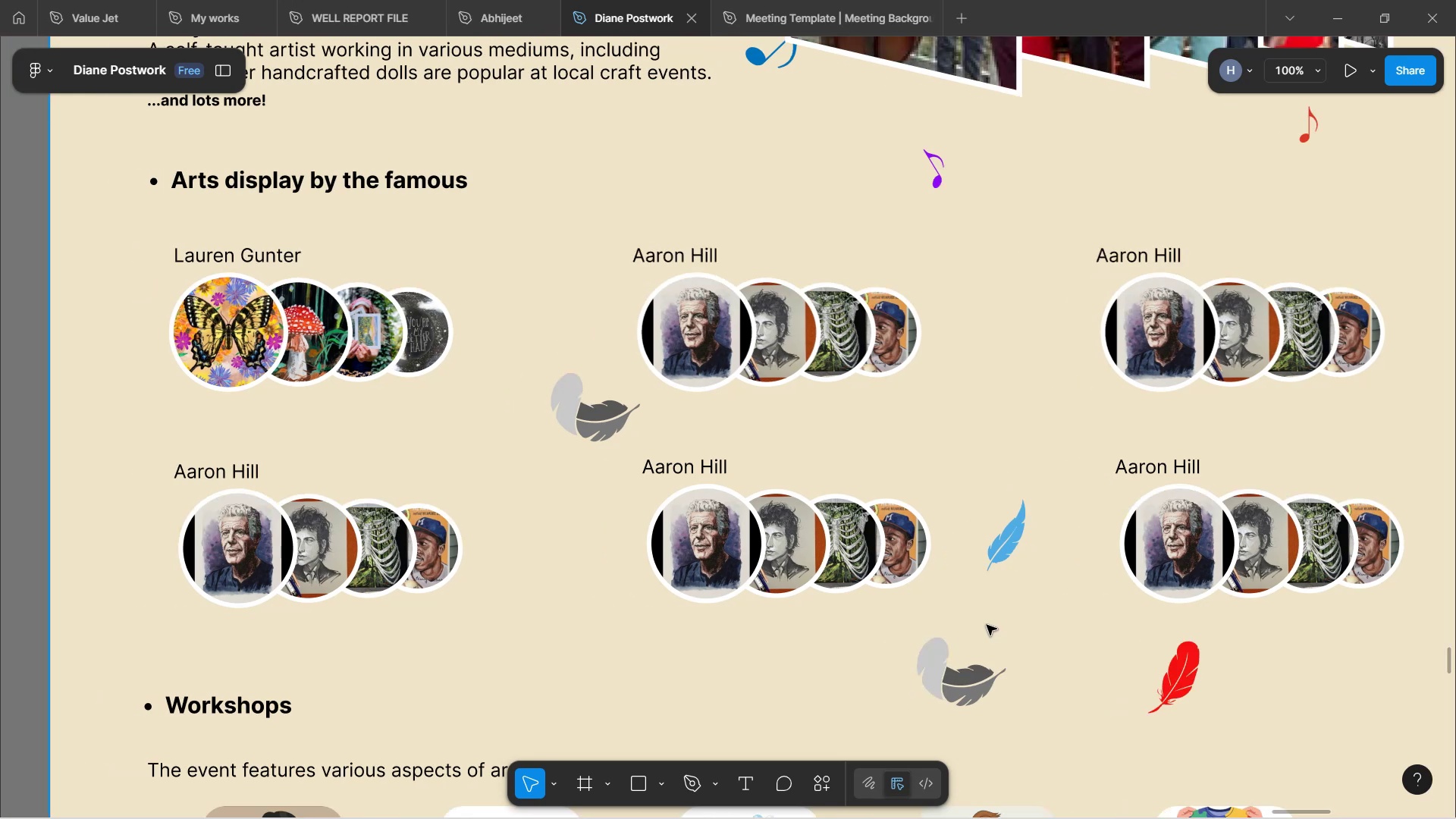 
double_click([950, 687])
 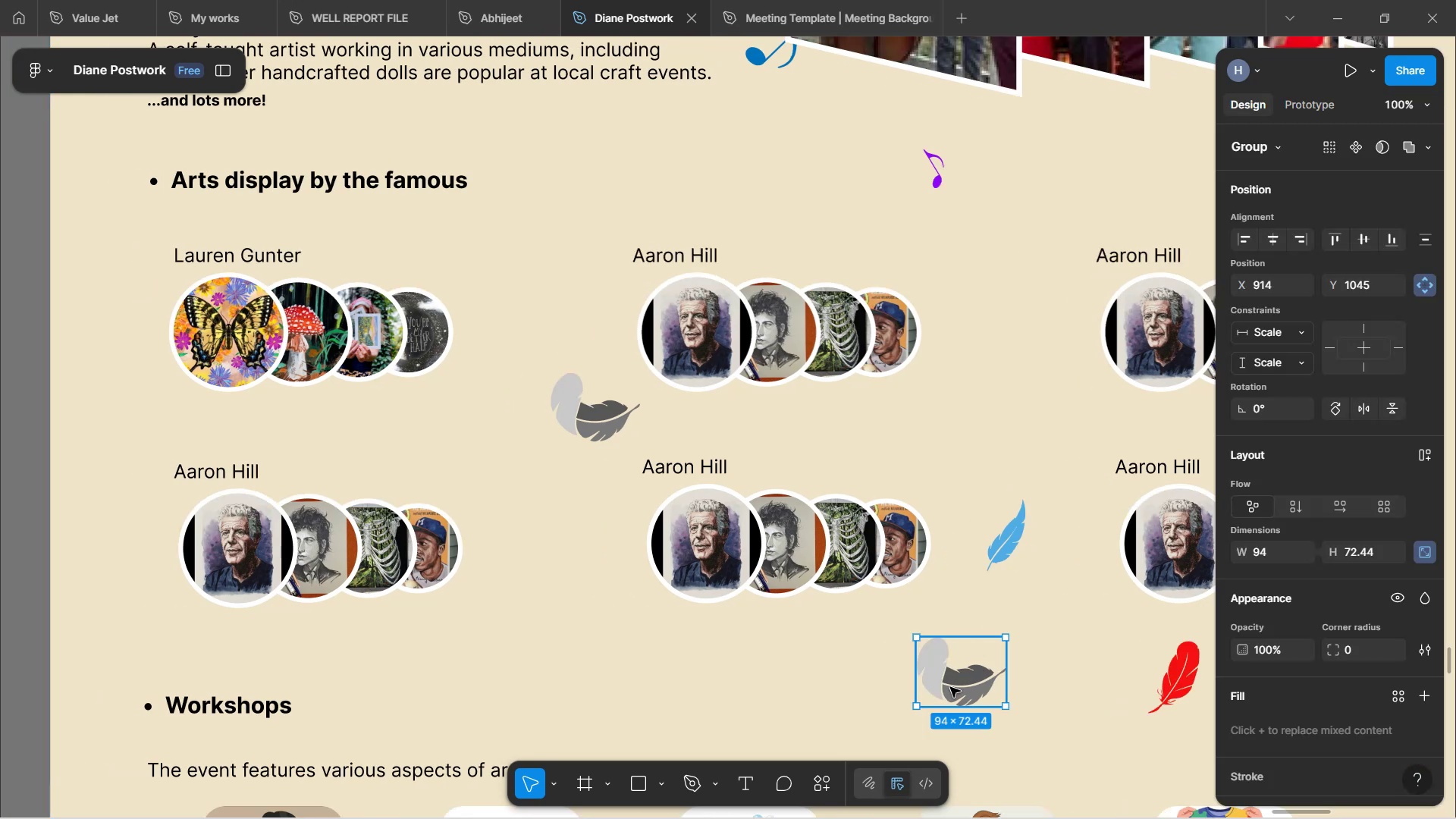 
type(HV)
 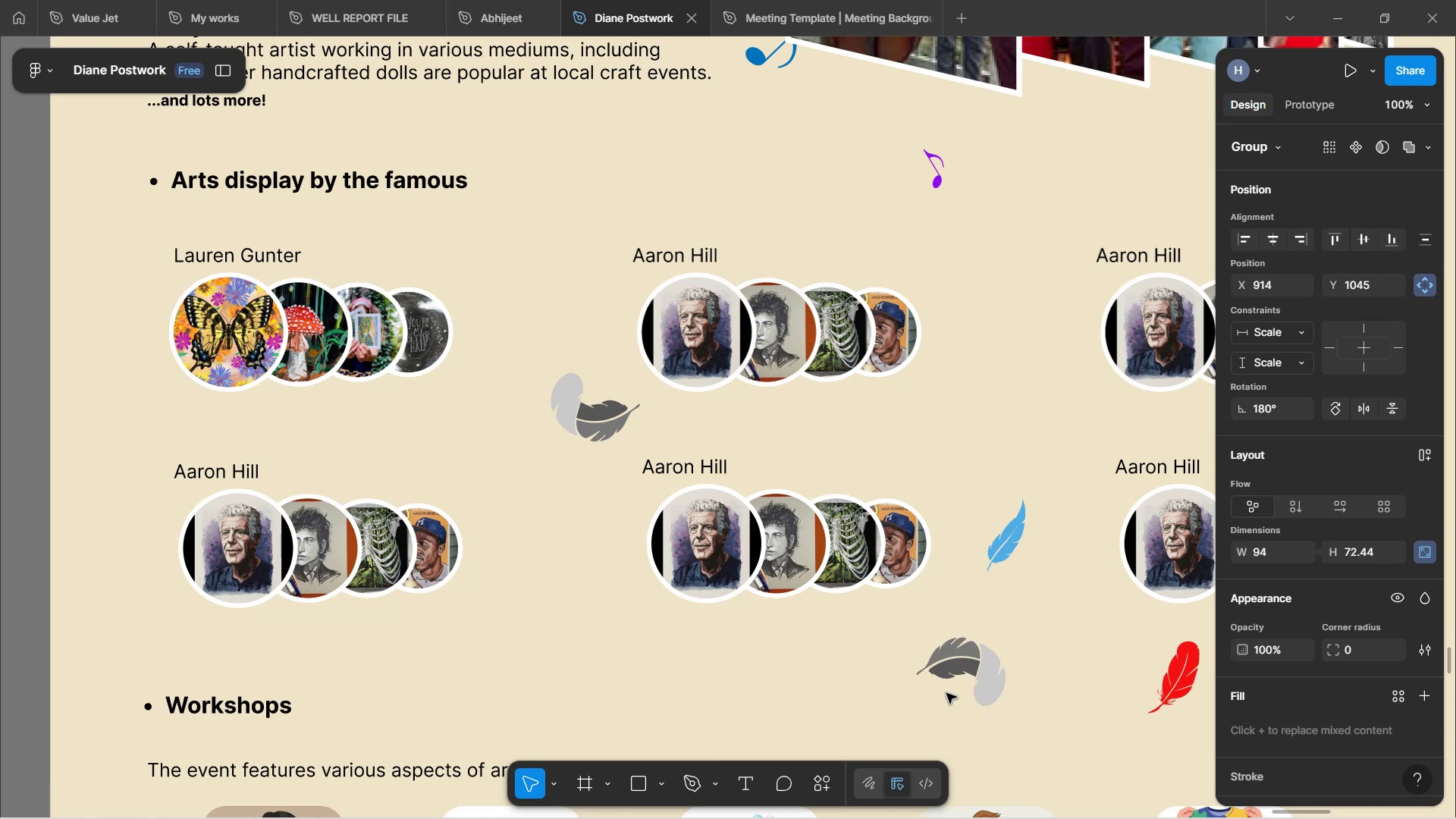 
hold_key(key=ShiftLeft, duration=1.52)
left_click_drag(start_coordinate=[1005, 709], to_coordinate=[968, 683])
 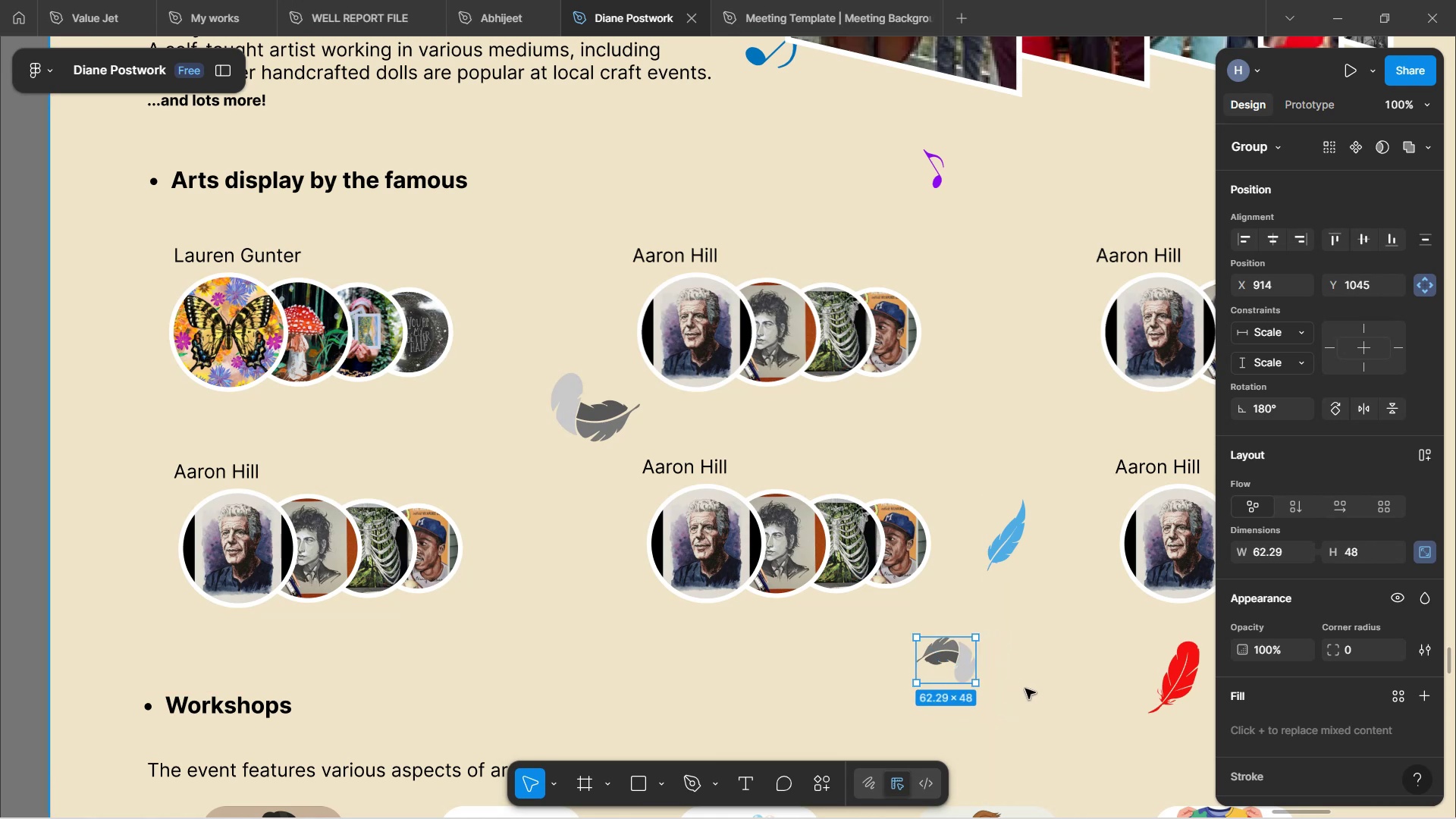 
hold_key(key=ShiftLeft, duration=0.49)
 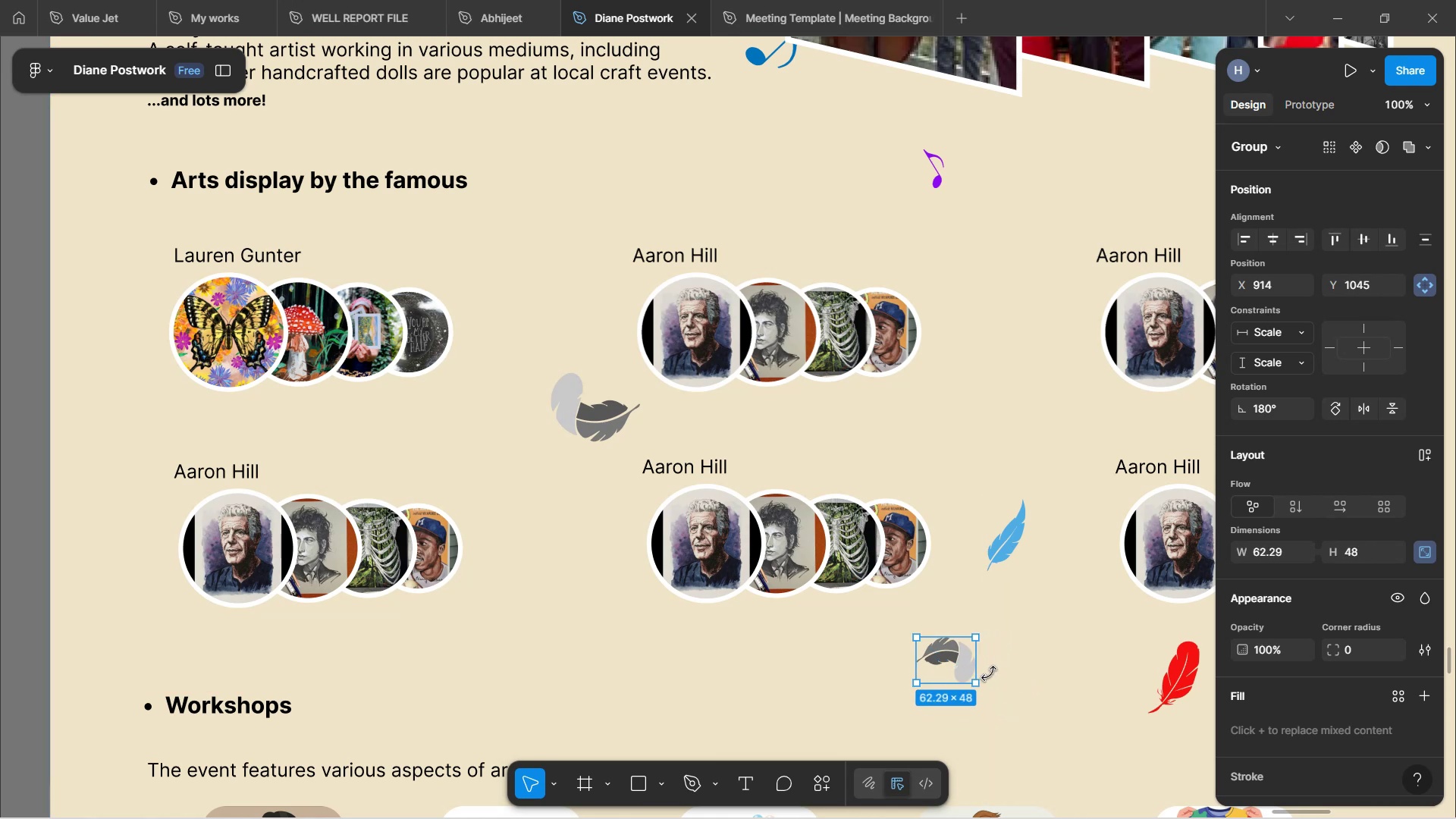 
left_click([1012, 668])
 